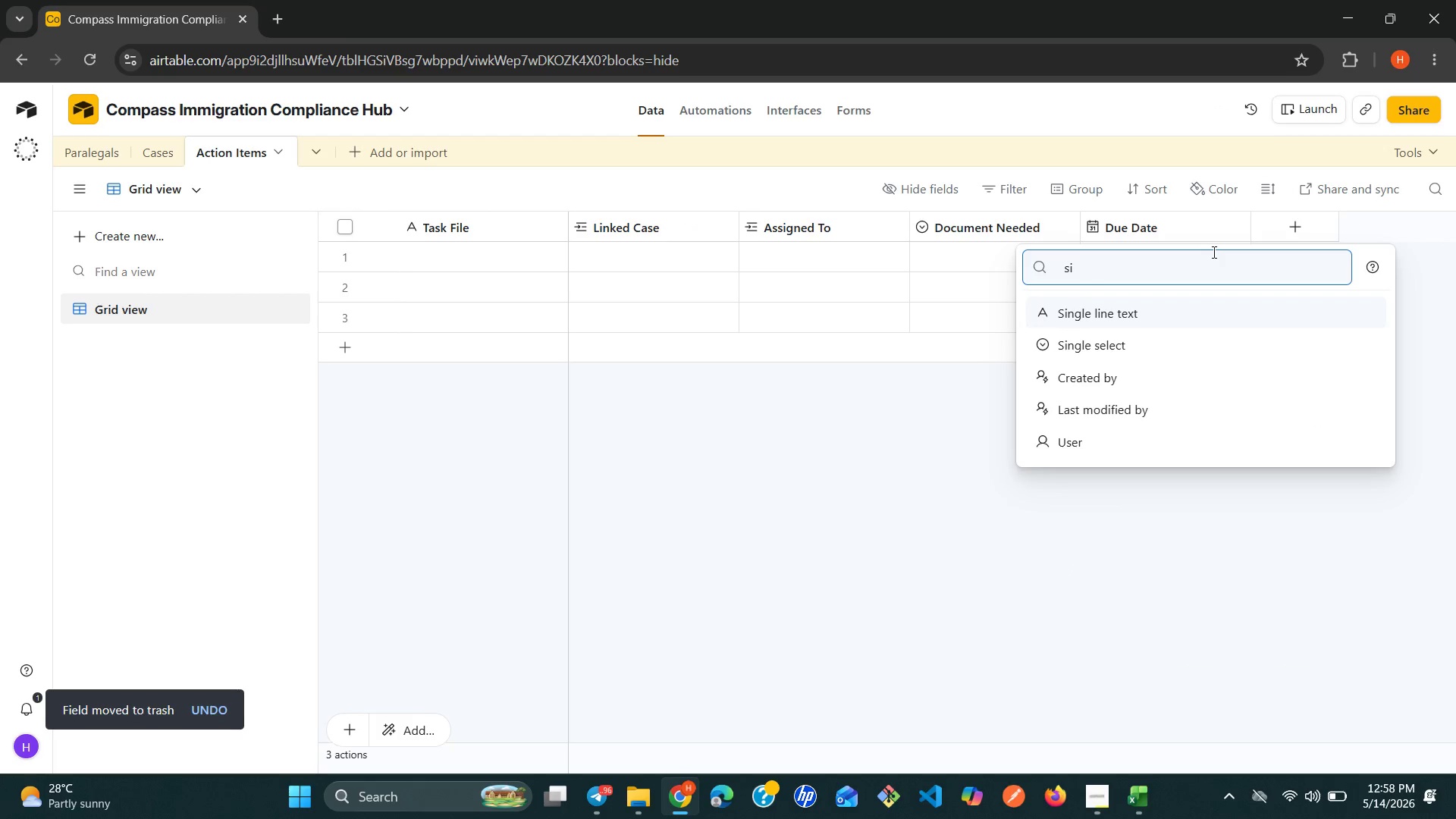 
key(ArrowDown)
 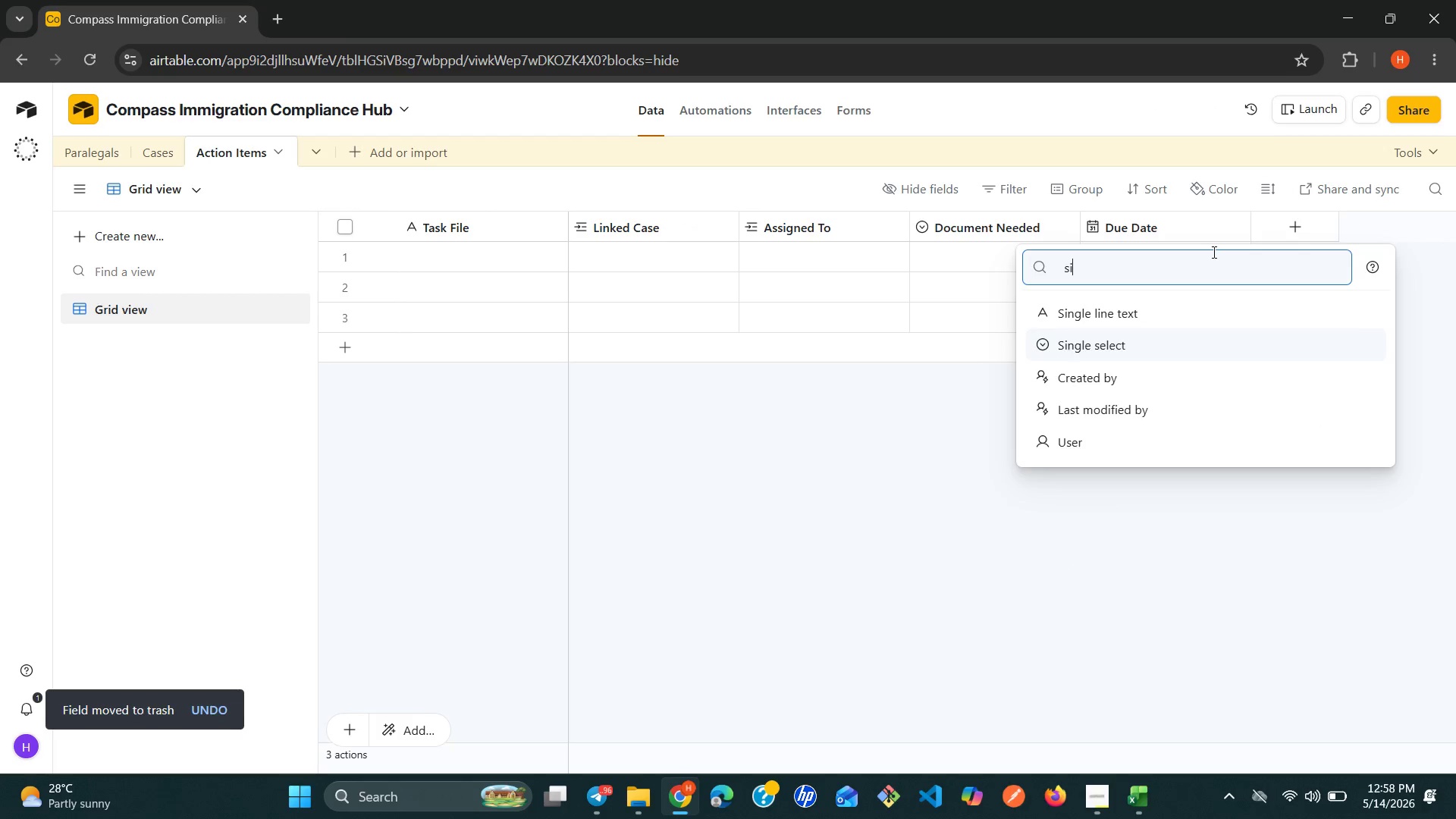 
key(Enter)
 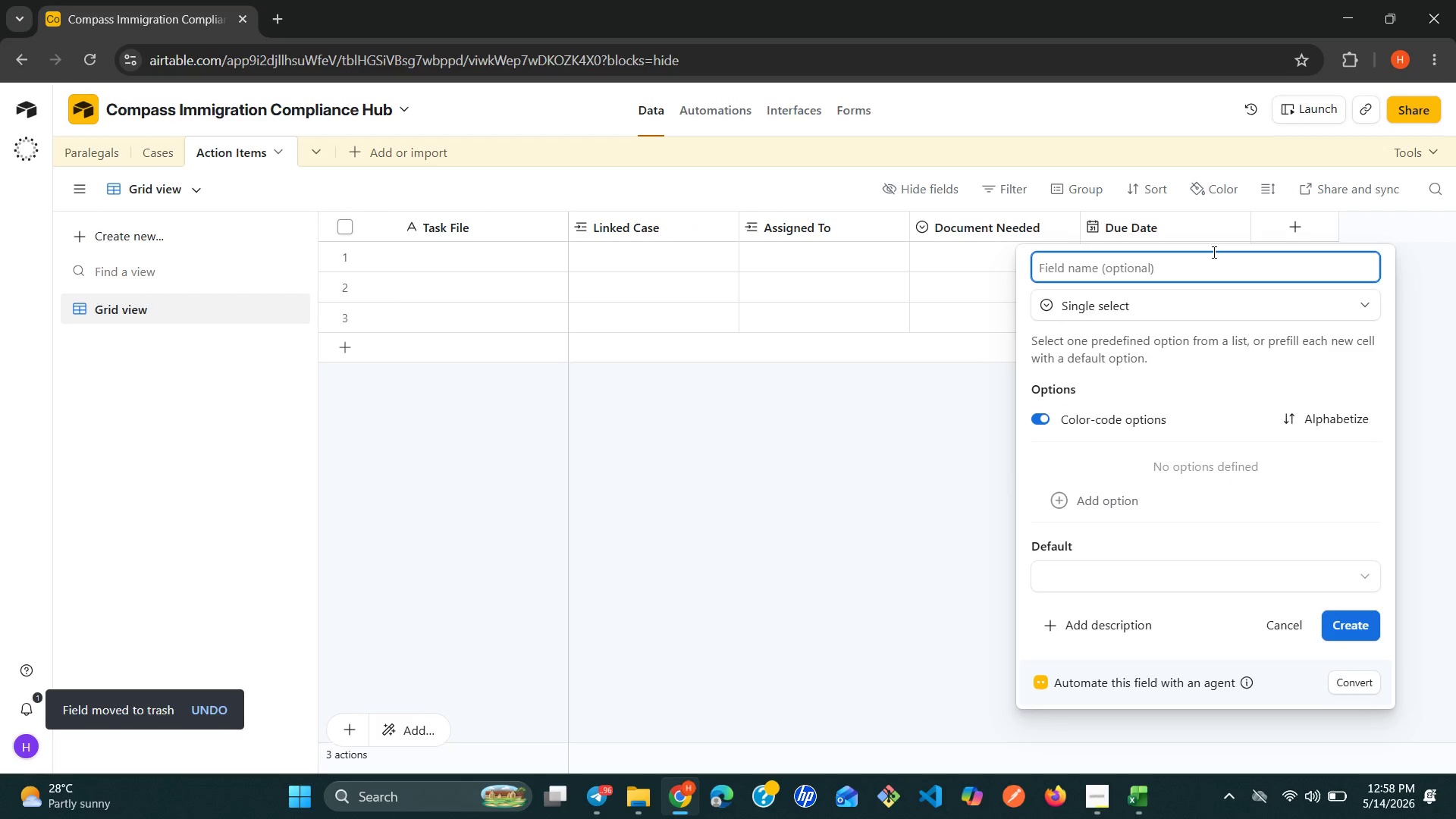 
type(Pro)
key(Backspace)
type(iority )
key(Backspace)
 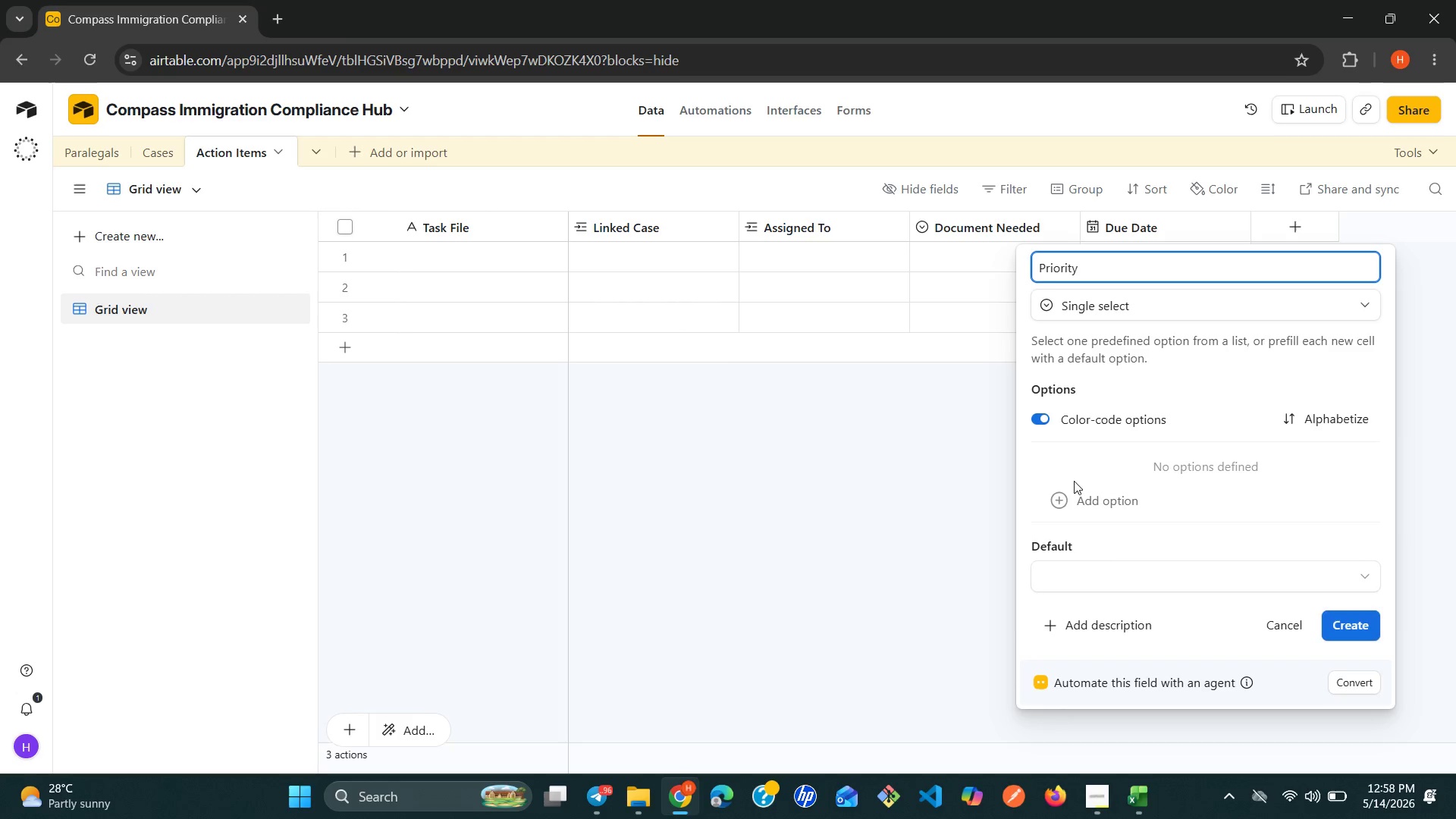 
left_click([1061, 505])
 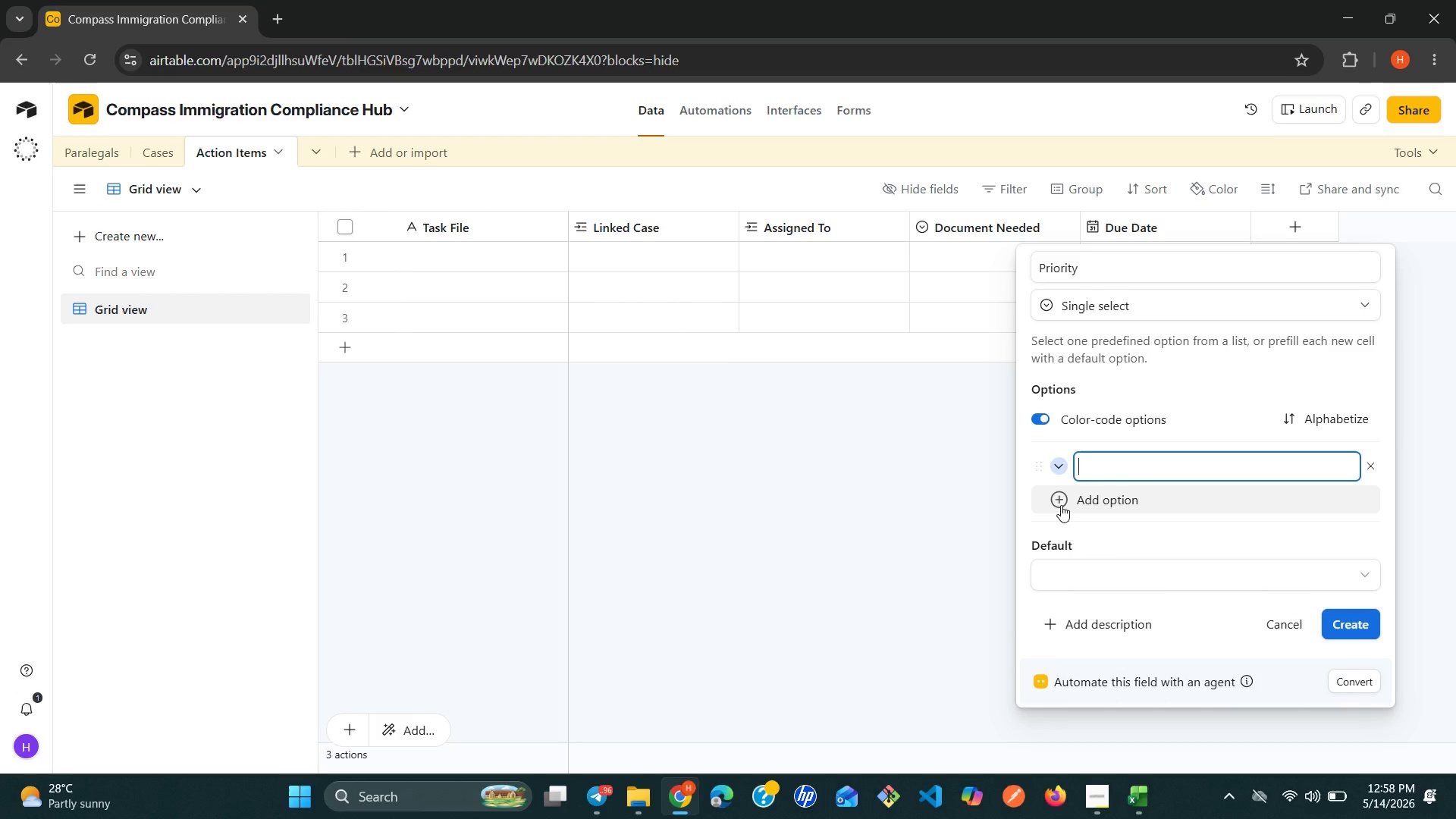 
type(Critical )
key(Backspace)
 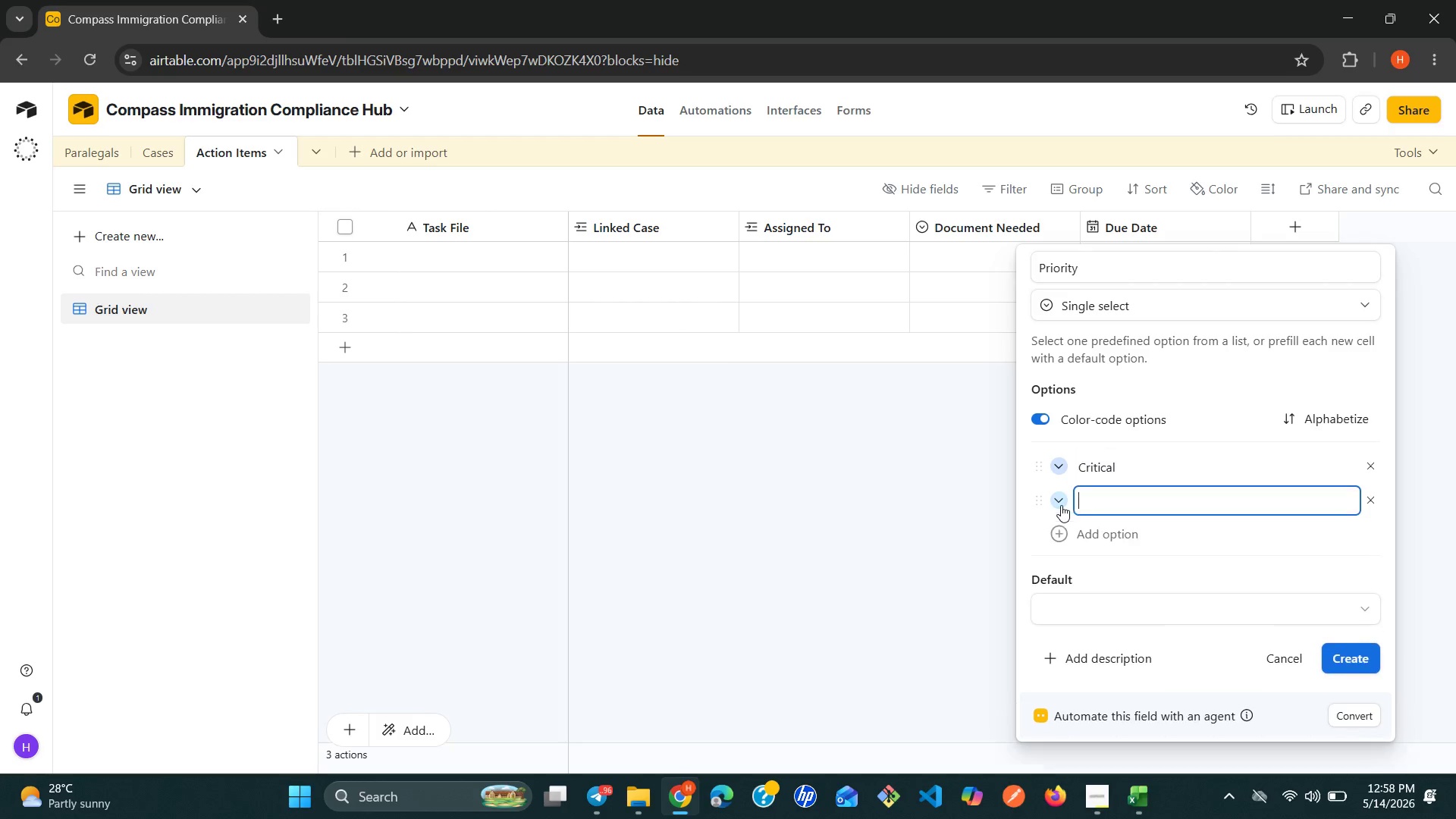 
key(Enter)
 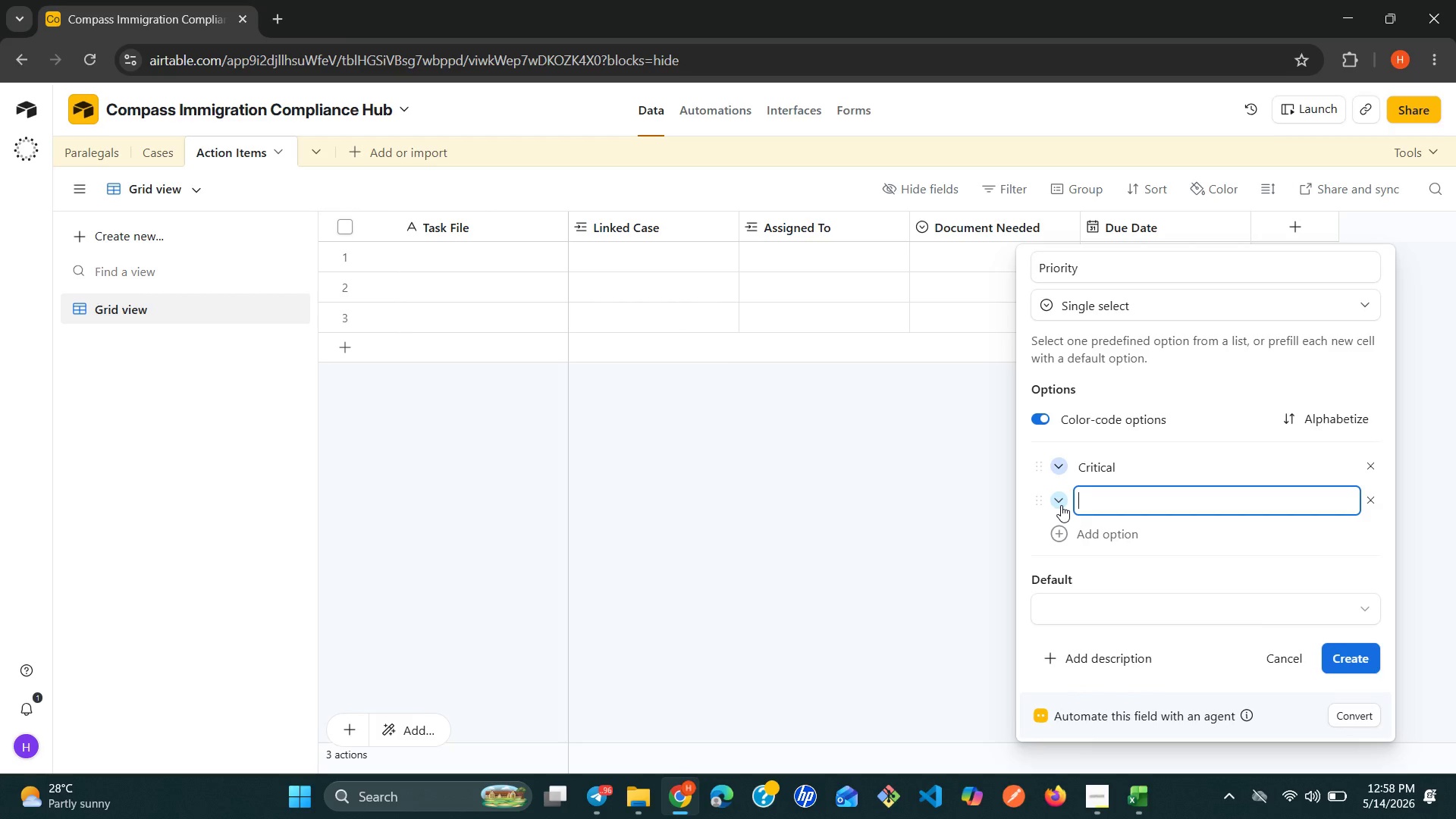 
type(Hif)
key(Backspace)
type(gh)
 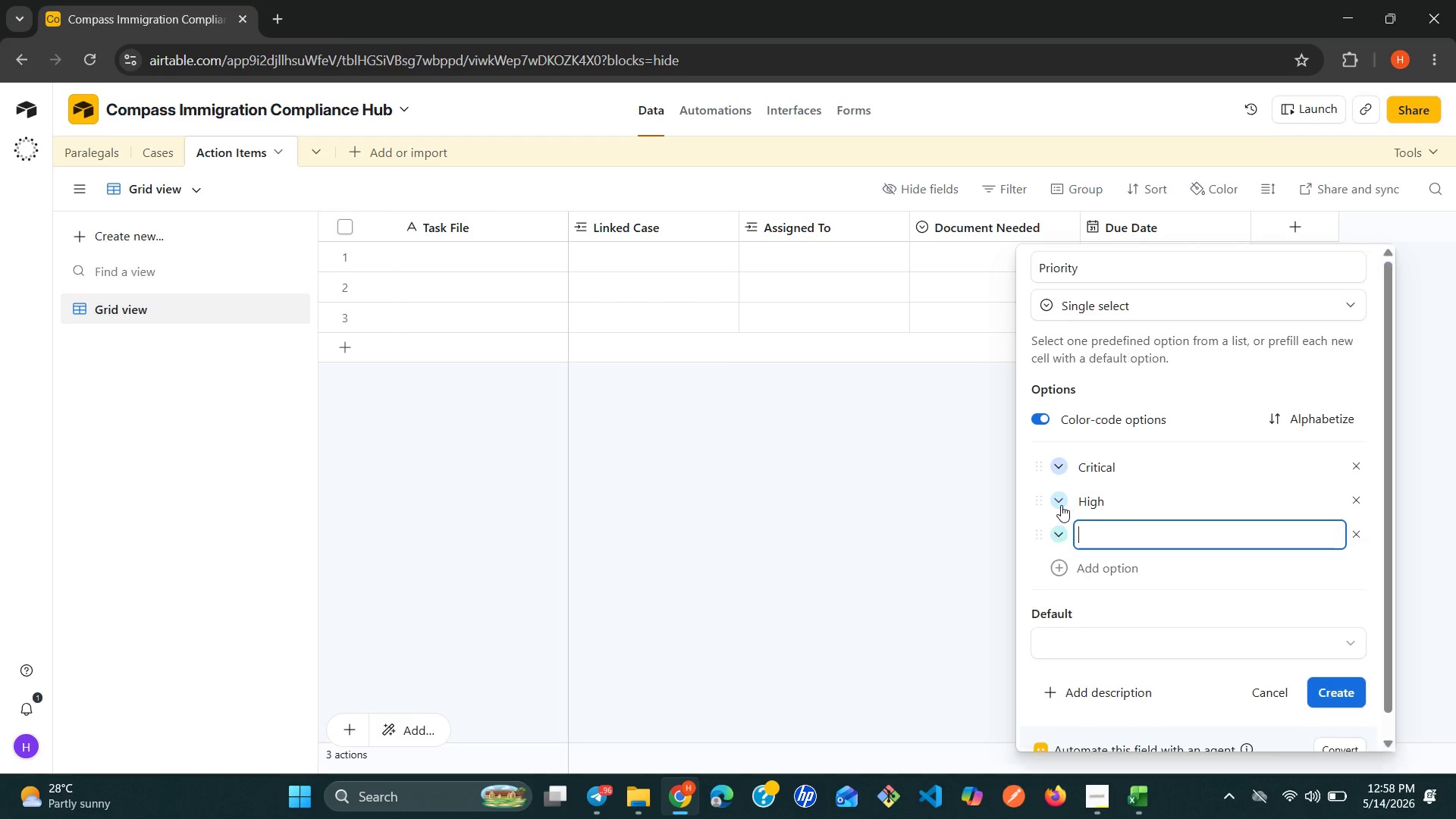 
key(Enter)
 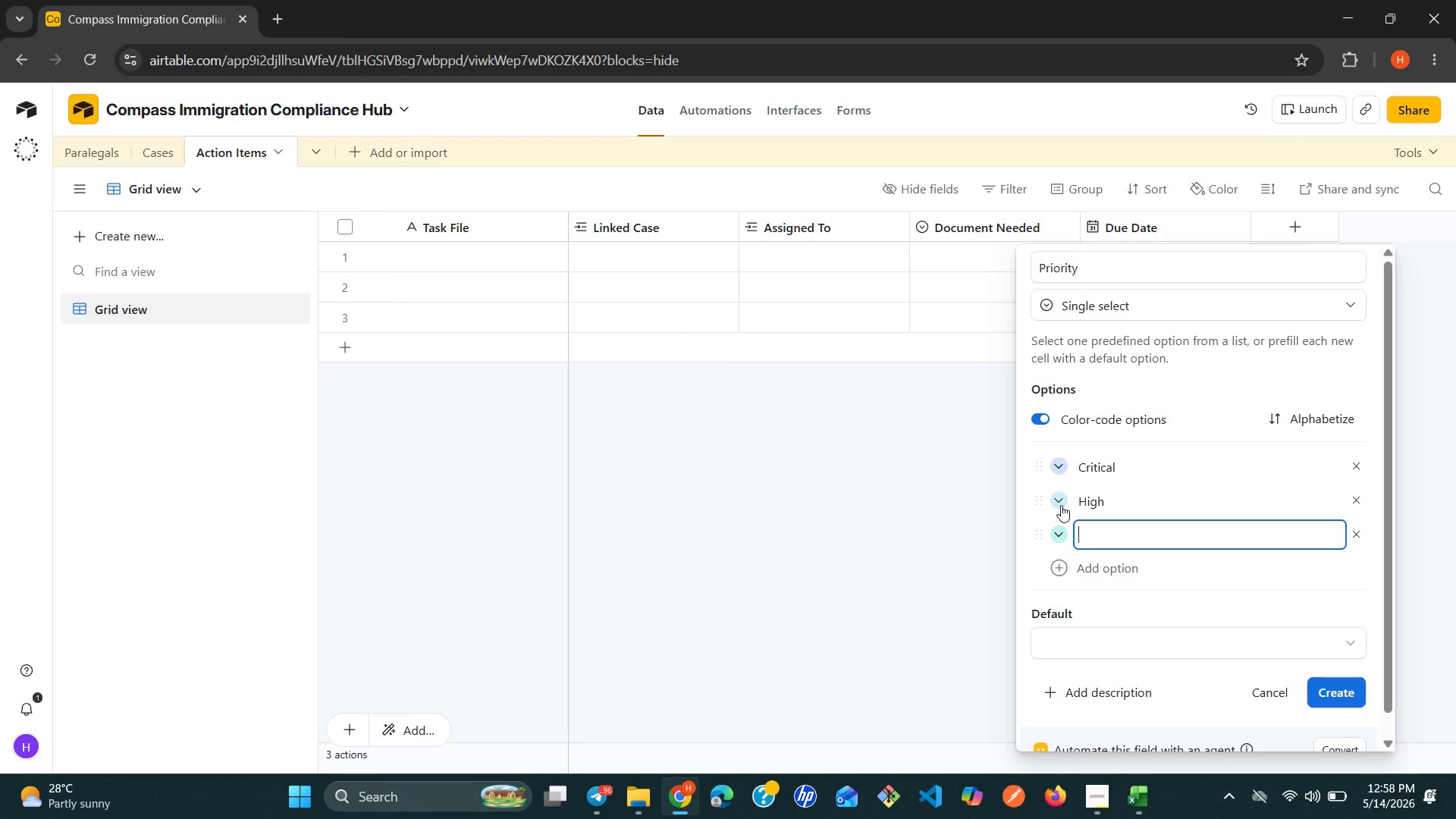 
type(Medium )
key(Backspace)
 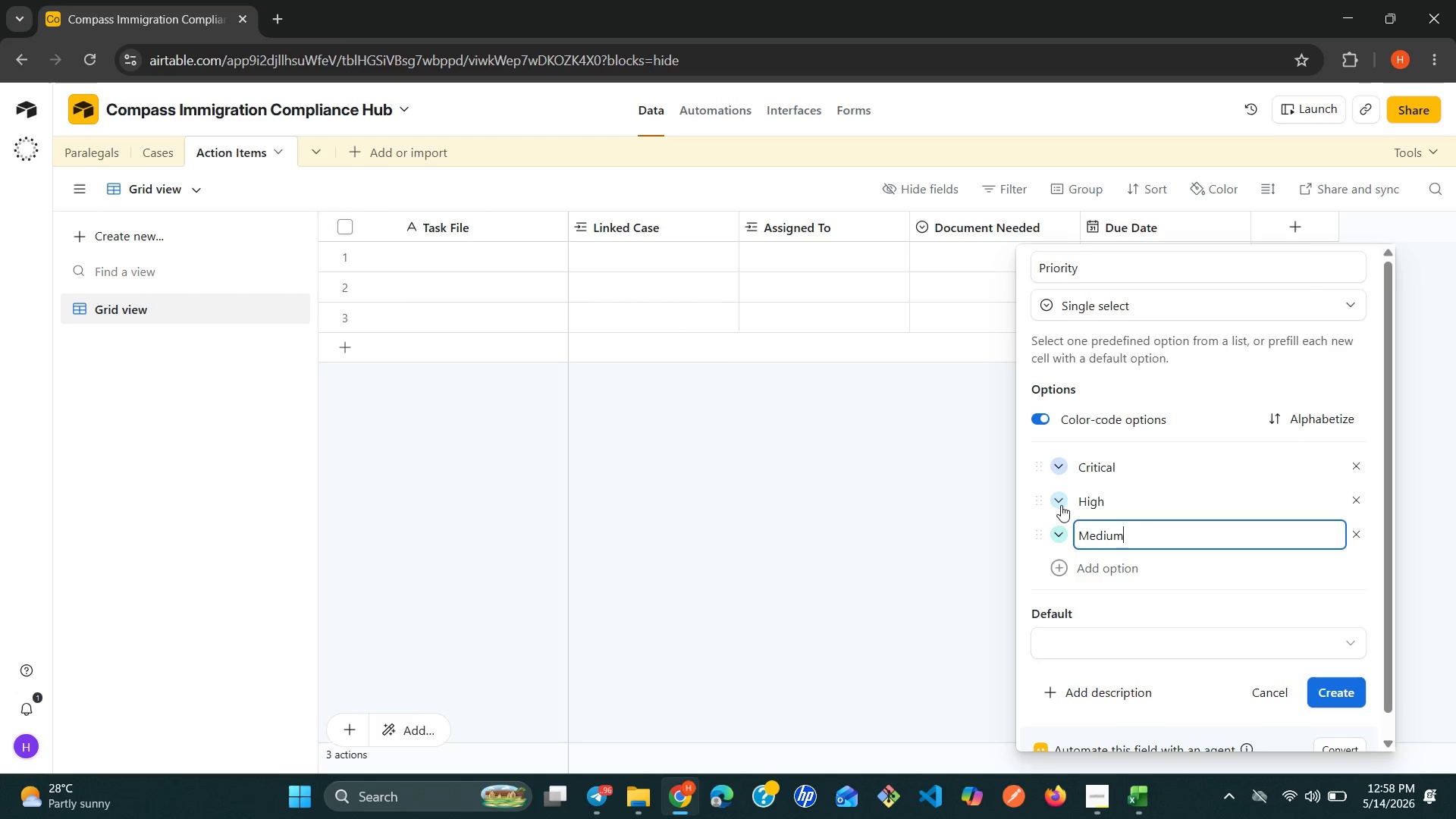 
key(Enter)
 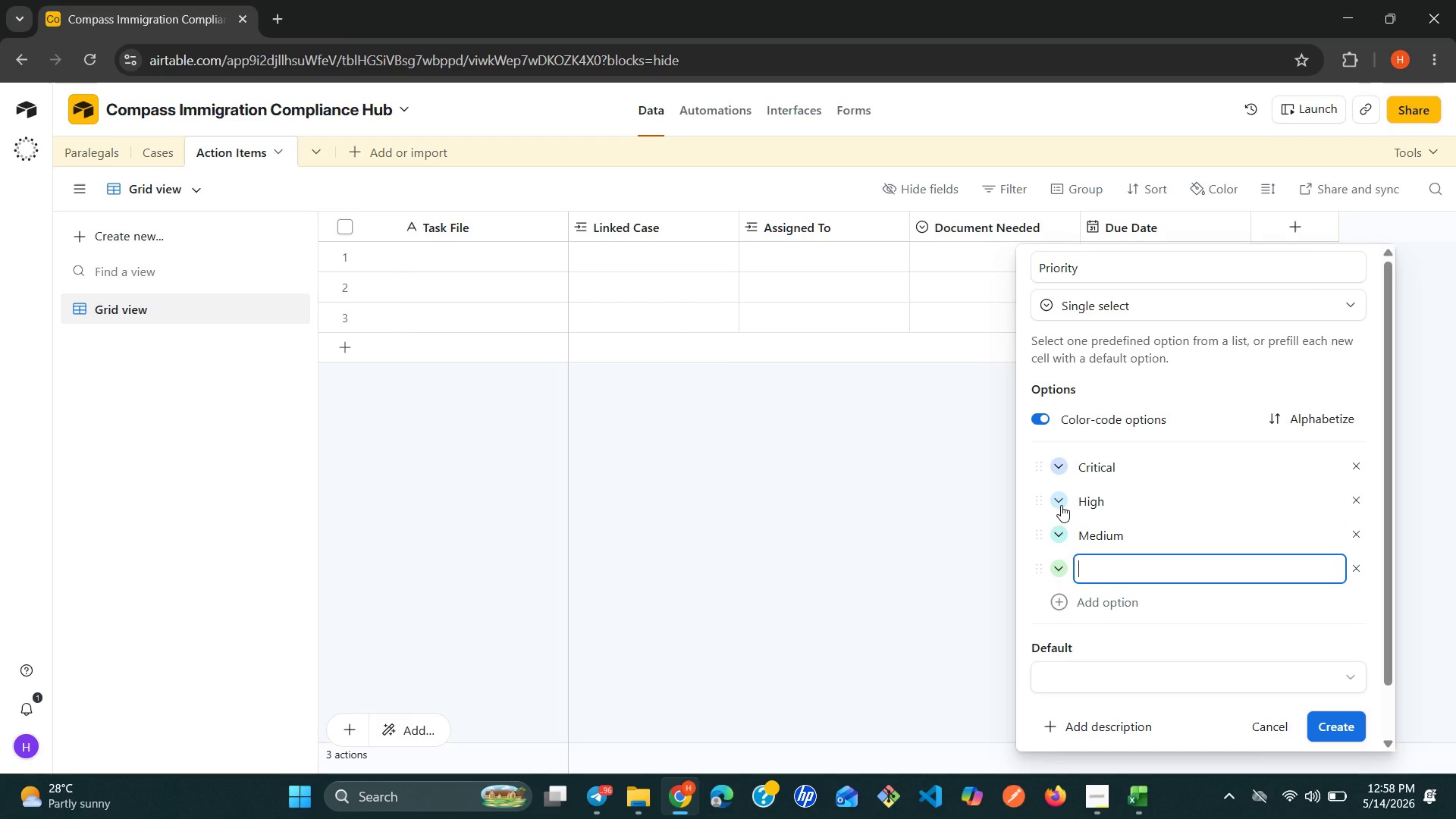 
type(Low)
 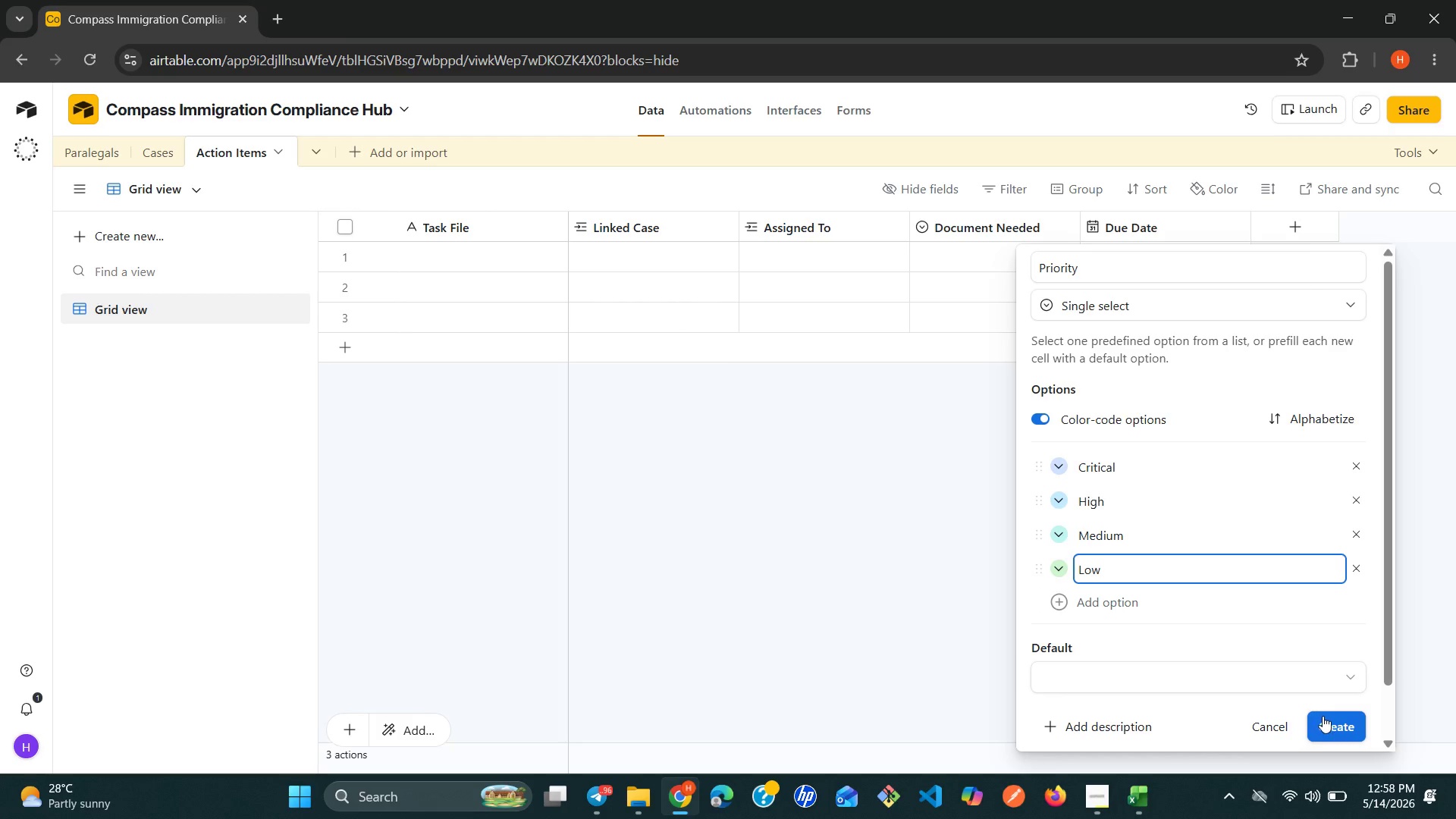 
left_click([1327, 721])
 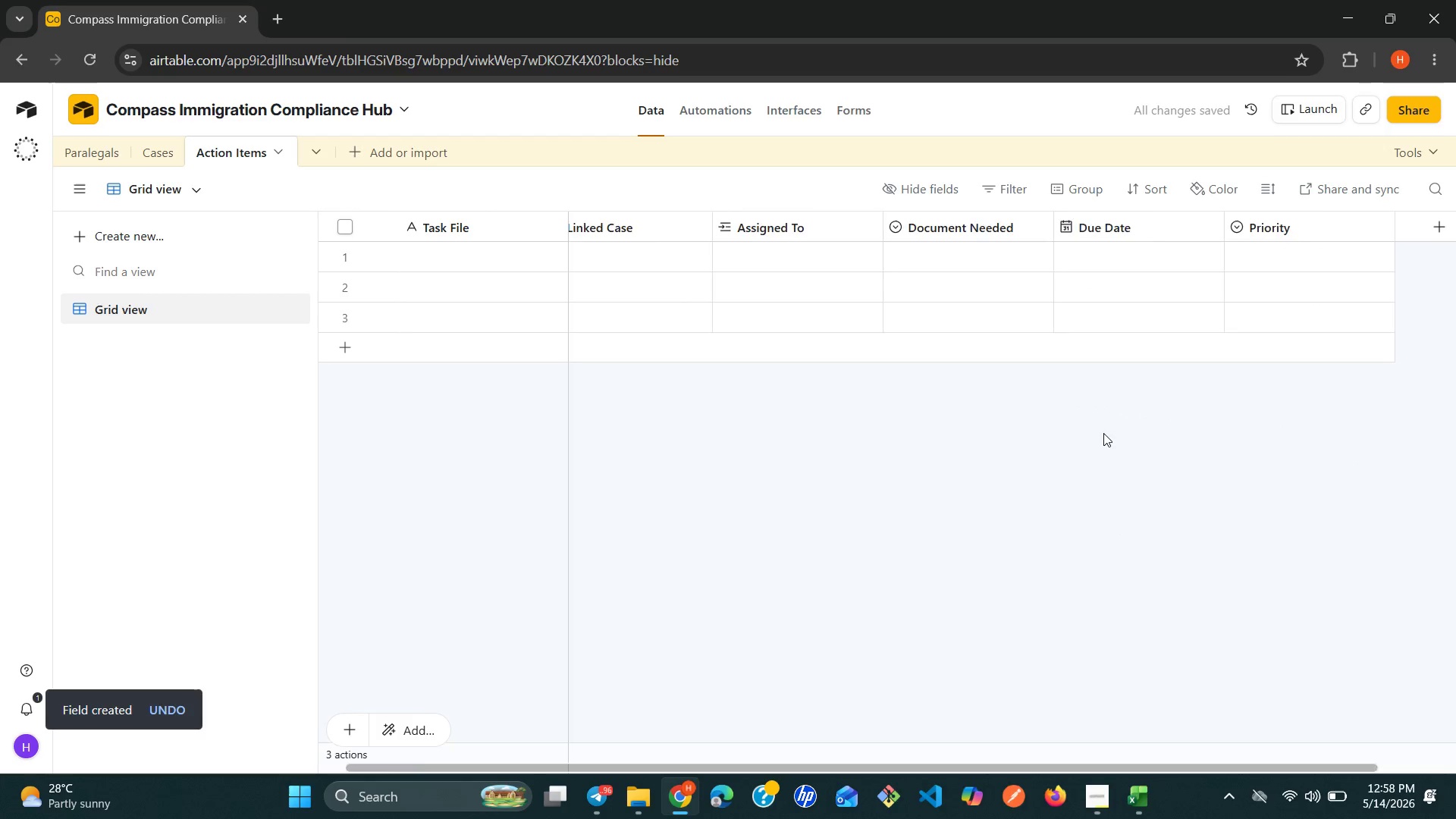 
wait(5.06)
 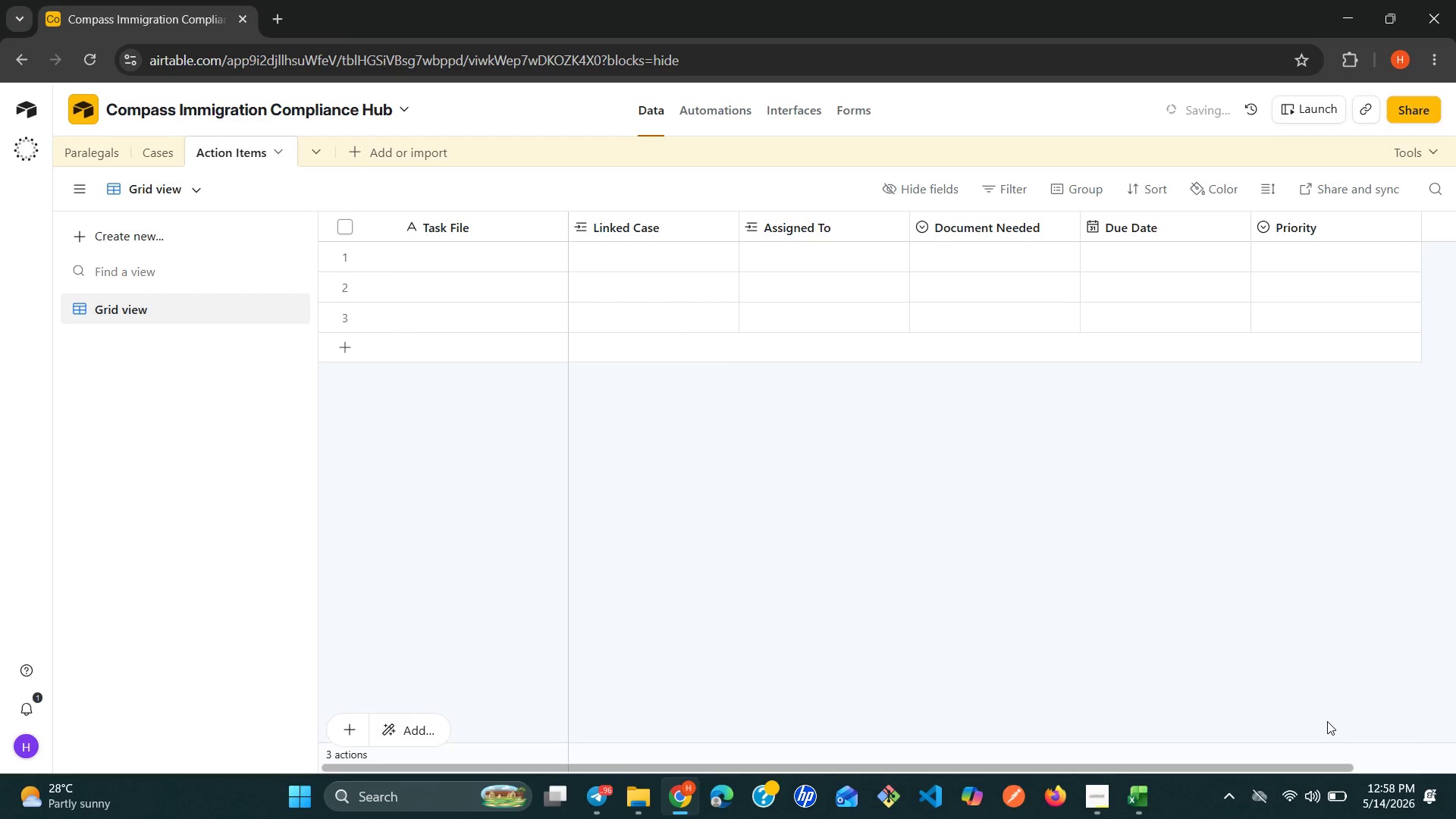 
left_click([1372, 223])
 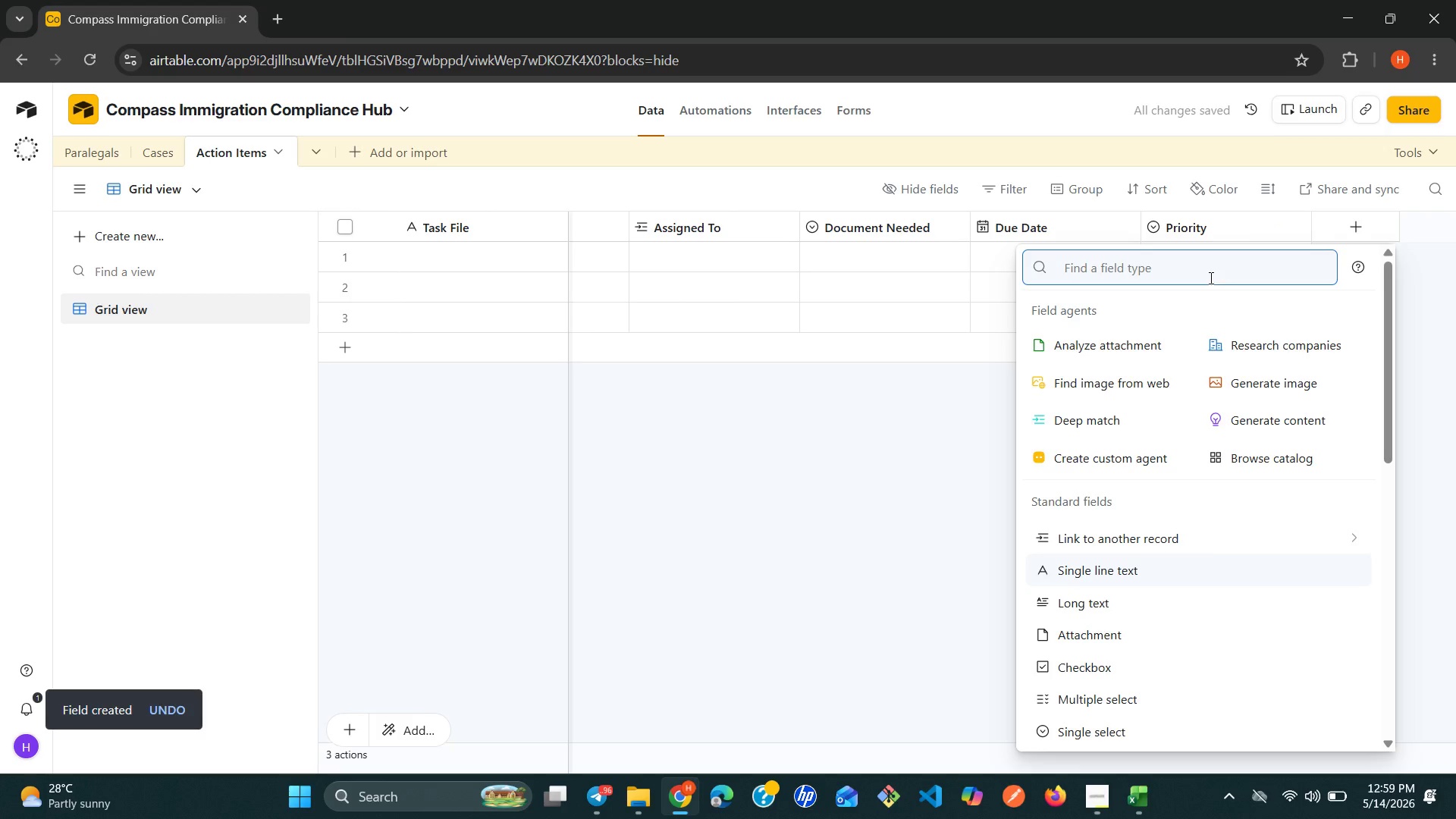 
type(si)
 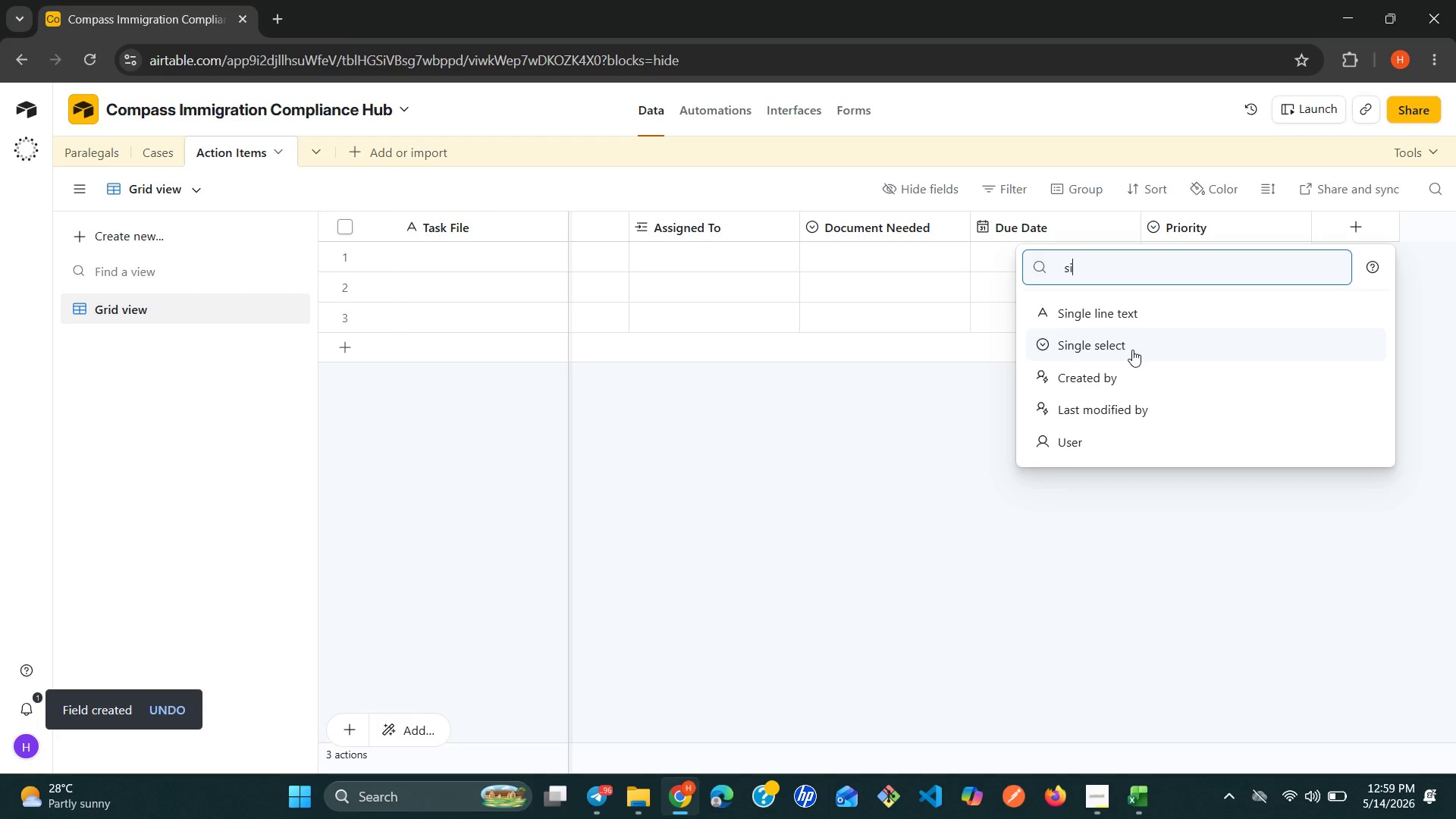 
left_click([1132, 350])
 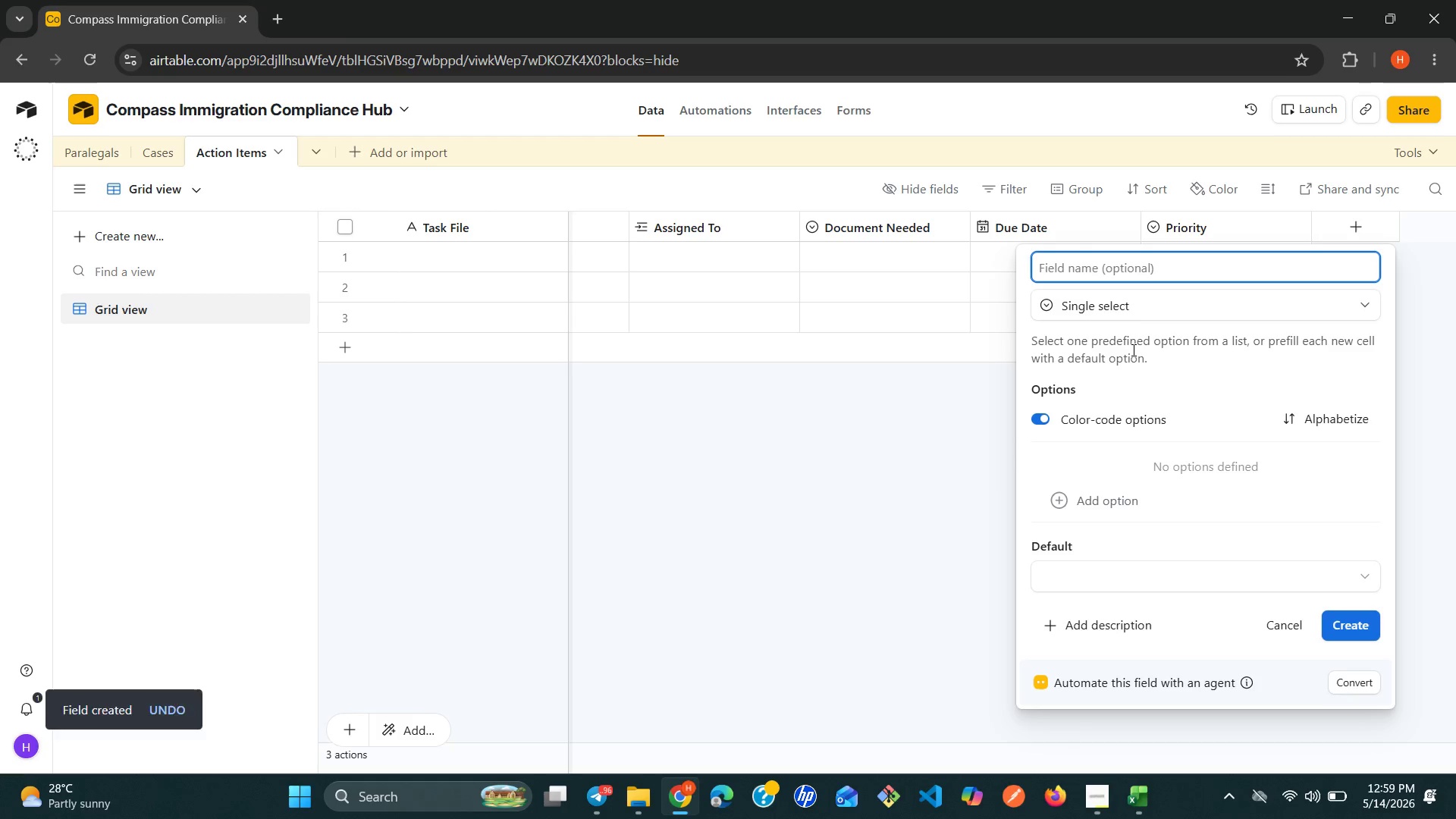 
type(Status)
 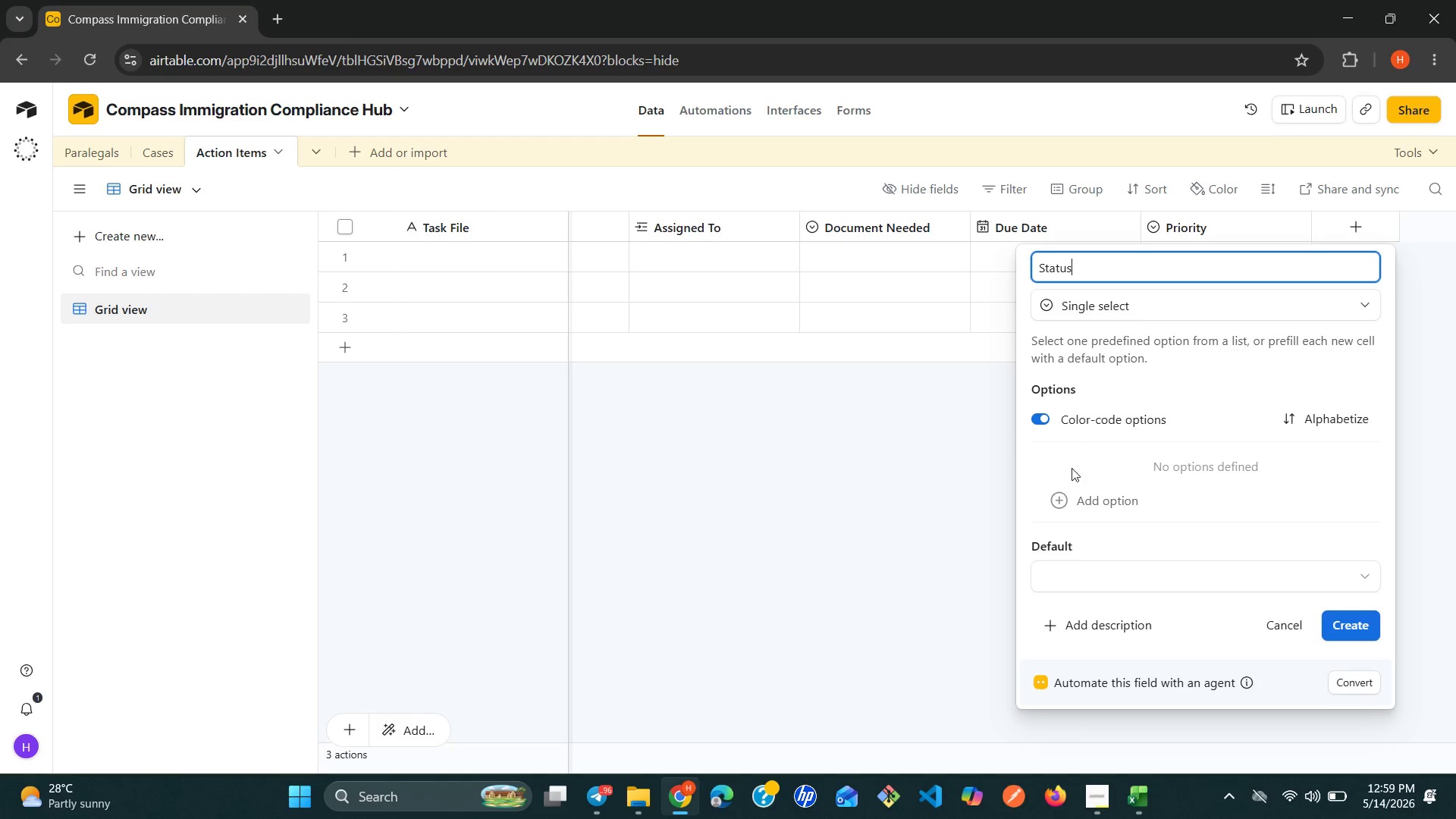 
left_click([1059, 497])
 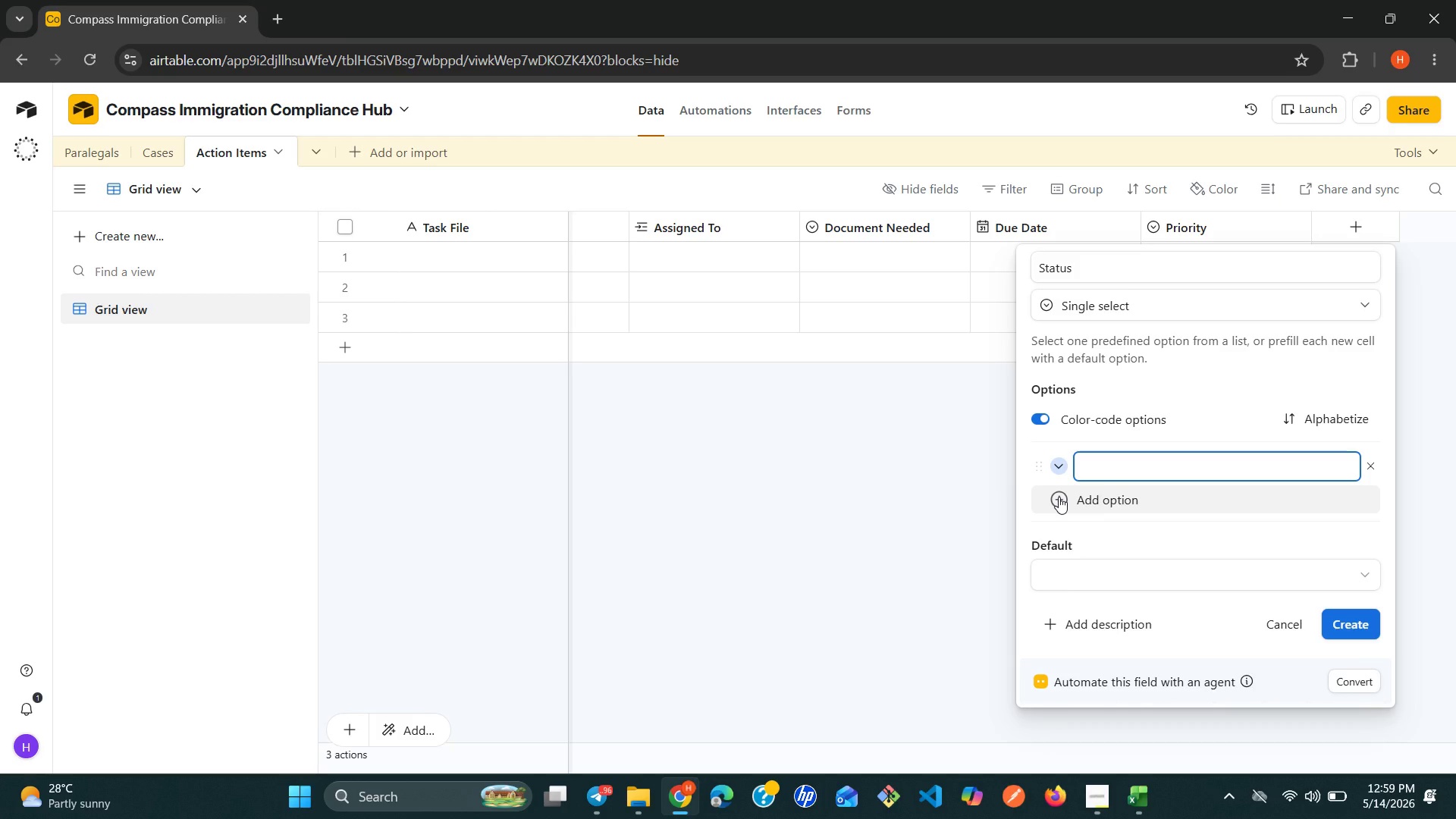 
type(Open )
 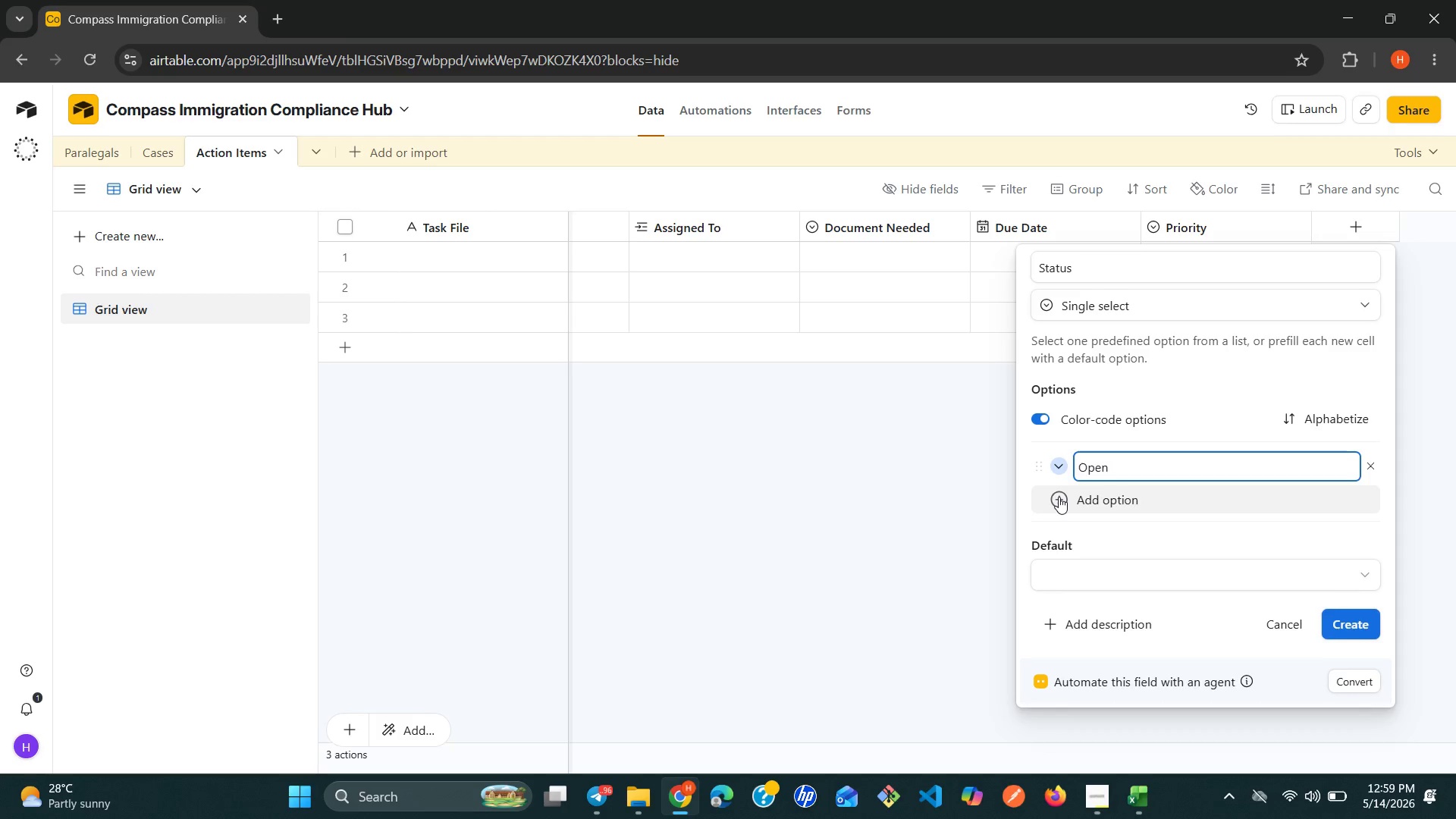 
key(Enter)
 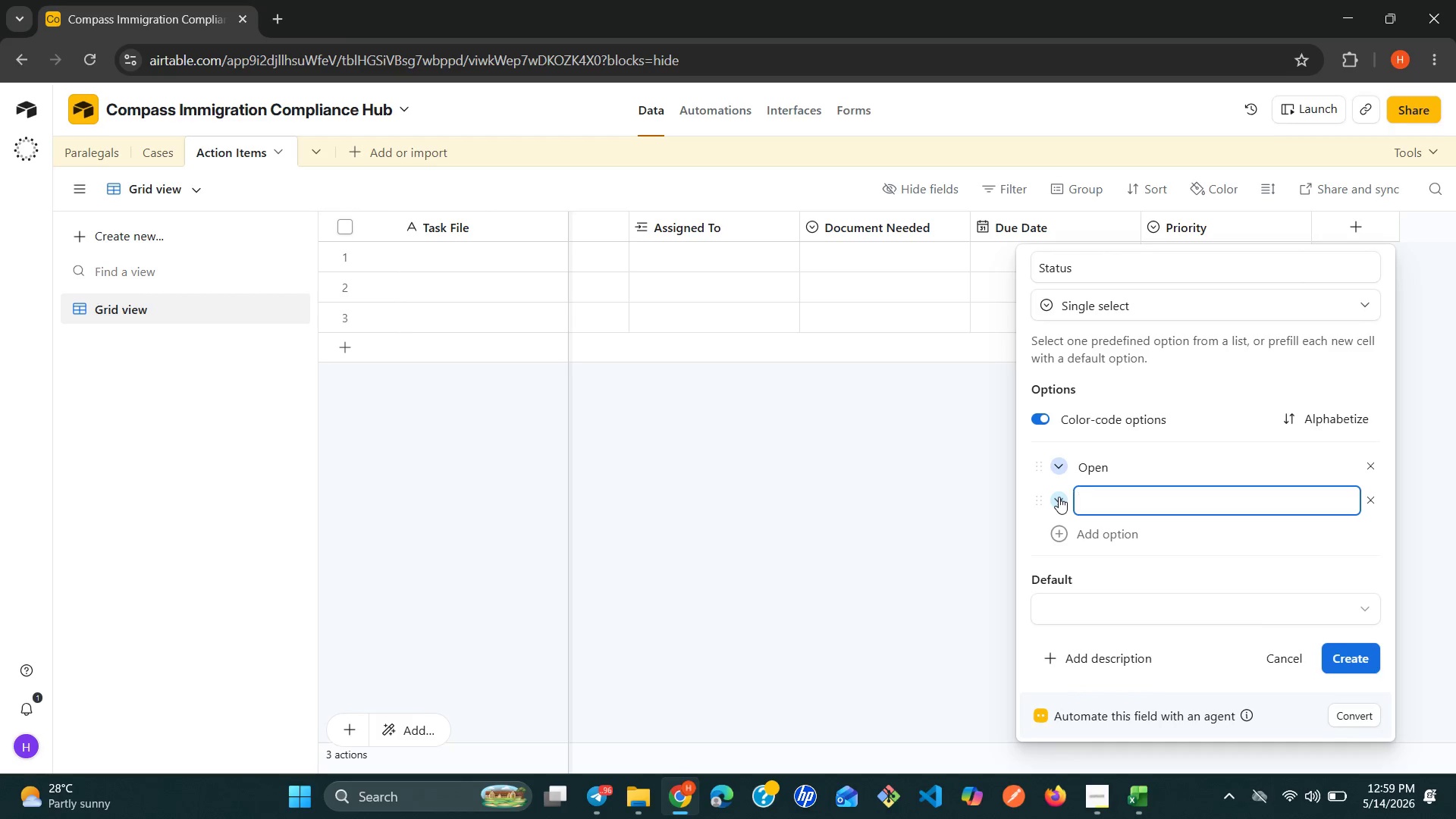 
type(In Po)
key(Backspace)
type(rogress)
 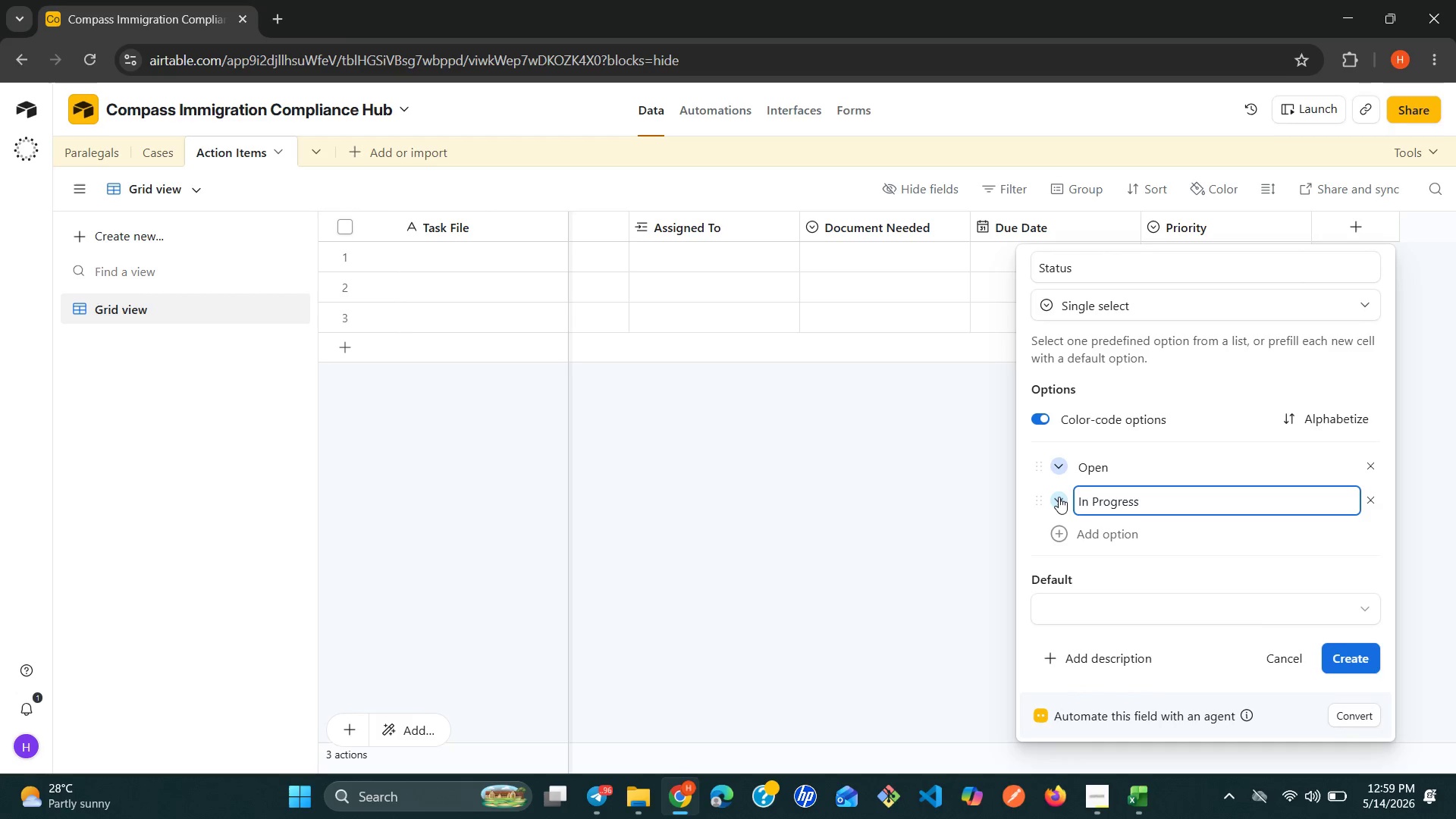 
key(Enter)
 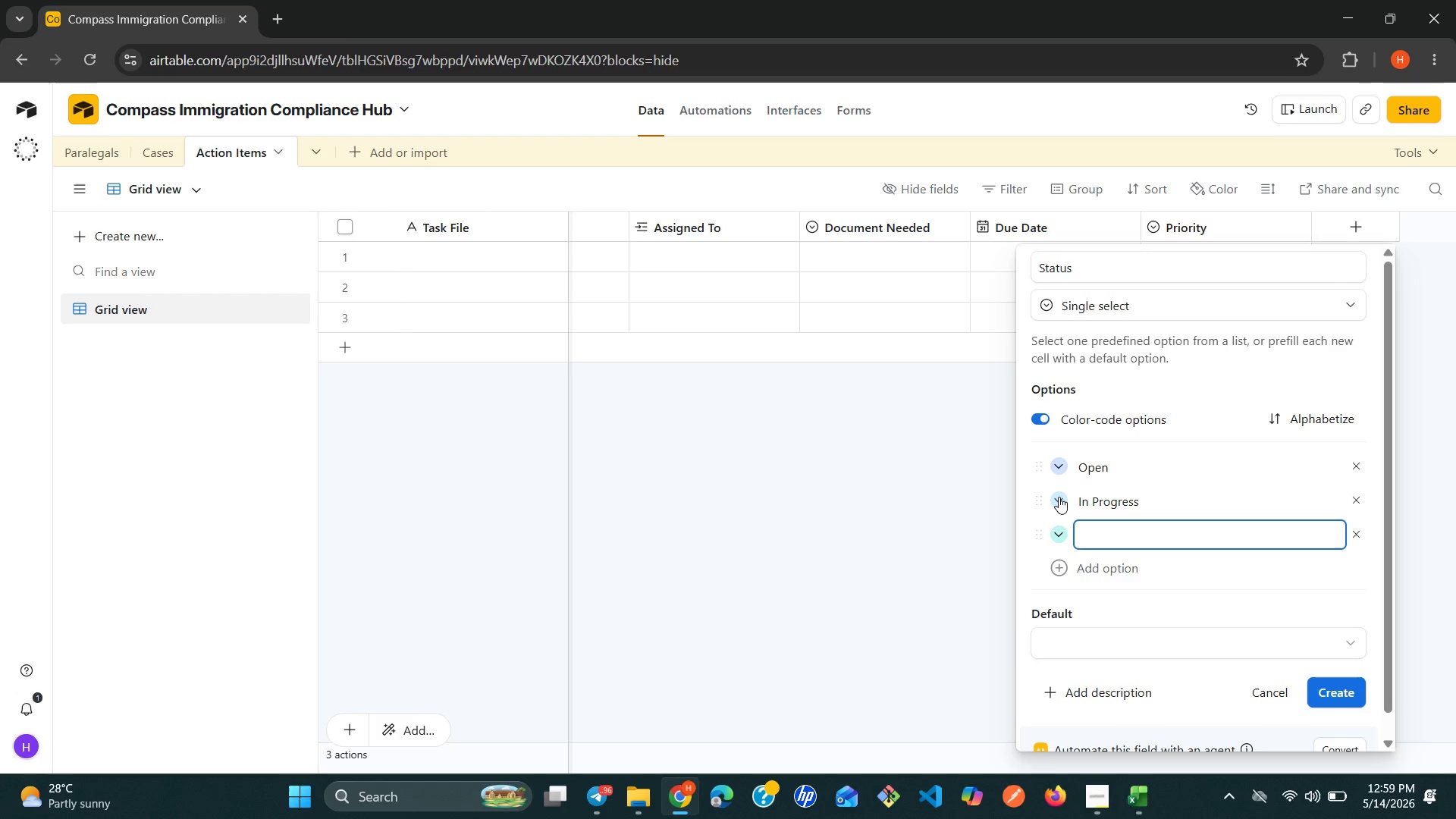 
wait(5.83)
 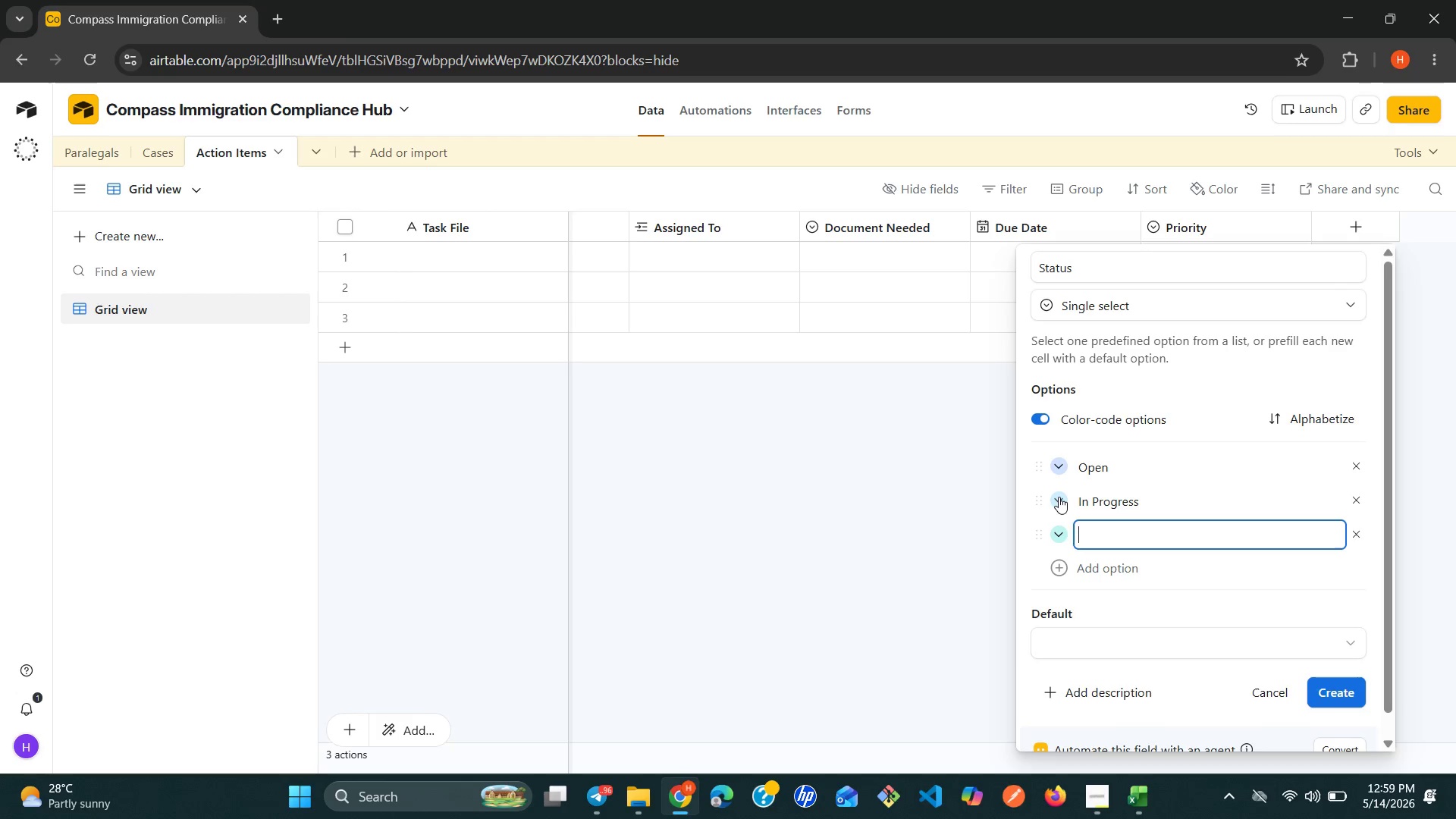 
type(Resolved )
key(Backspace)
 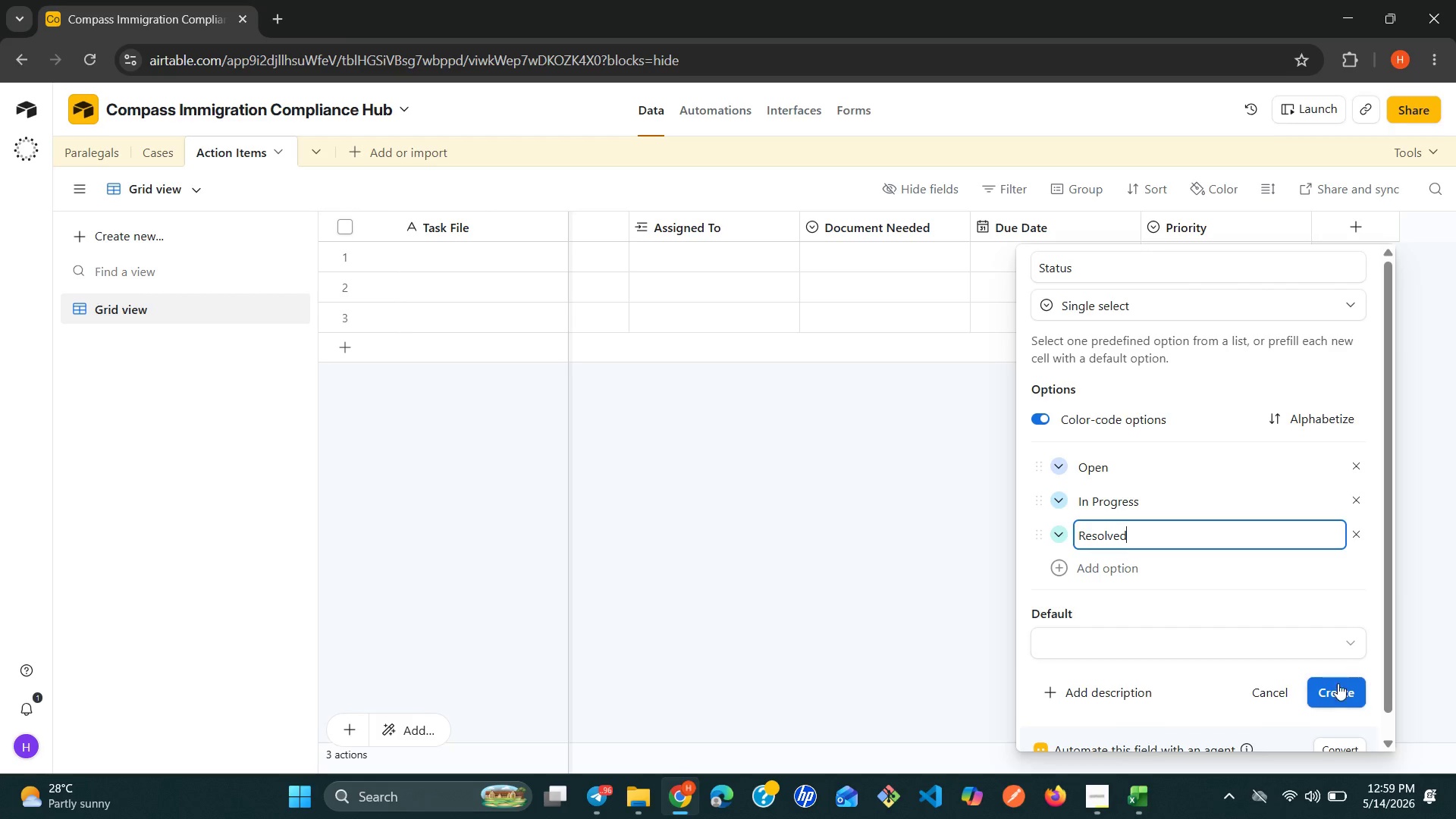 
left_click([1338, 695])
 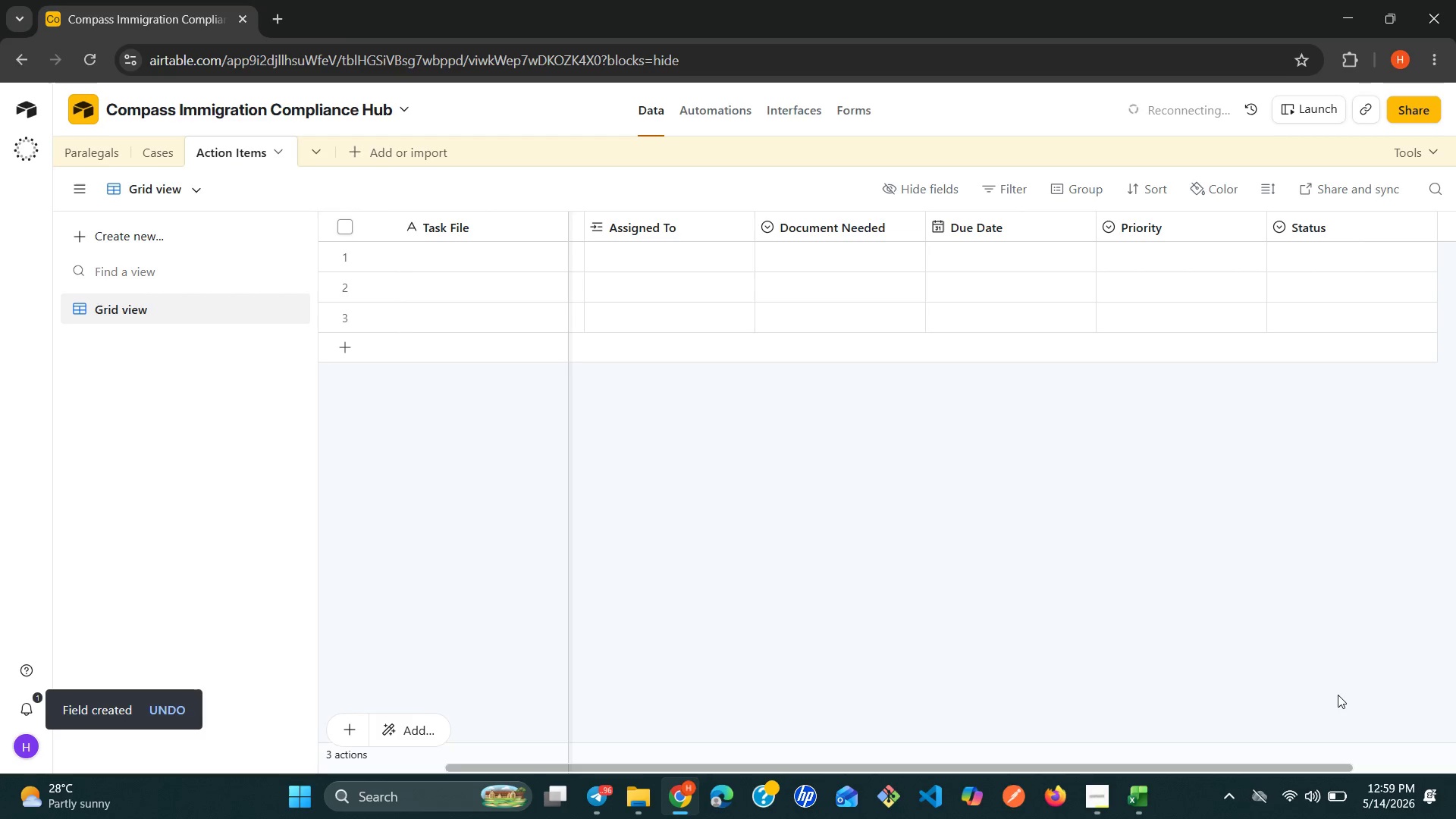 
wait(20.25)
 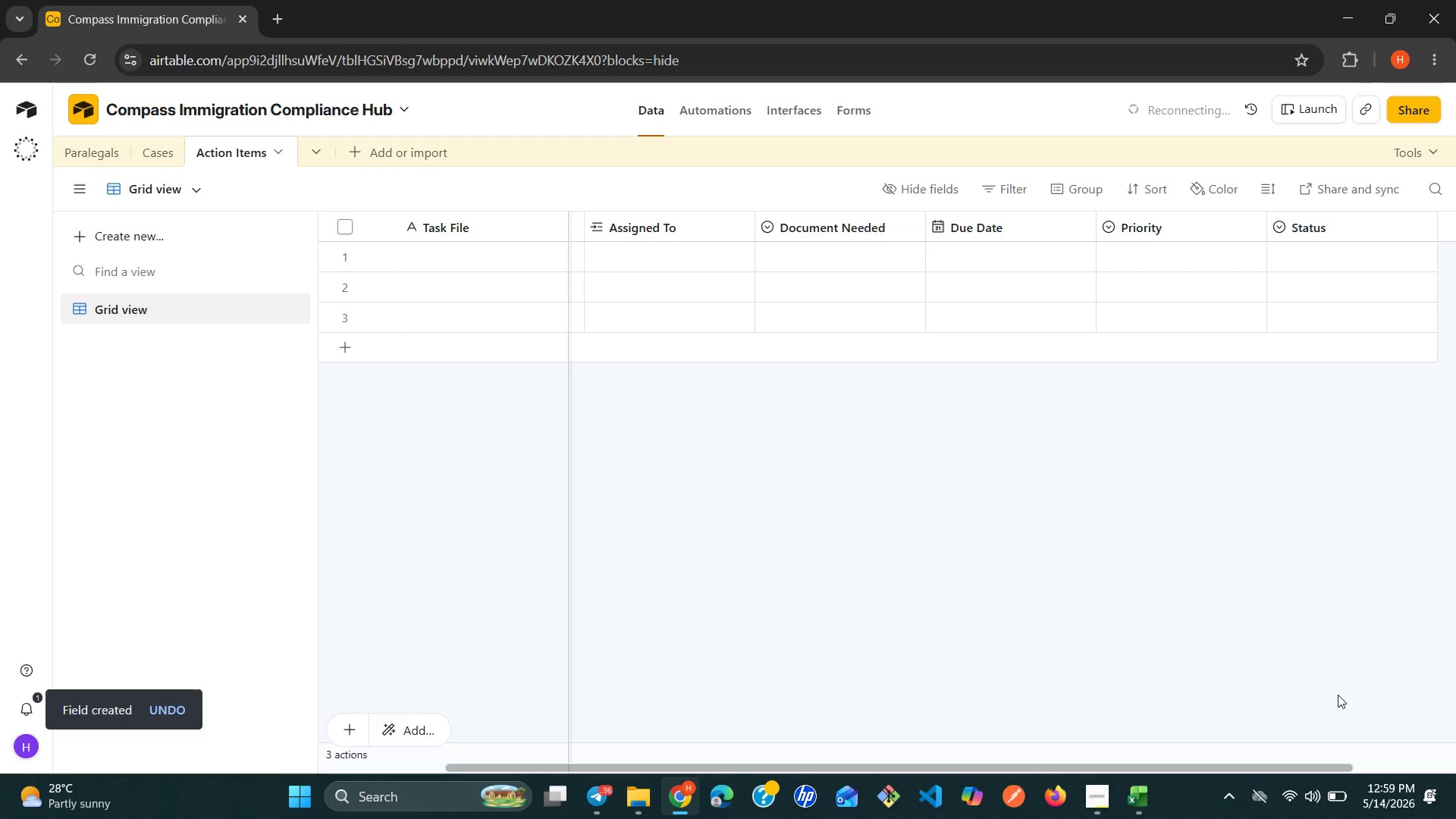 
left_click([453, 261])
 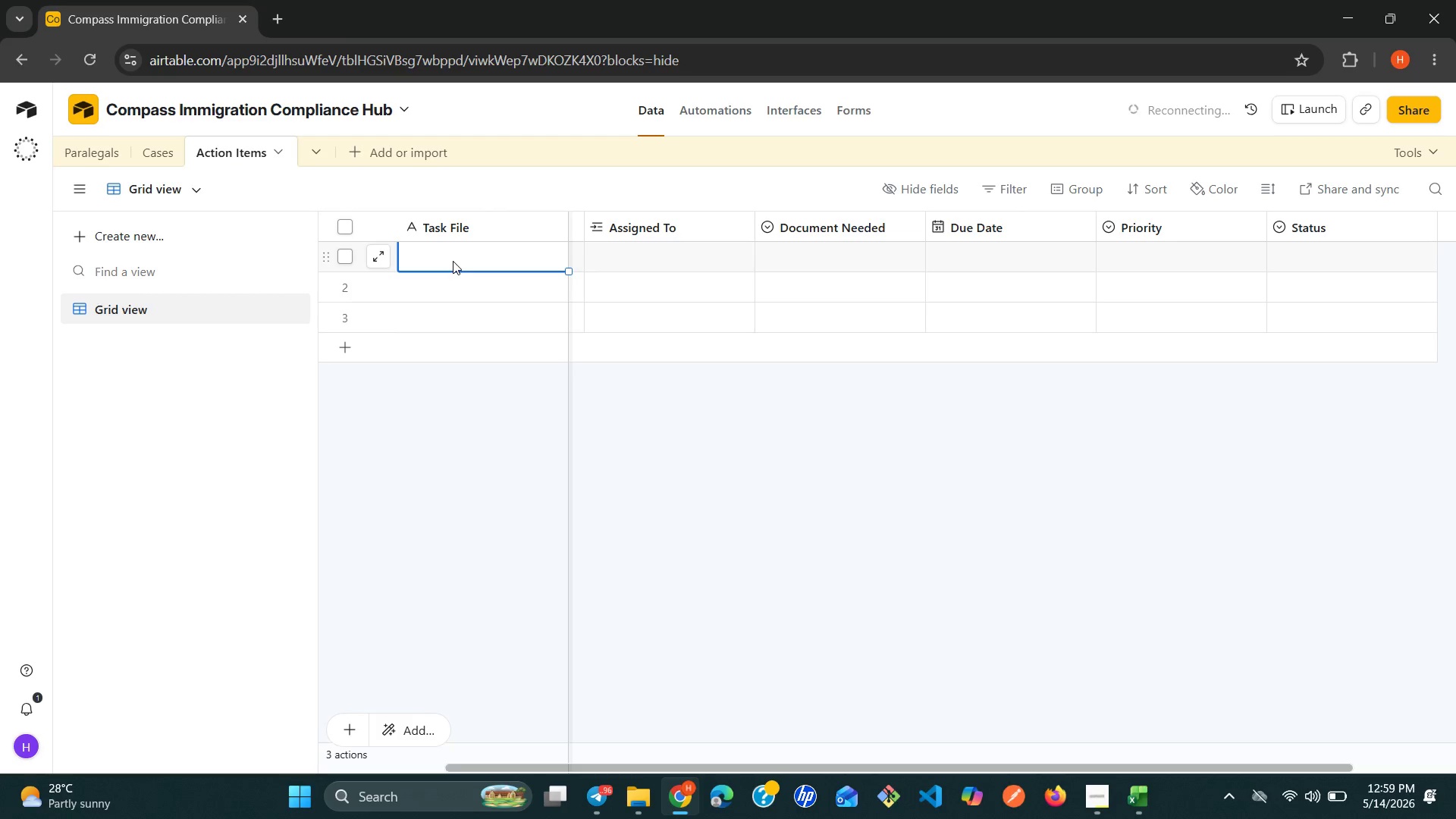 
type(Request )
 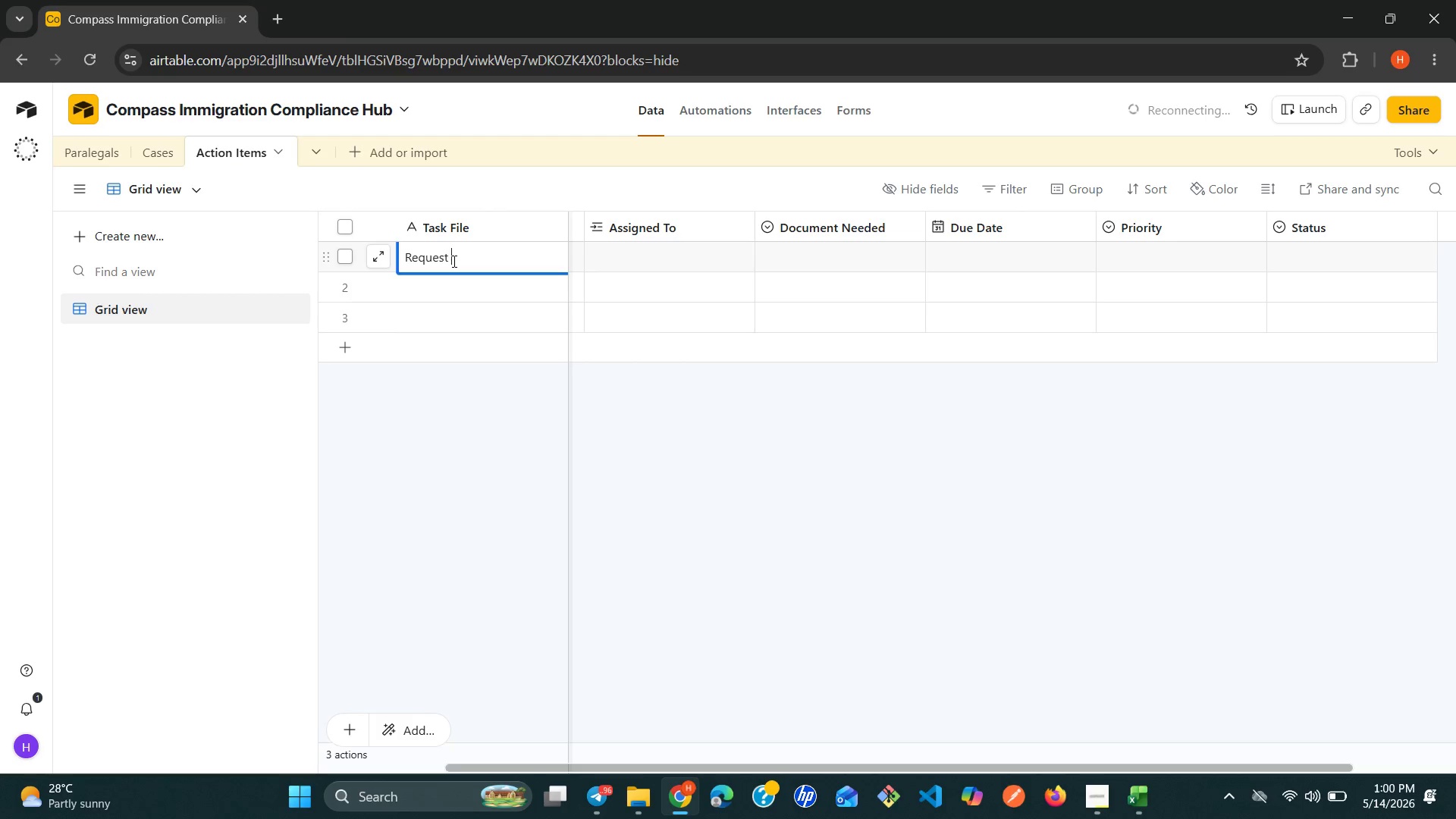 
wait(5.27)
 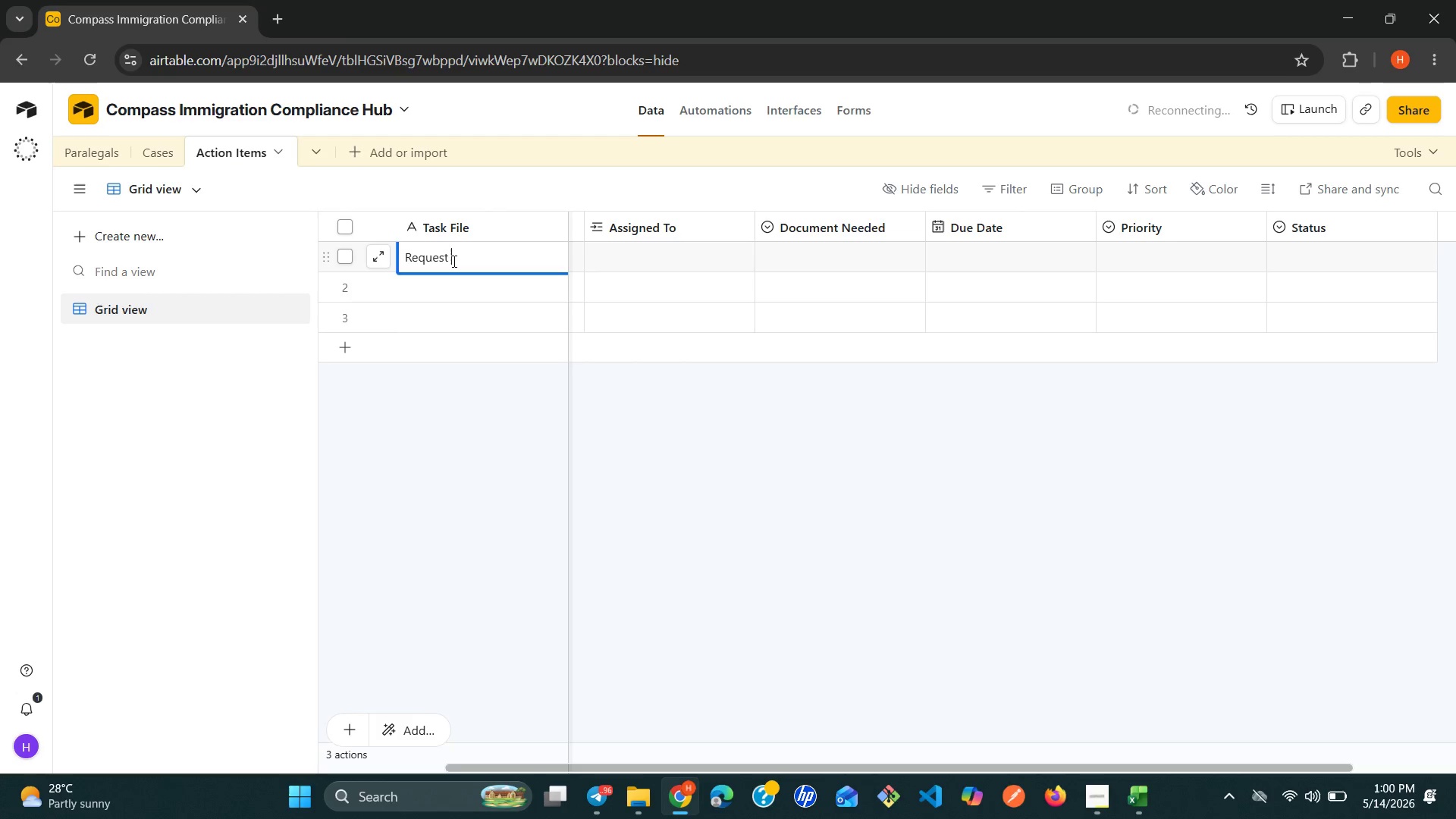 
type(Pasport Copy)
 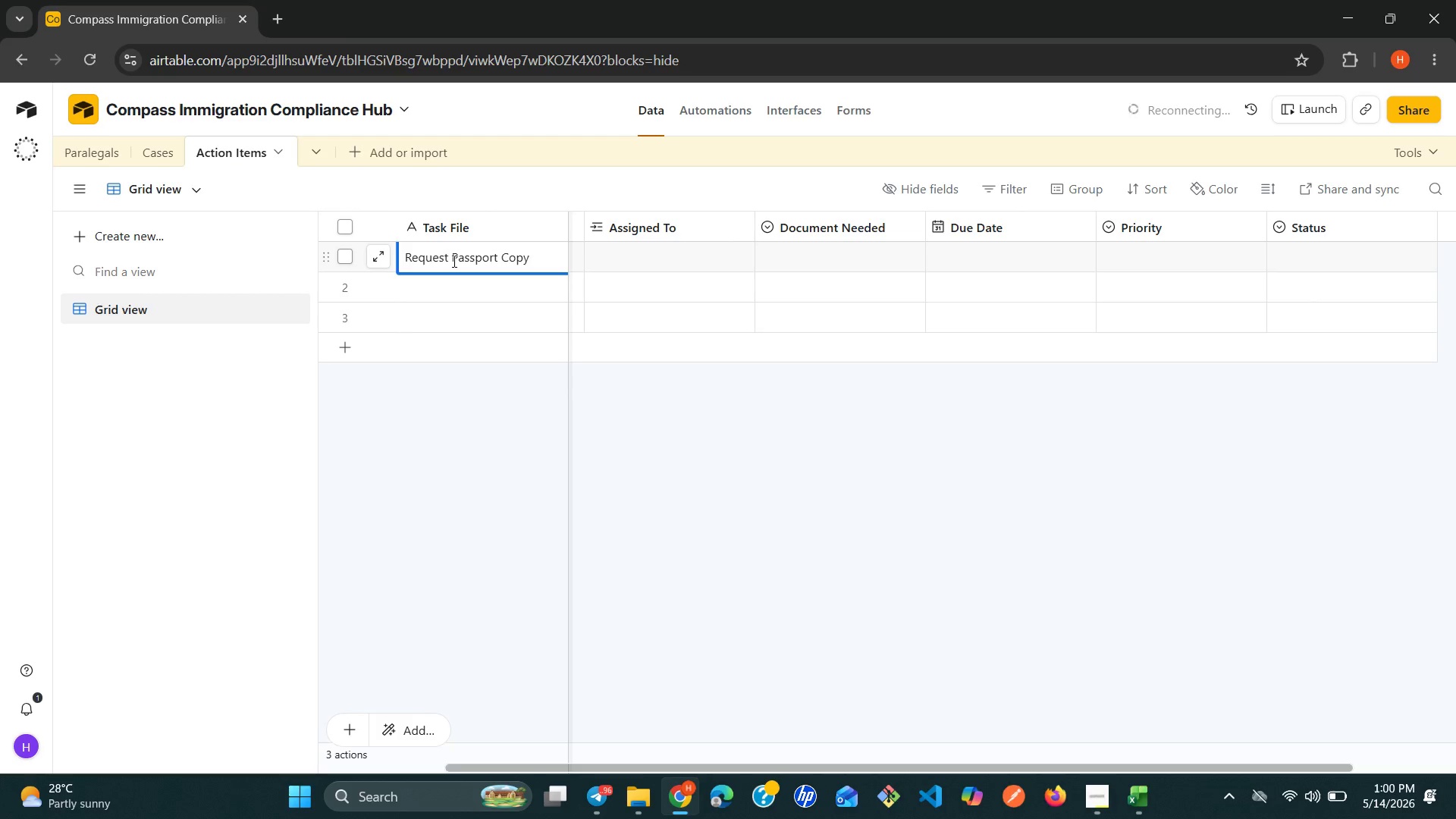 
key(Enter)
 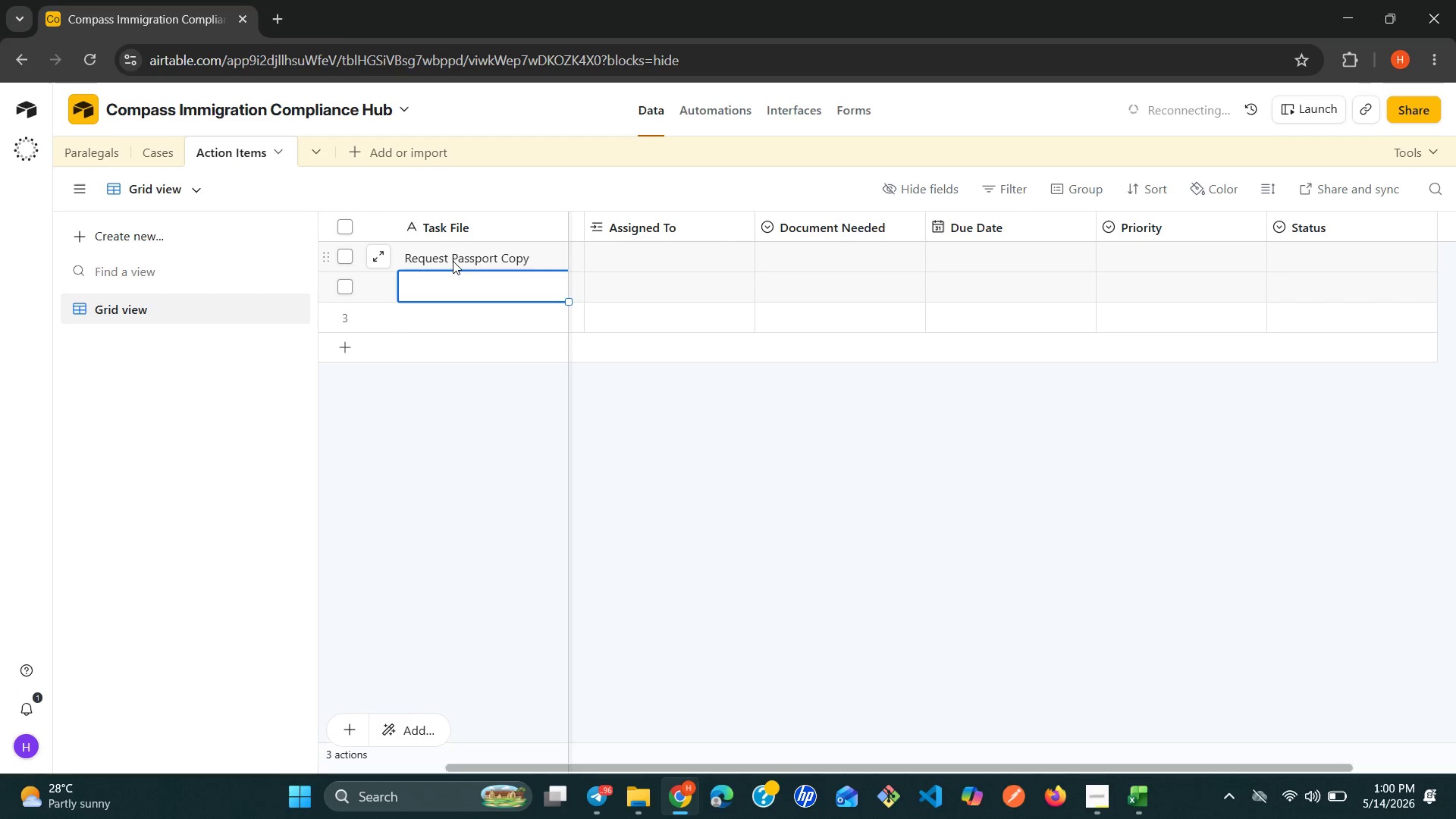 
type(Follow Up On )
key(Backspace)
key(Backspace)
key(Backspace)
type(on Degree )
 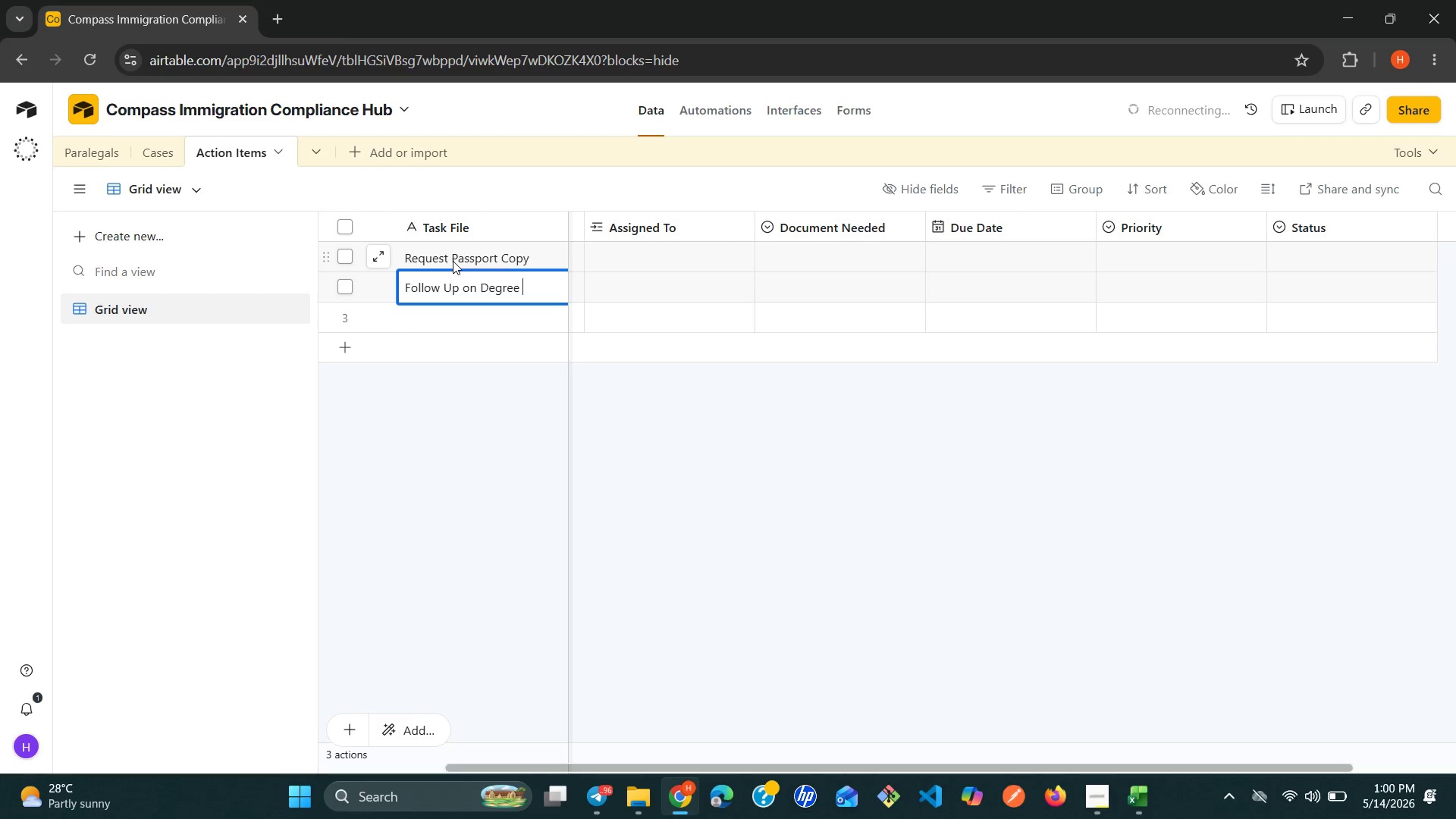 
type(Cert)
 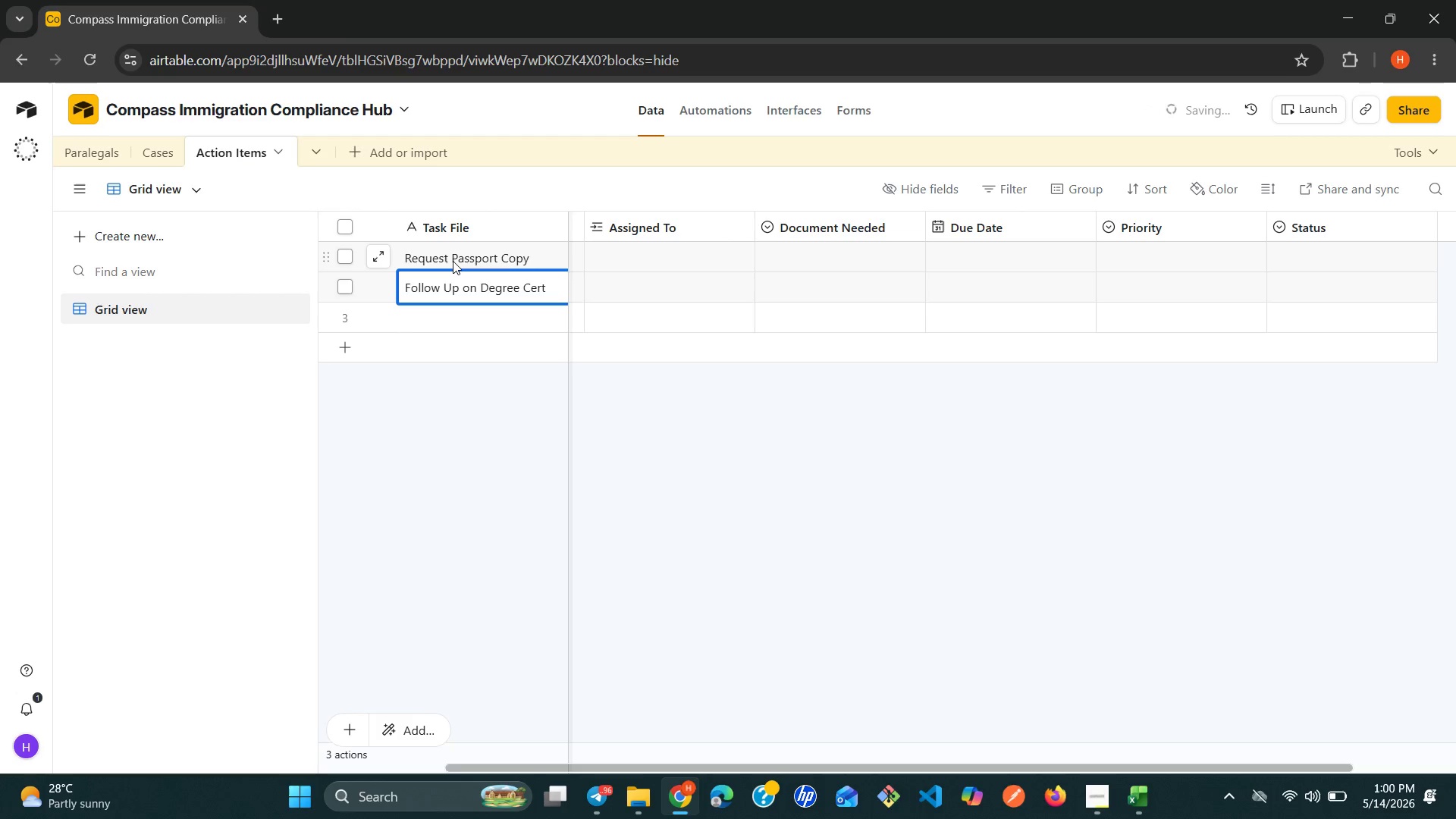 
key(Enter)
 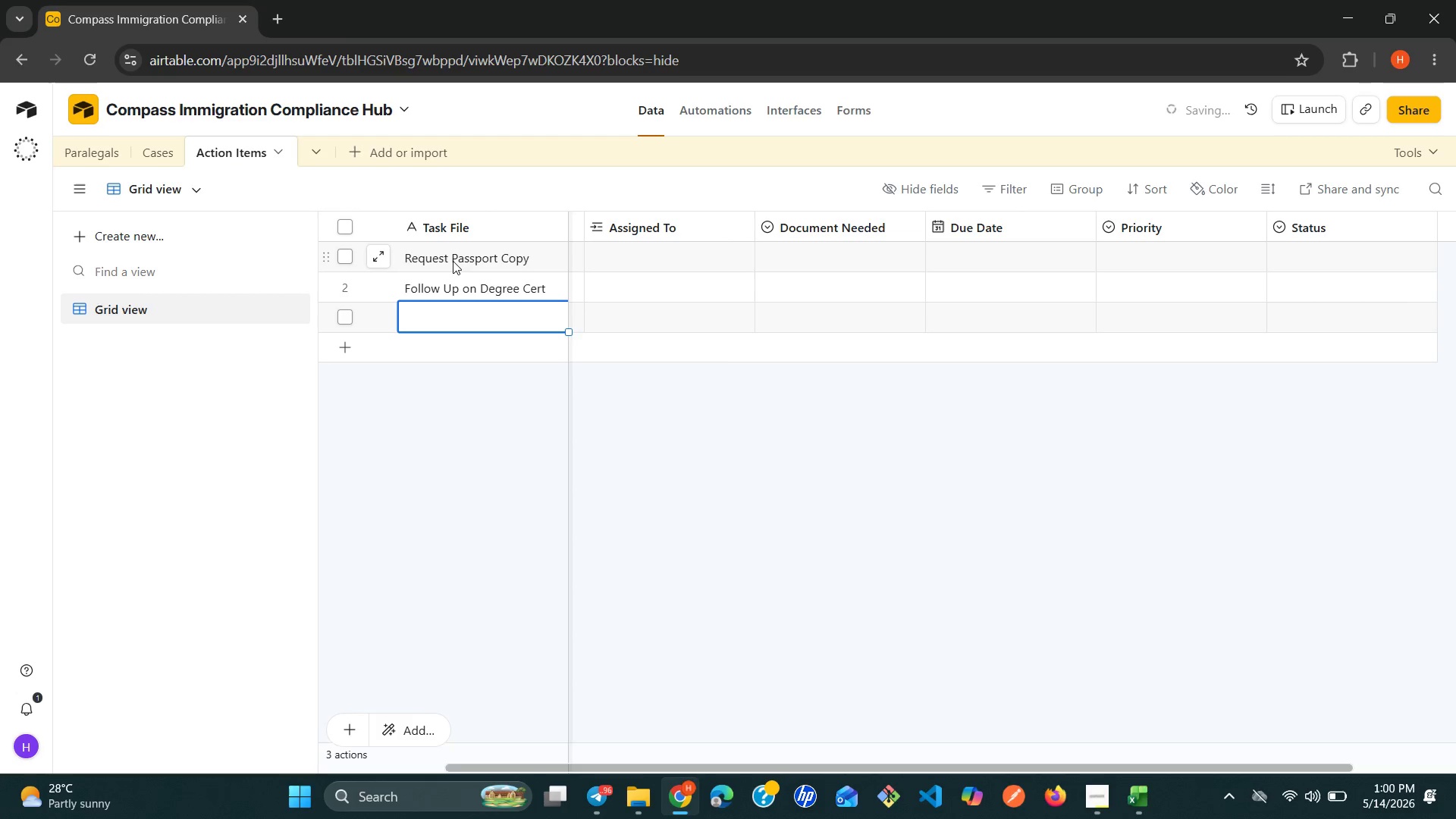 
type(Chase Fee Agreement)
 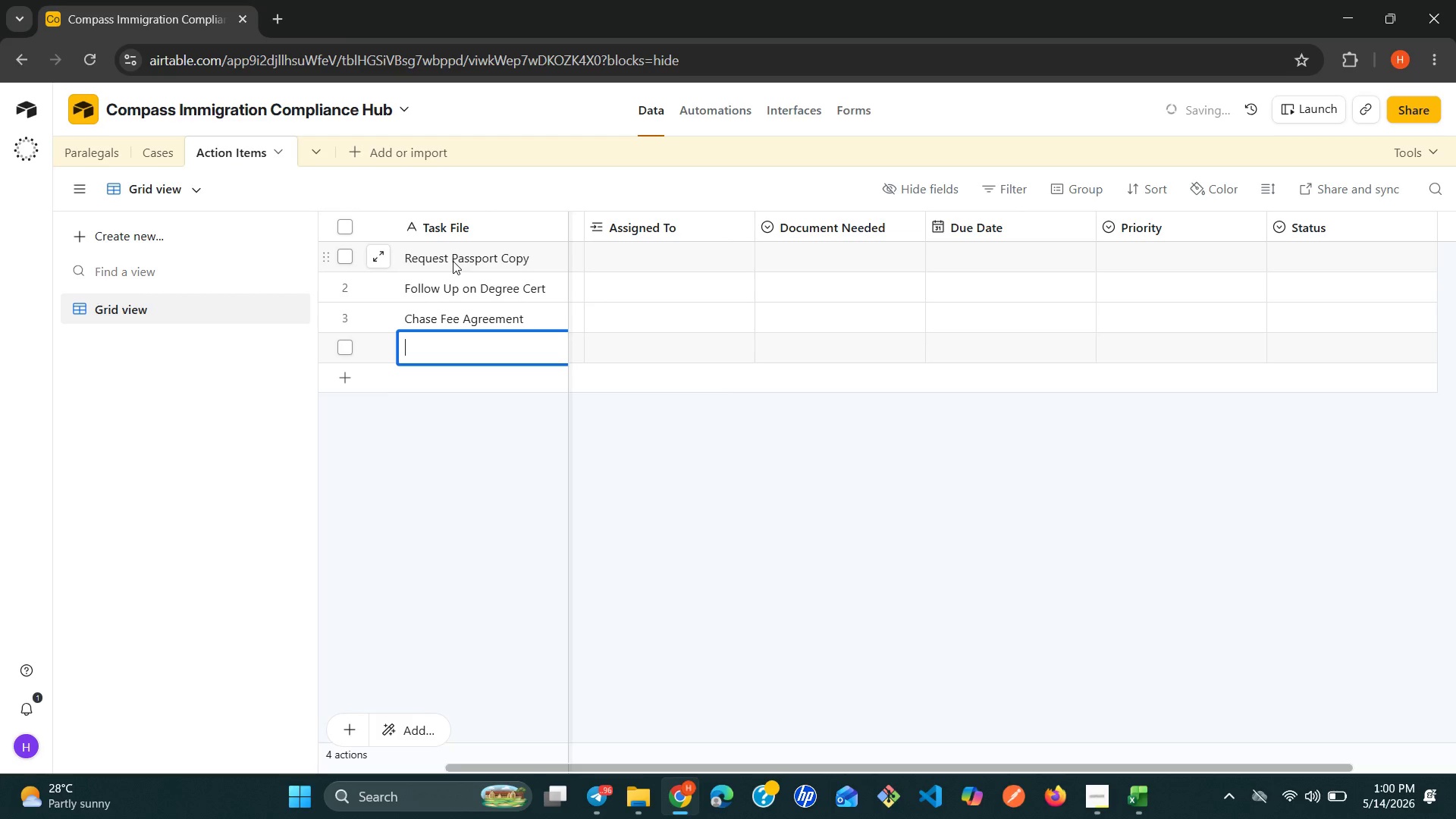 
 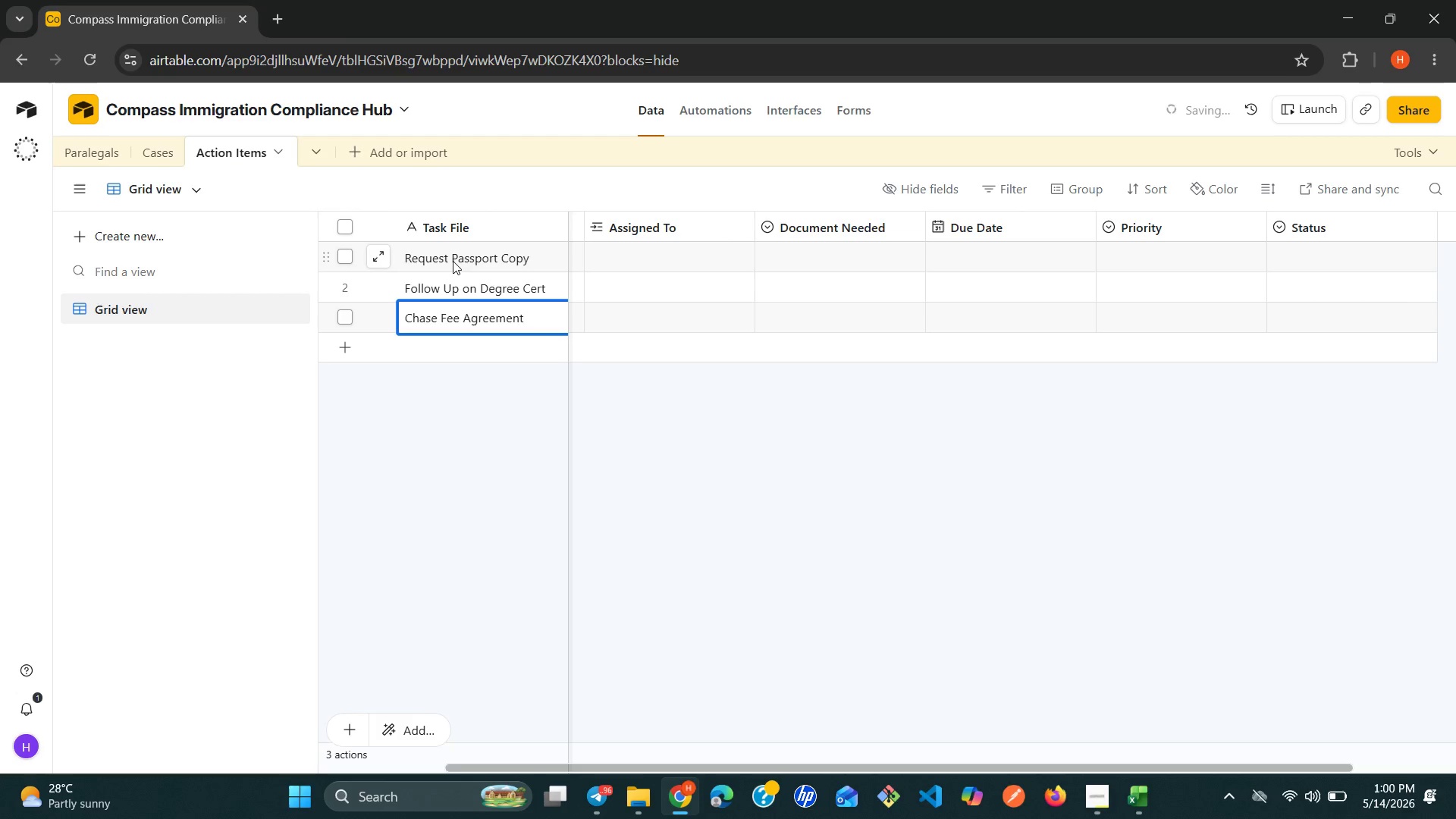 
key(Shift+Enter)
 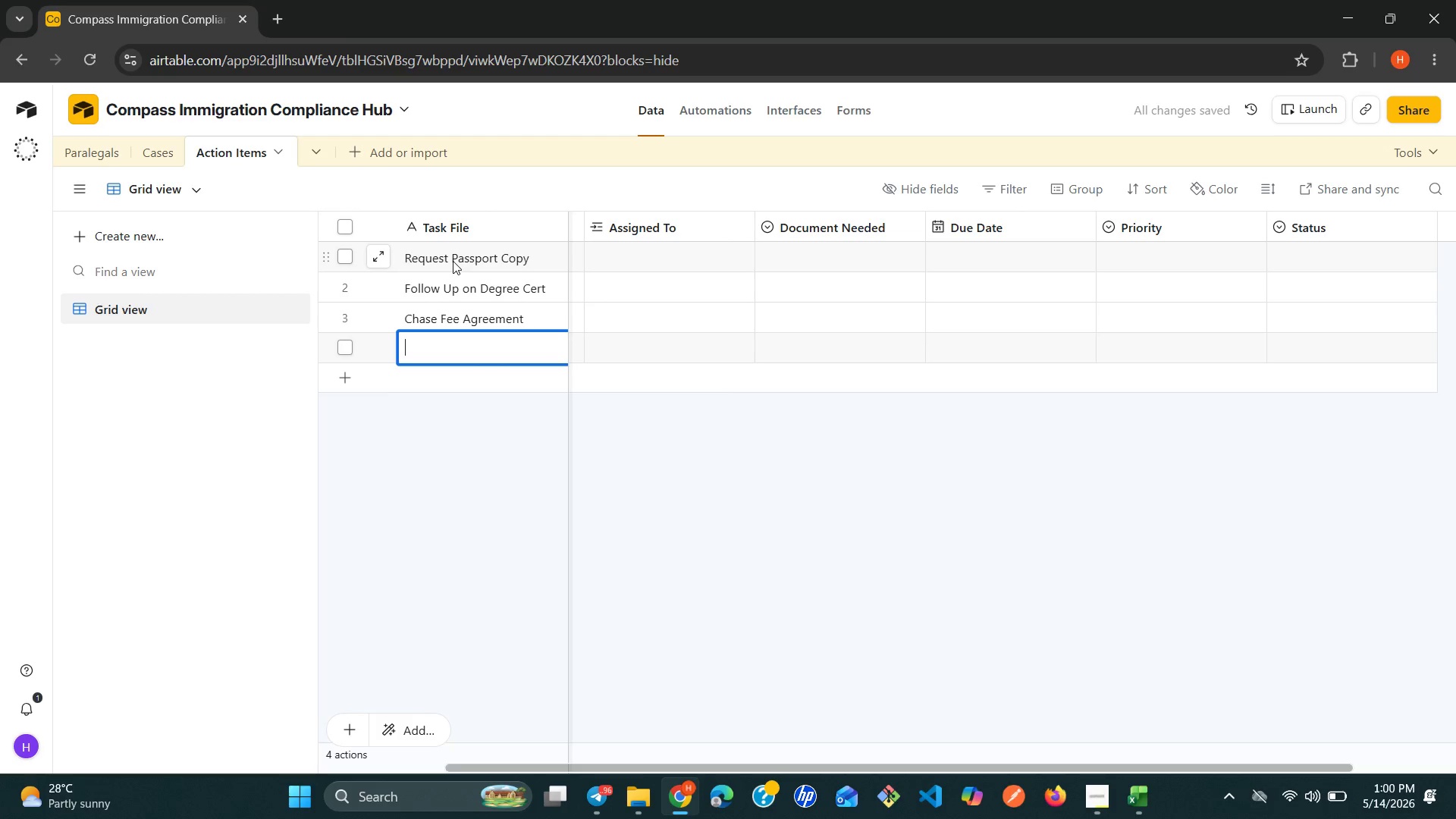 
wait(7.14)
 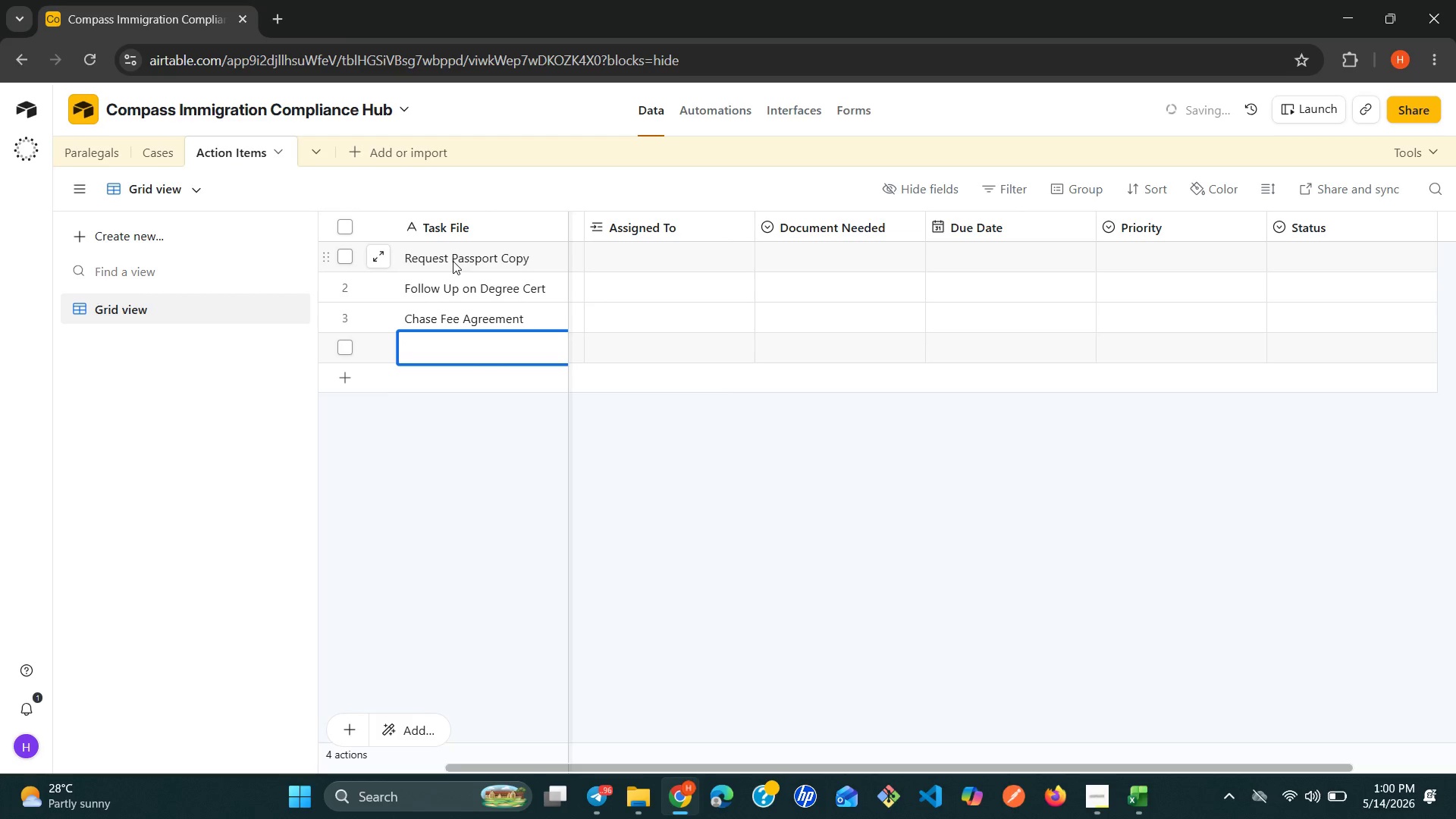 
hold_key(key=ShiftLeft, duration=0.33)
 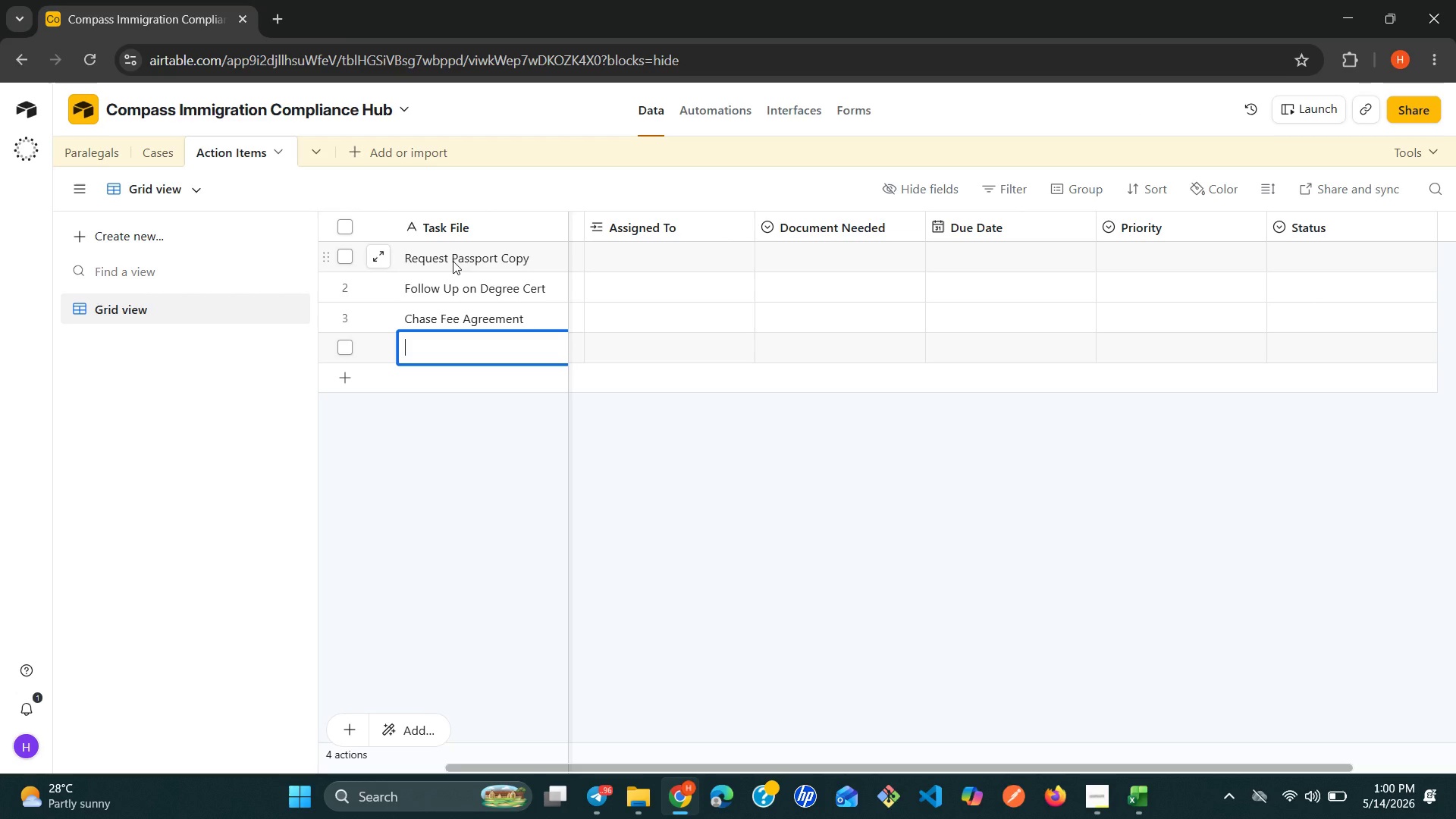 
type(Request Photo Submission )
 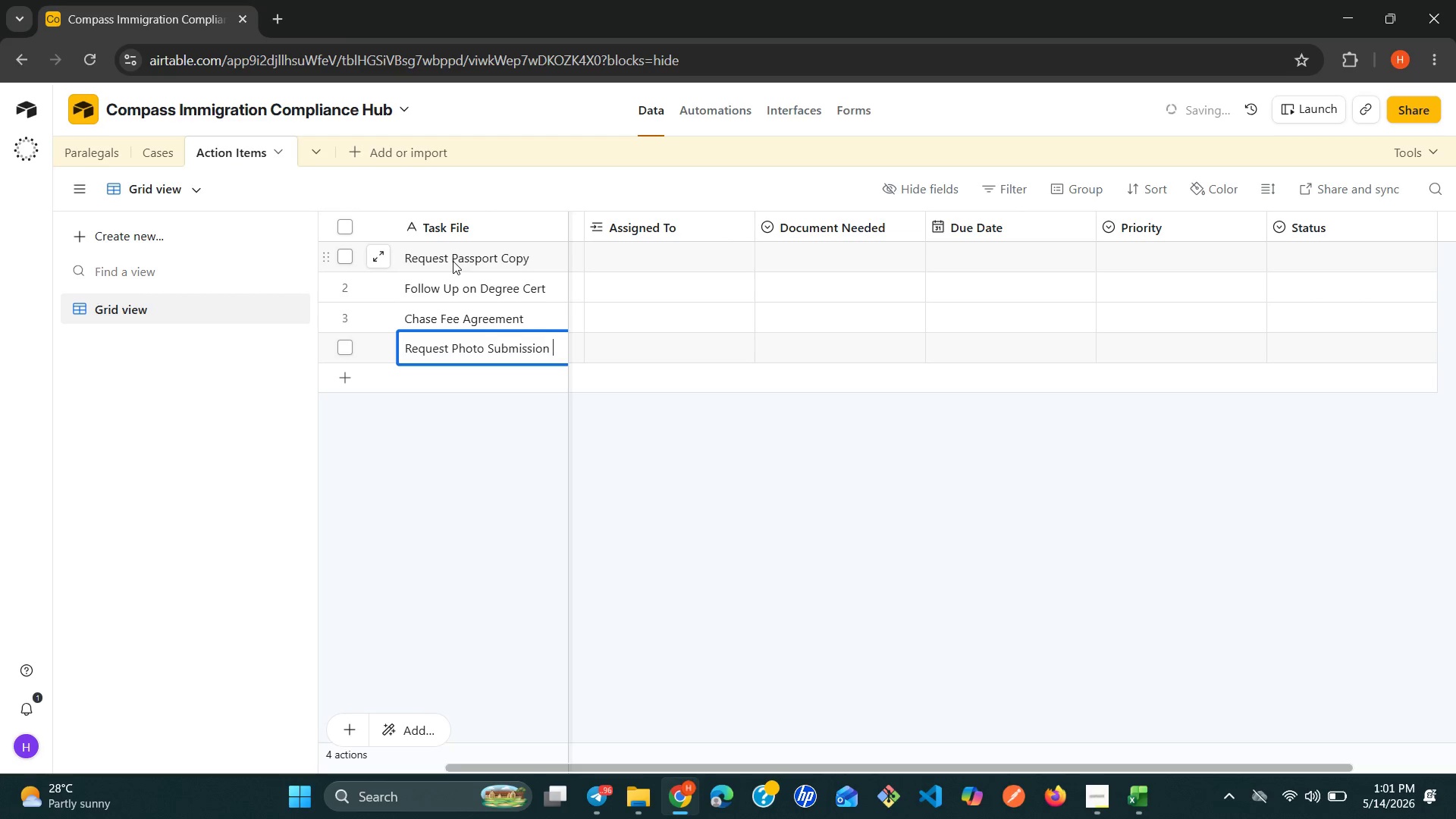 
left_click([513, 315])
 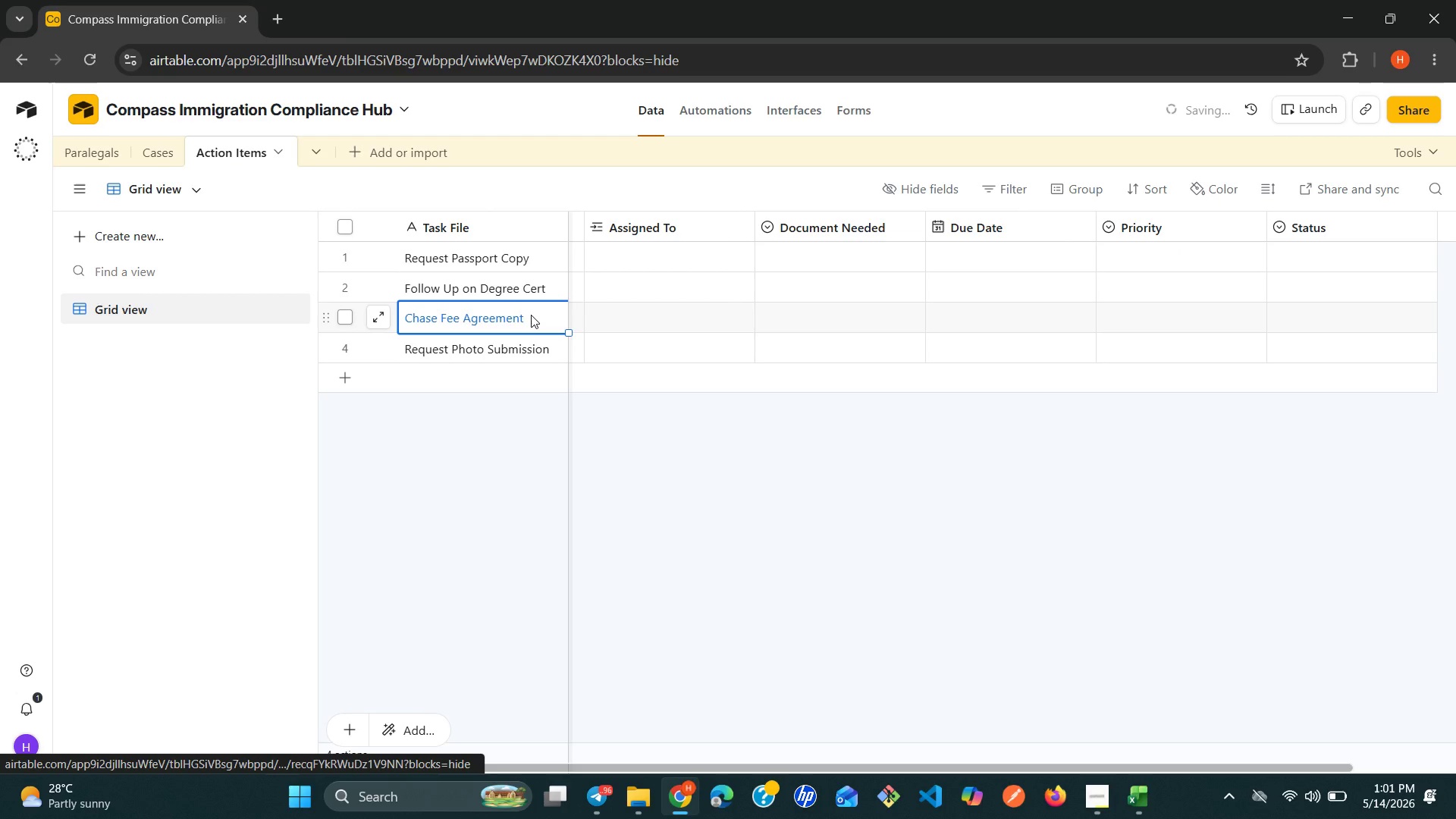 
left_click([531, 315])
 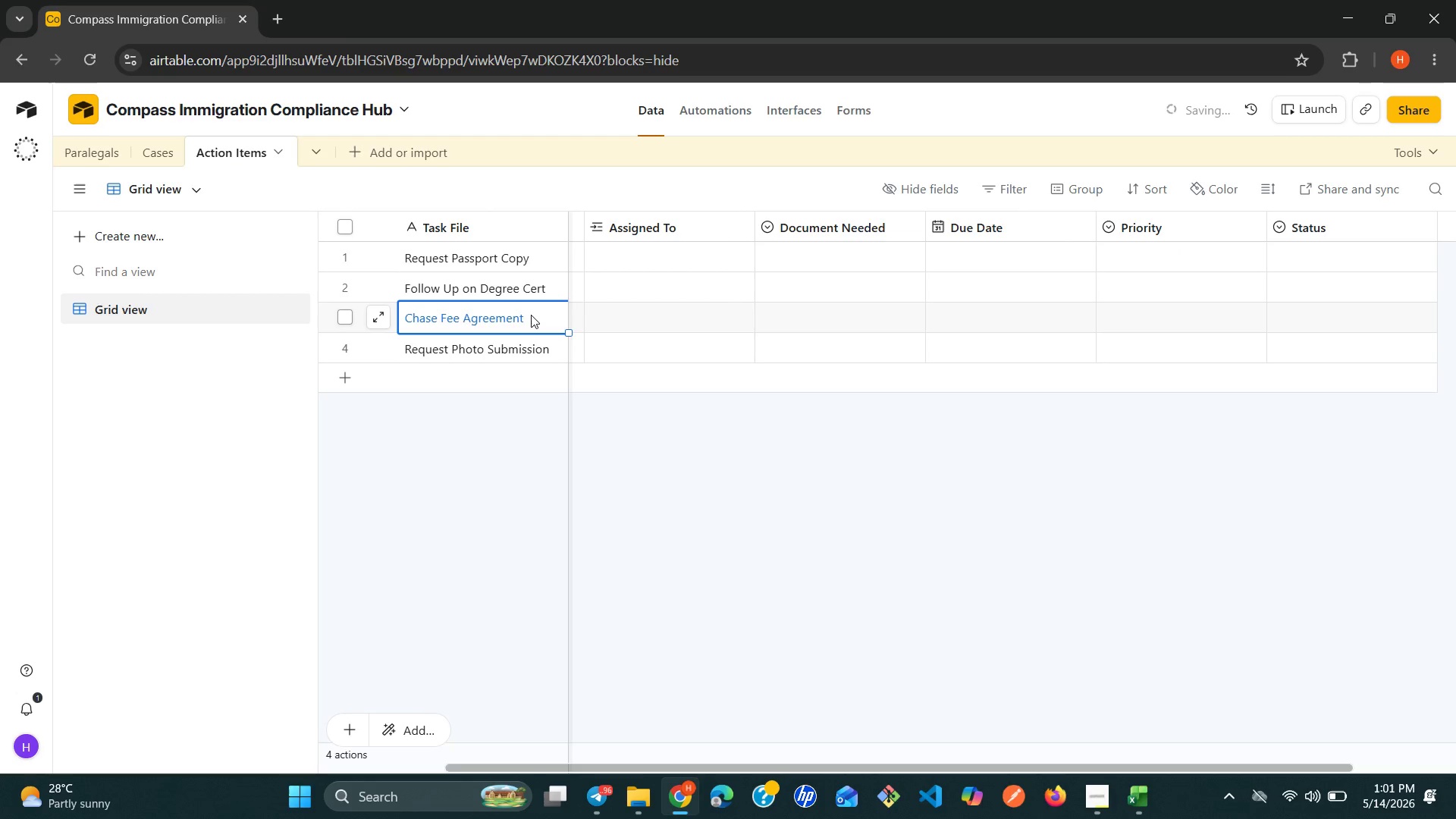 
double_click([531, 315])
 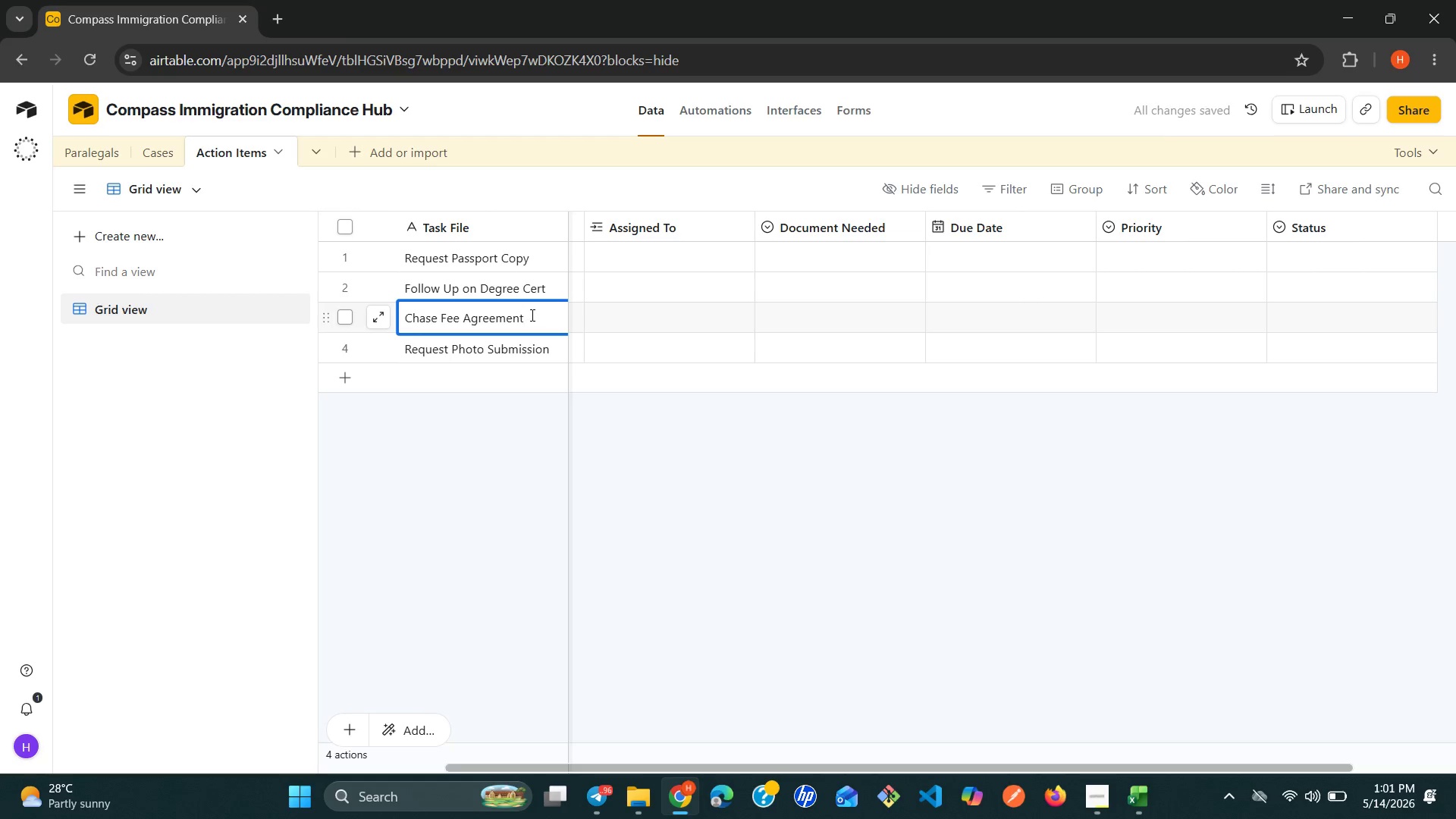 
type( Signar)
key(Backspace)
type(ture)
 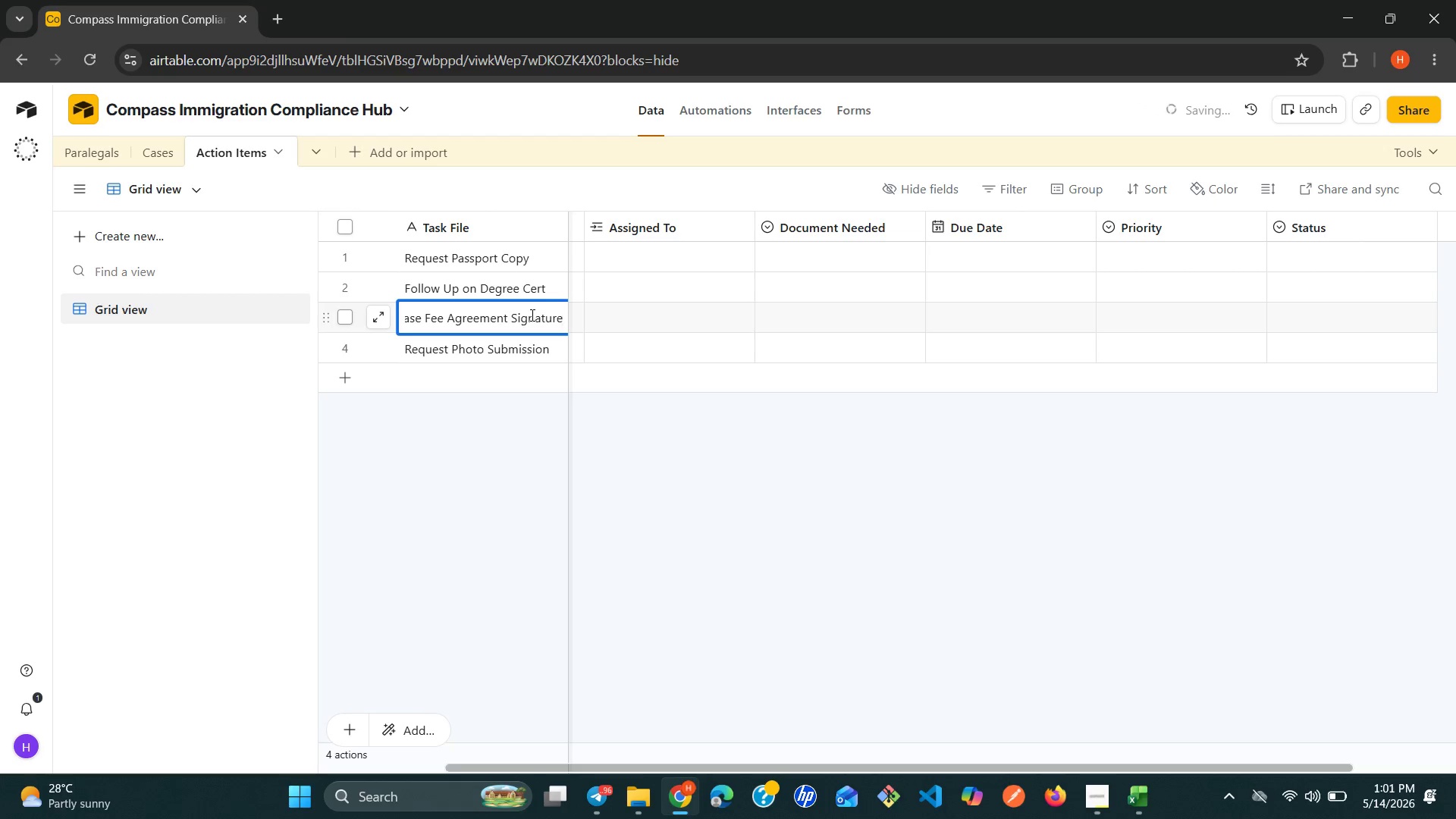 
key(Enter)
 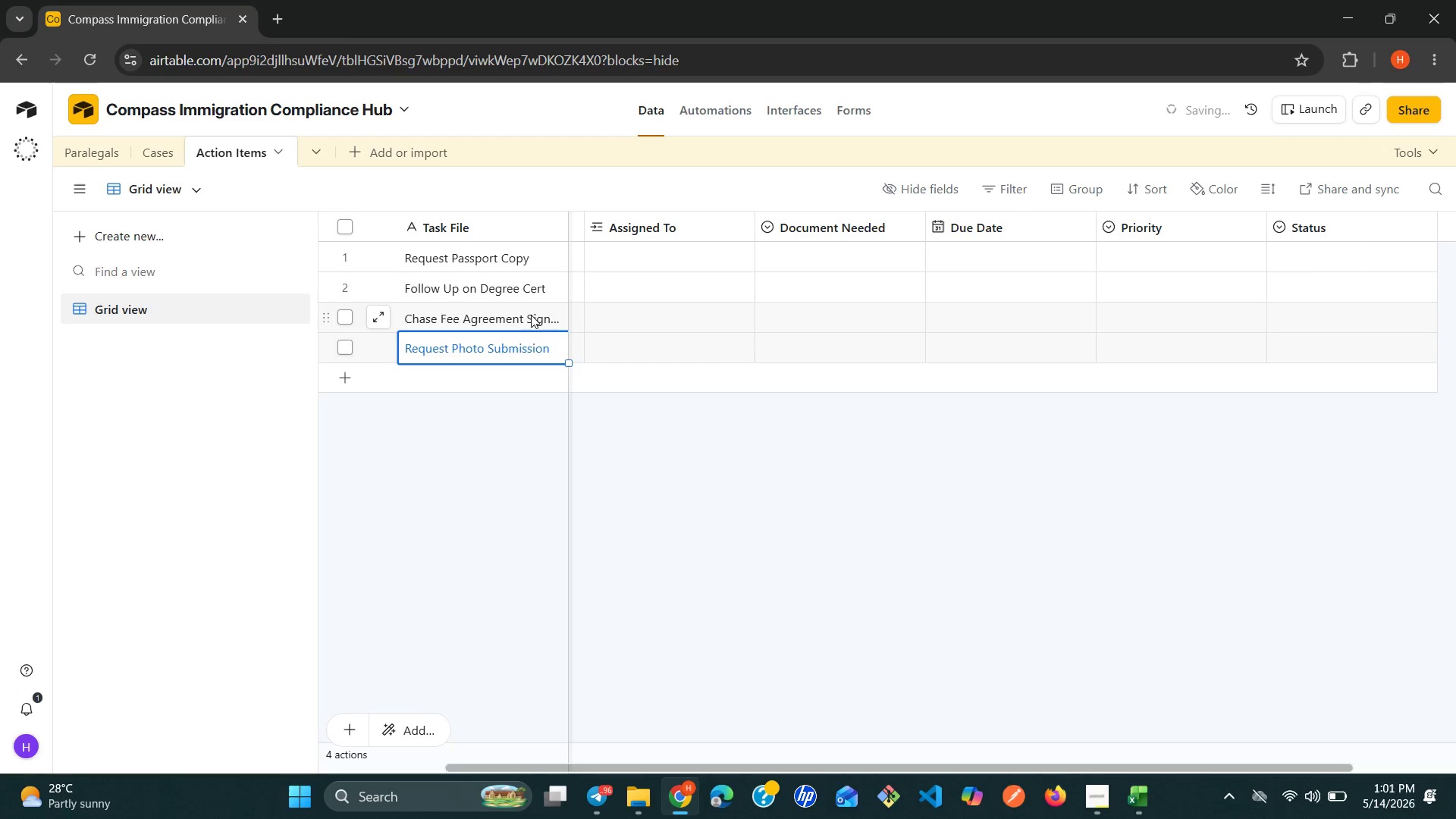 
key(Enter)
 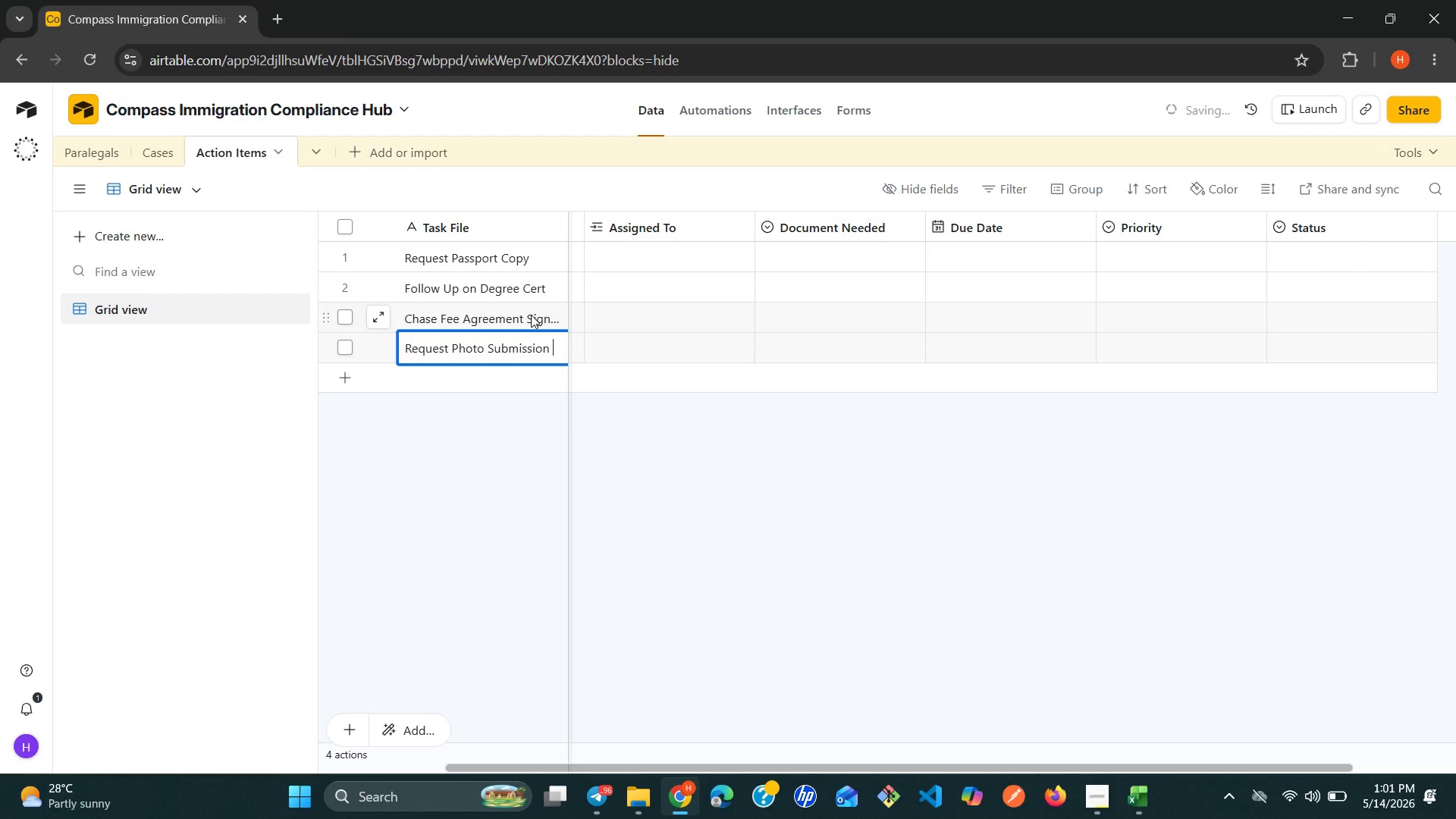 
key(Shift+ShiftLeft)
 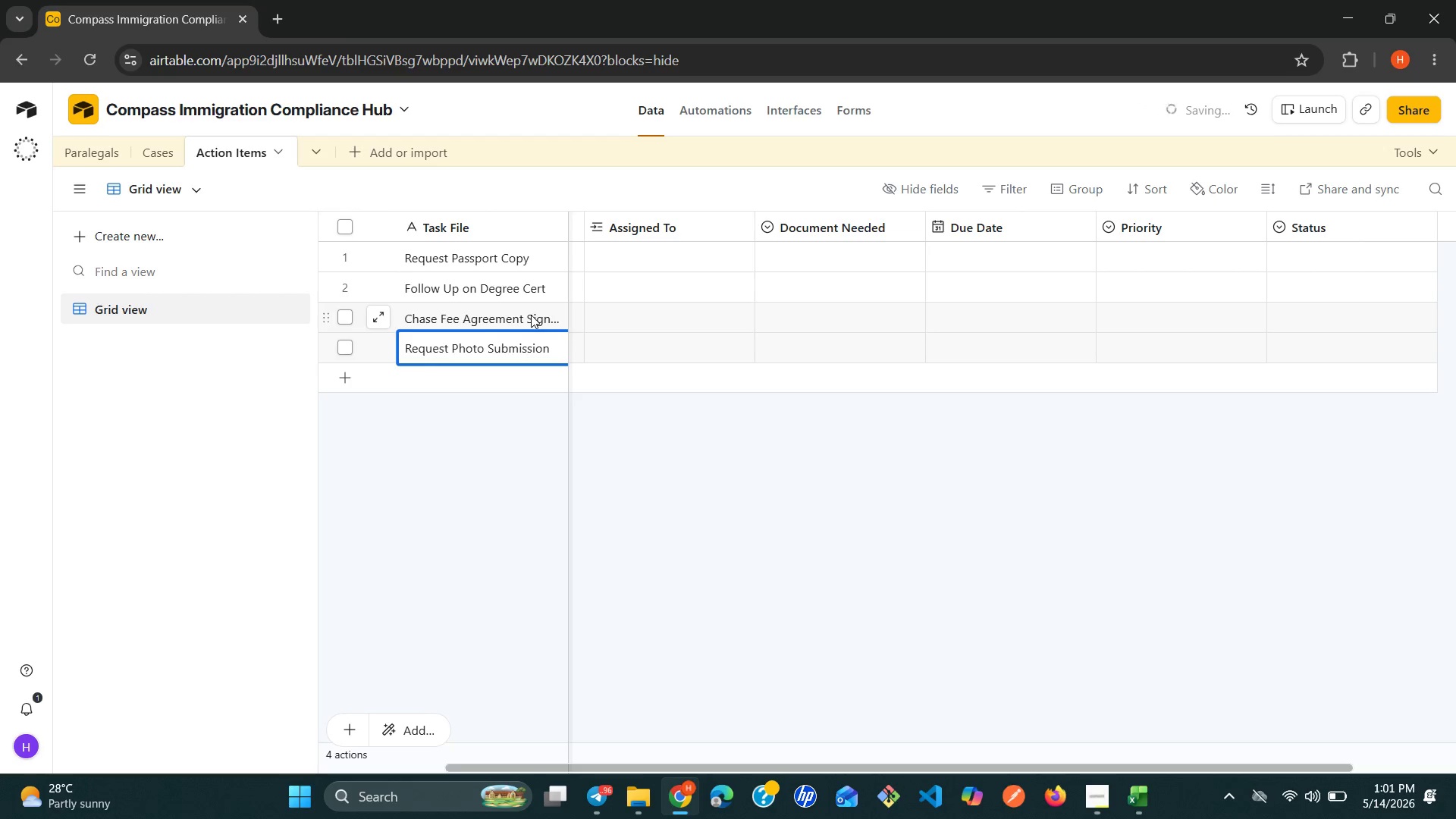 
key(Shift+Enter)
 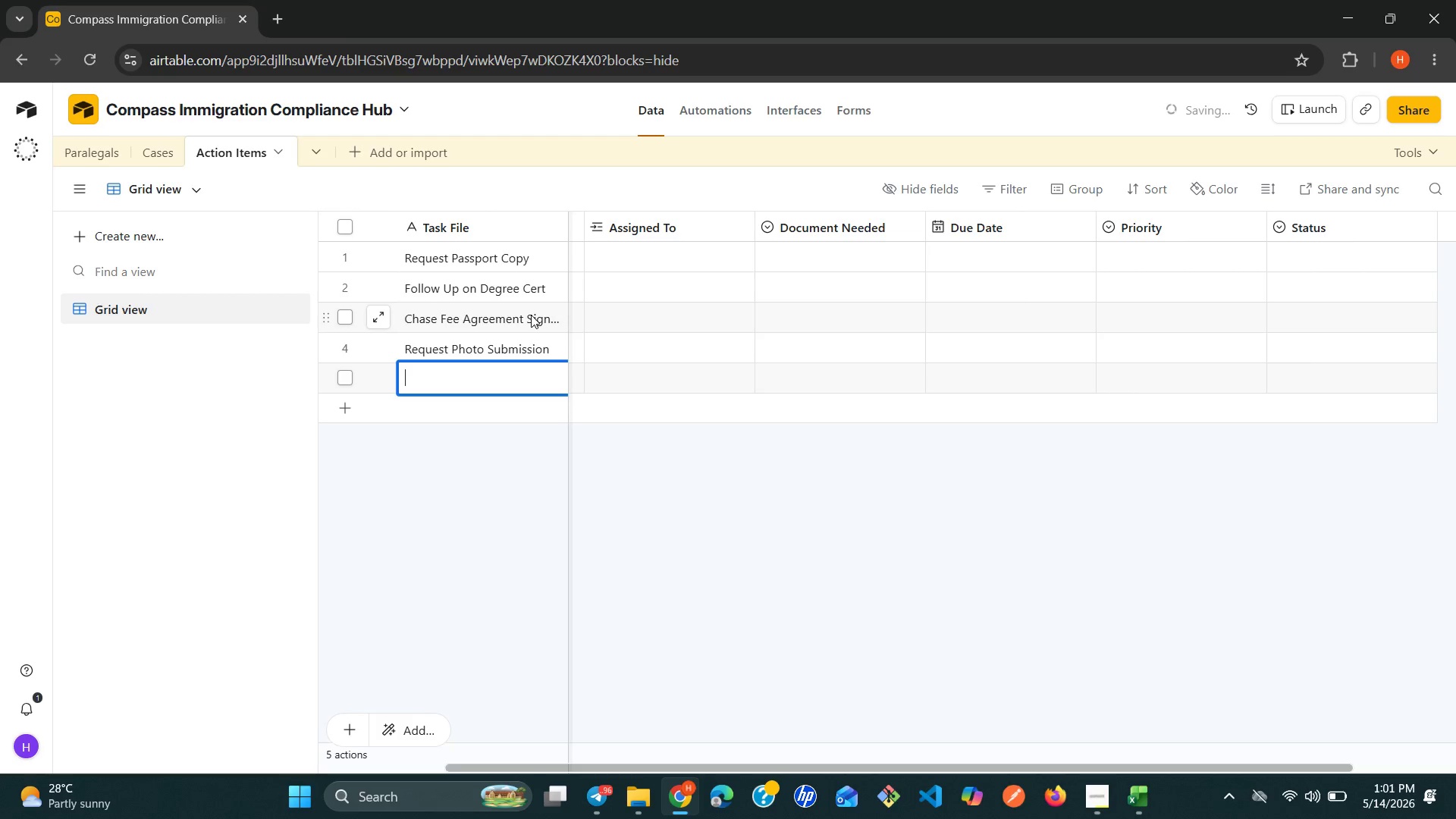 
type(CV Upload)
 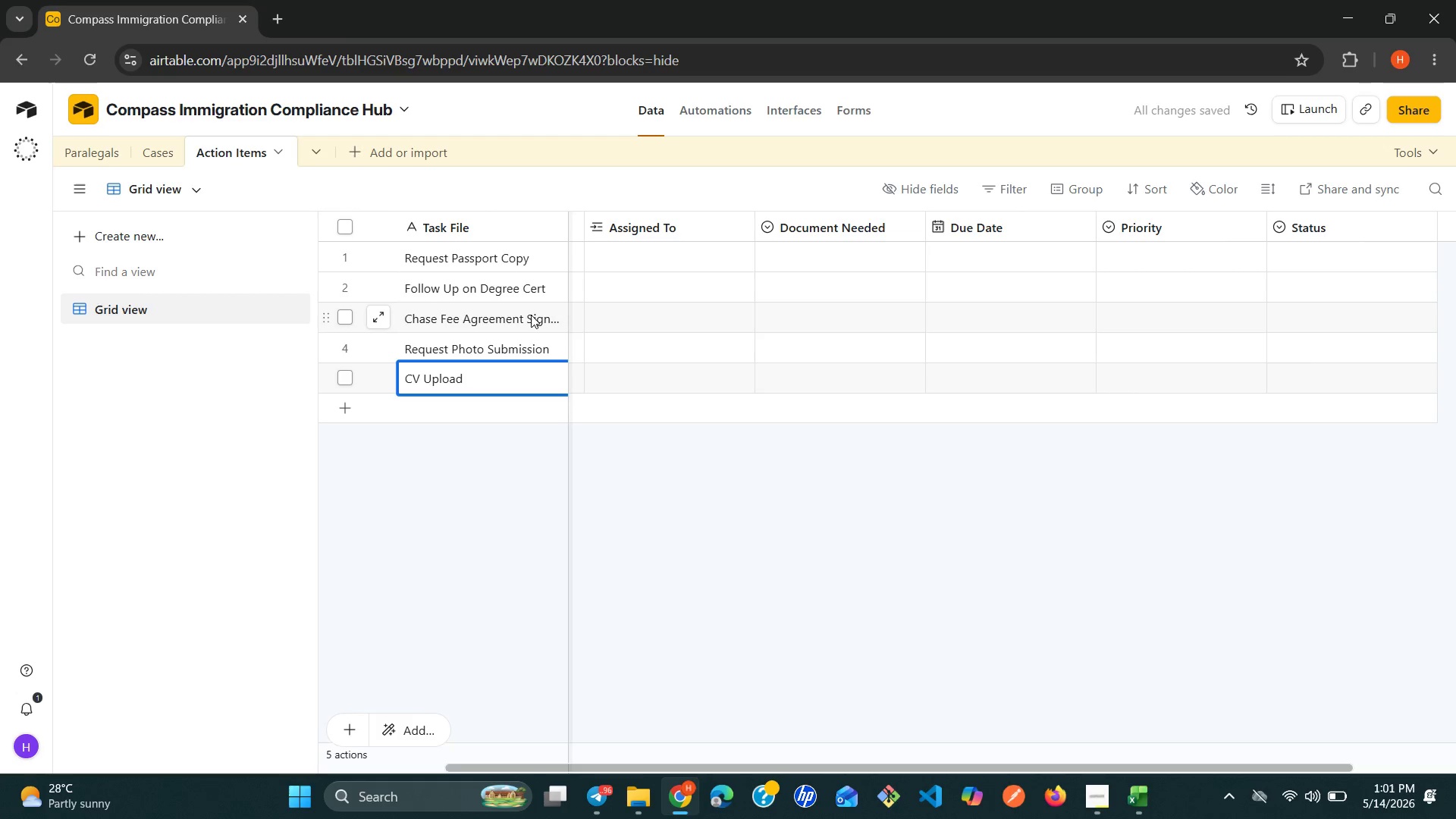 
key(Space)
 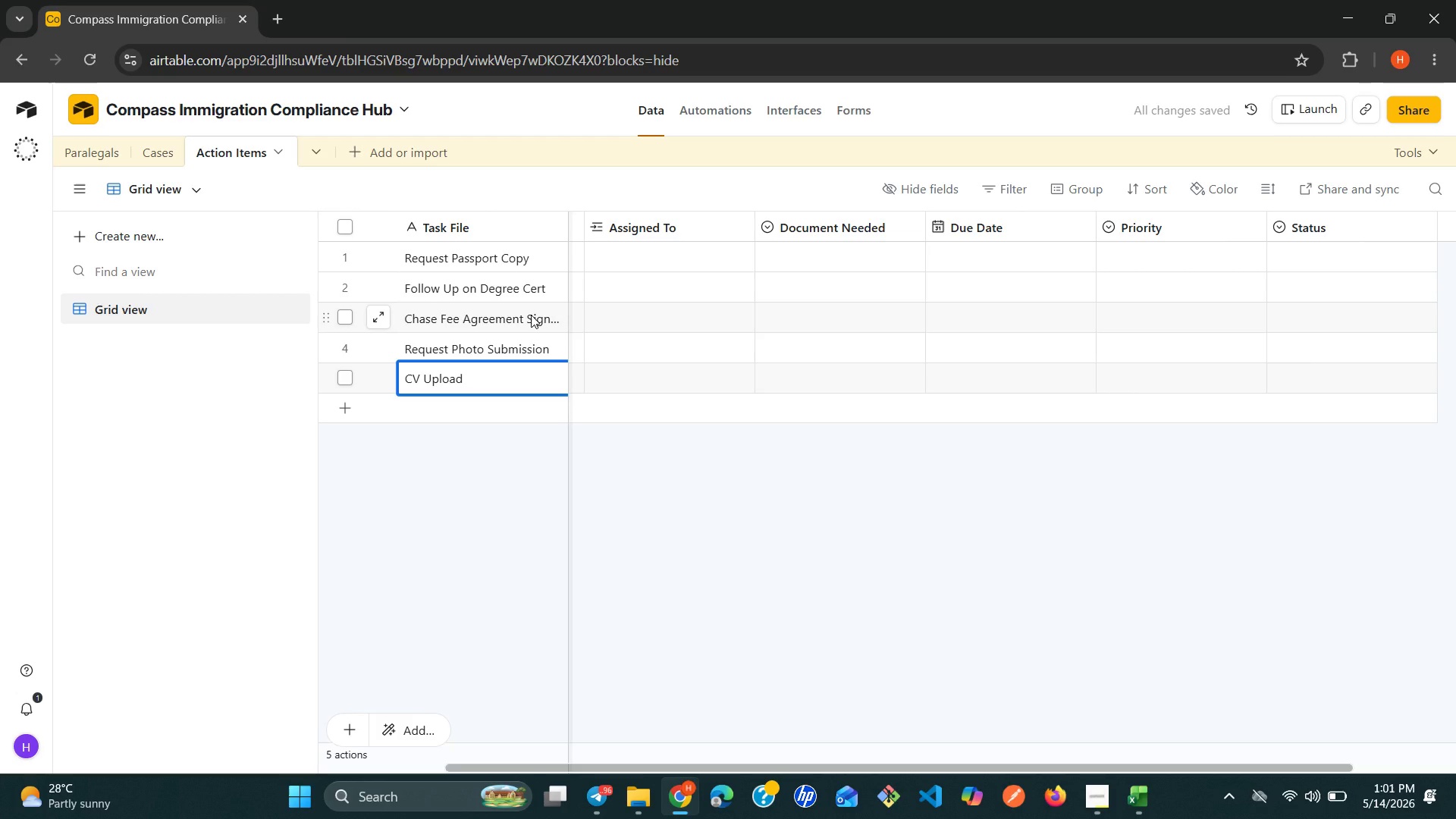 
wait(14.06)
 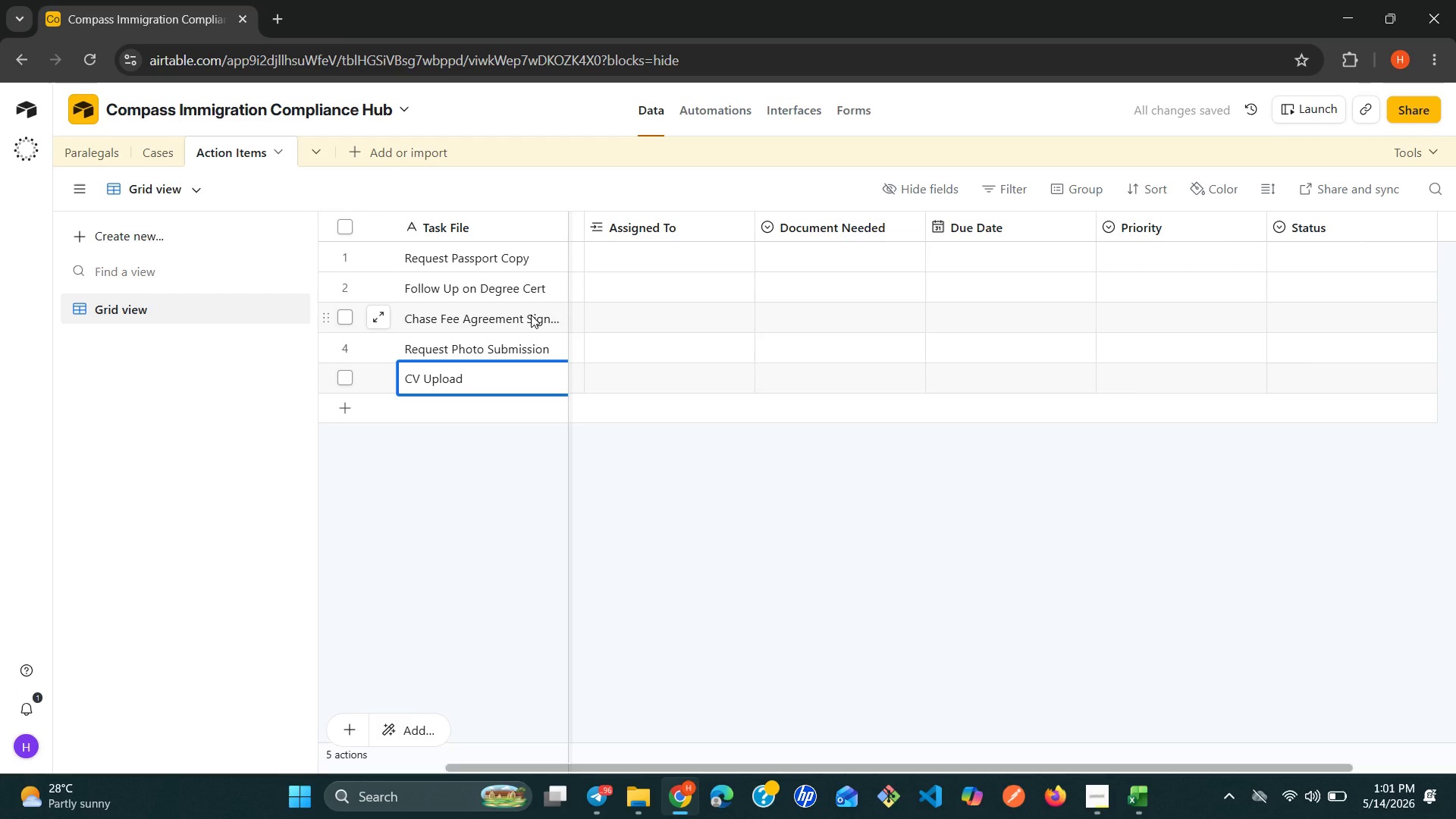 
type(Rr)
key(Backspace)
key(Backspace)
type(reminder)
 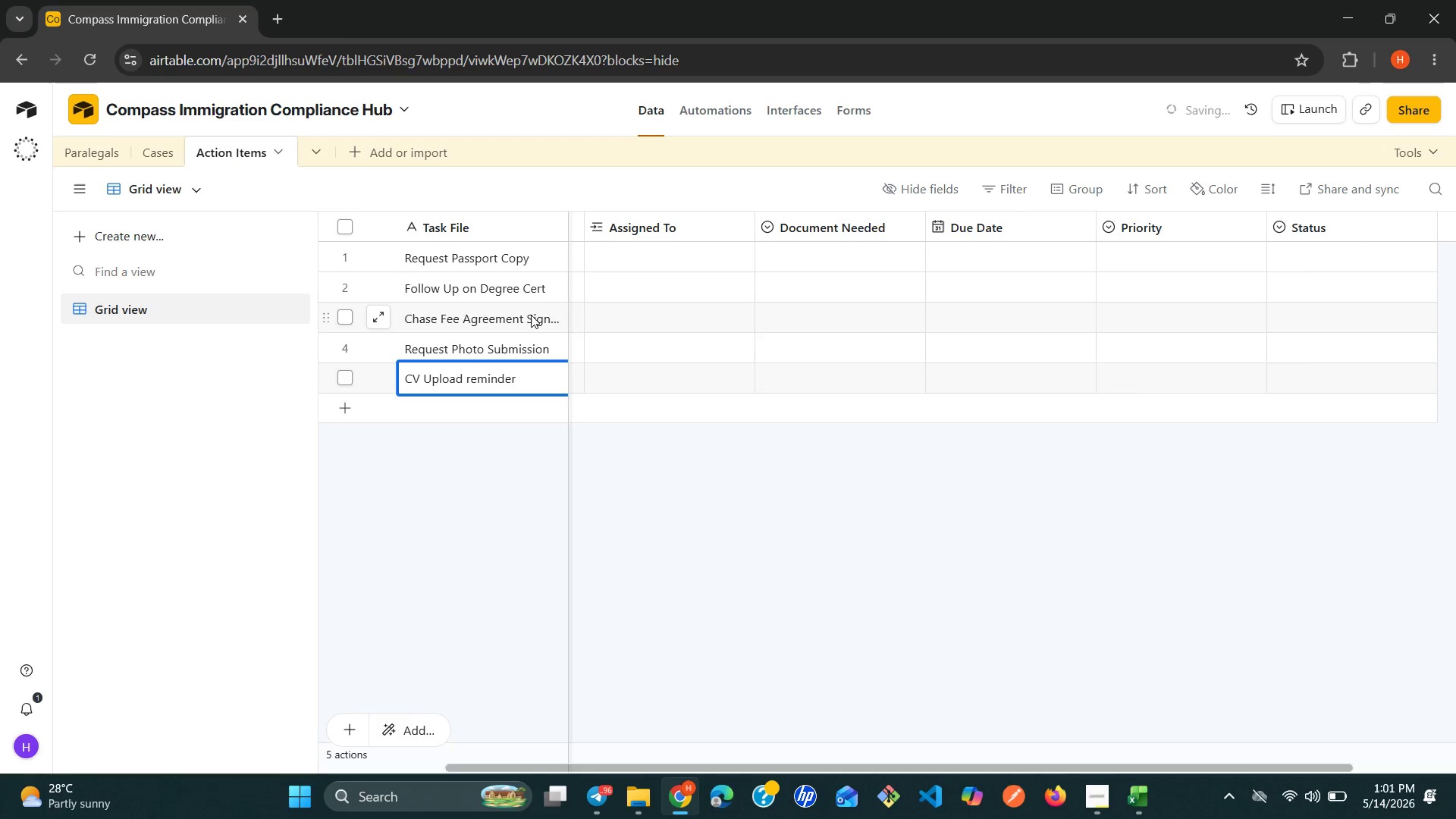 
hold_key(key=ArrowLeft, duration=0.72)
 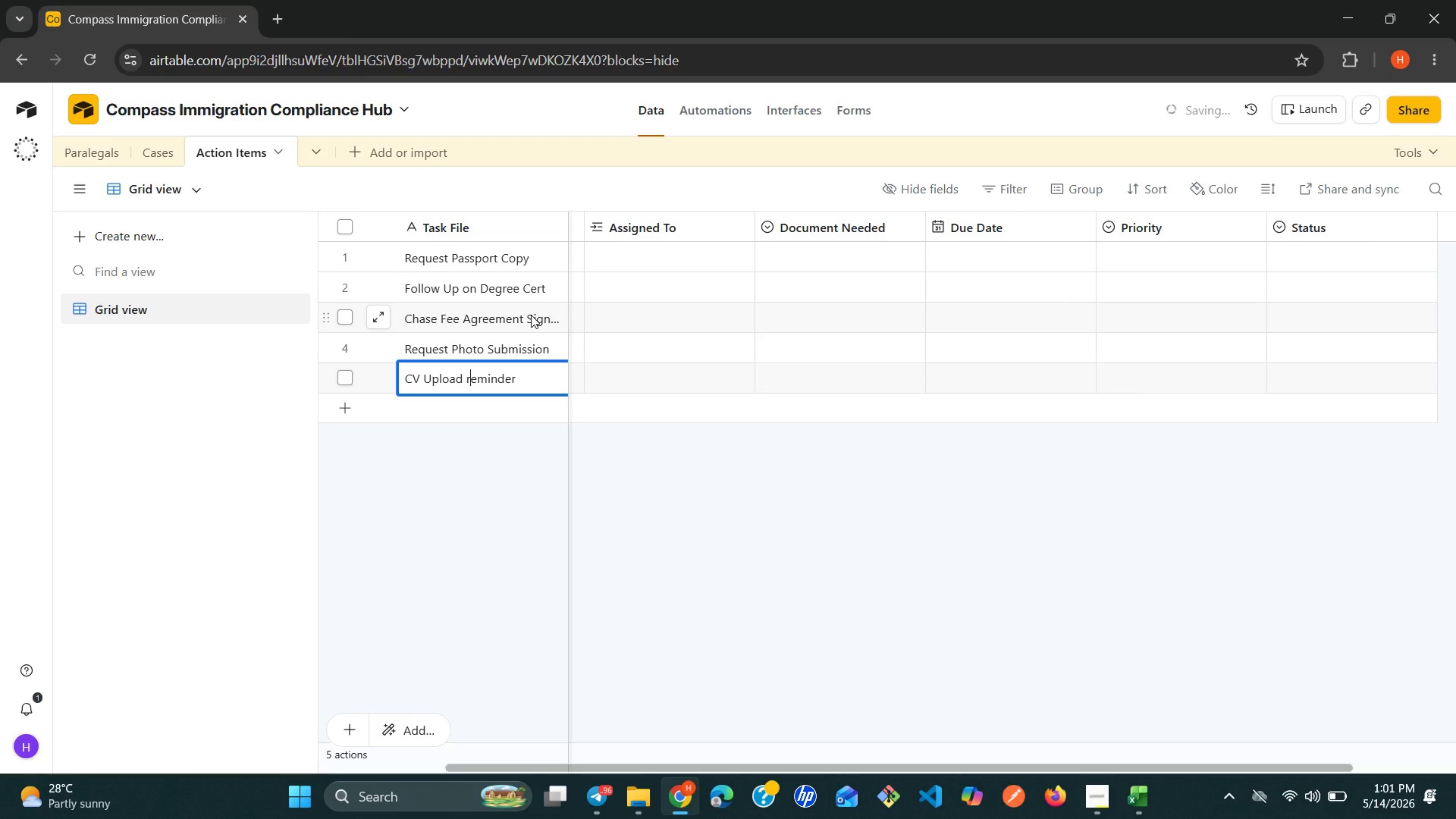 
key(ArrowLeft)
 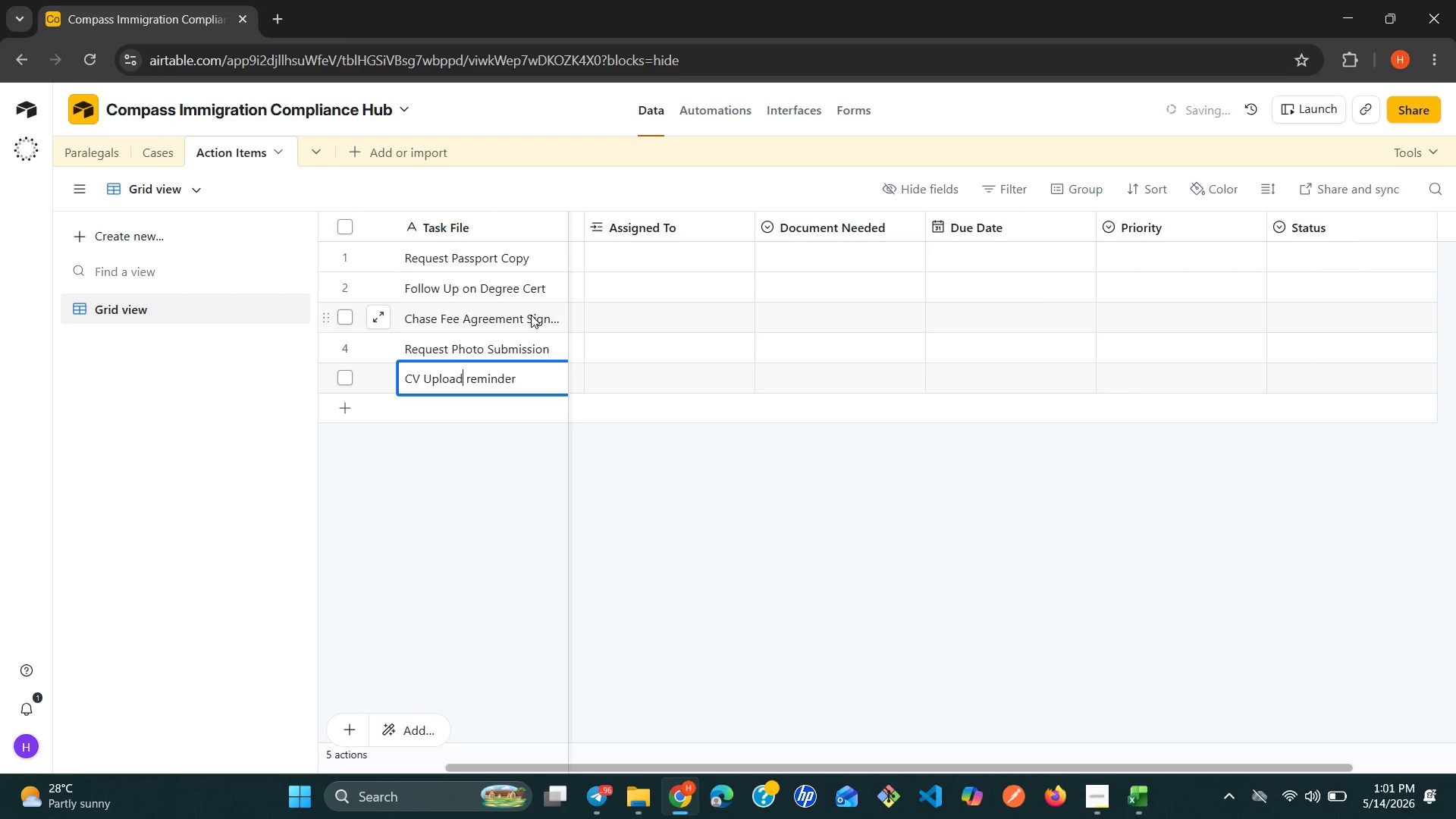 
hold_key(key=ArrowLeft, duration=0.39)
 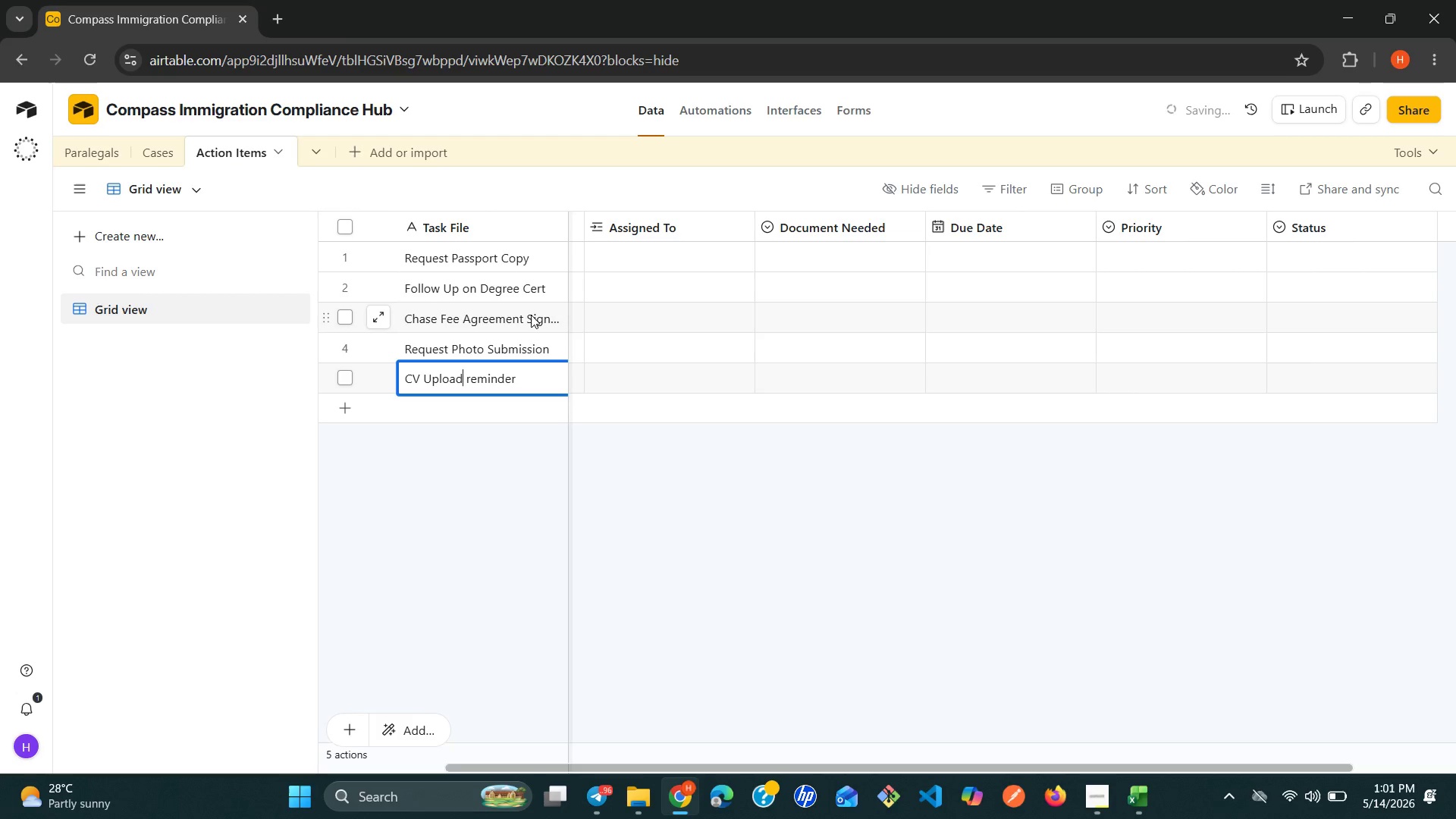 
key(ArrowLeft)
 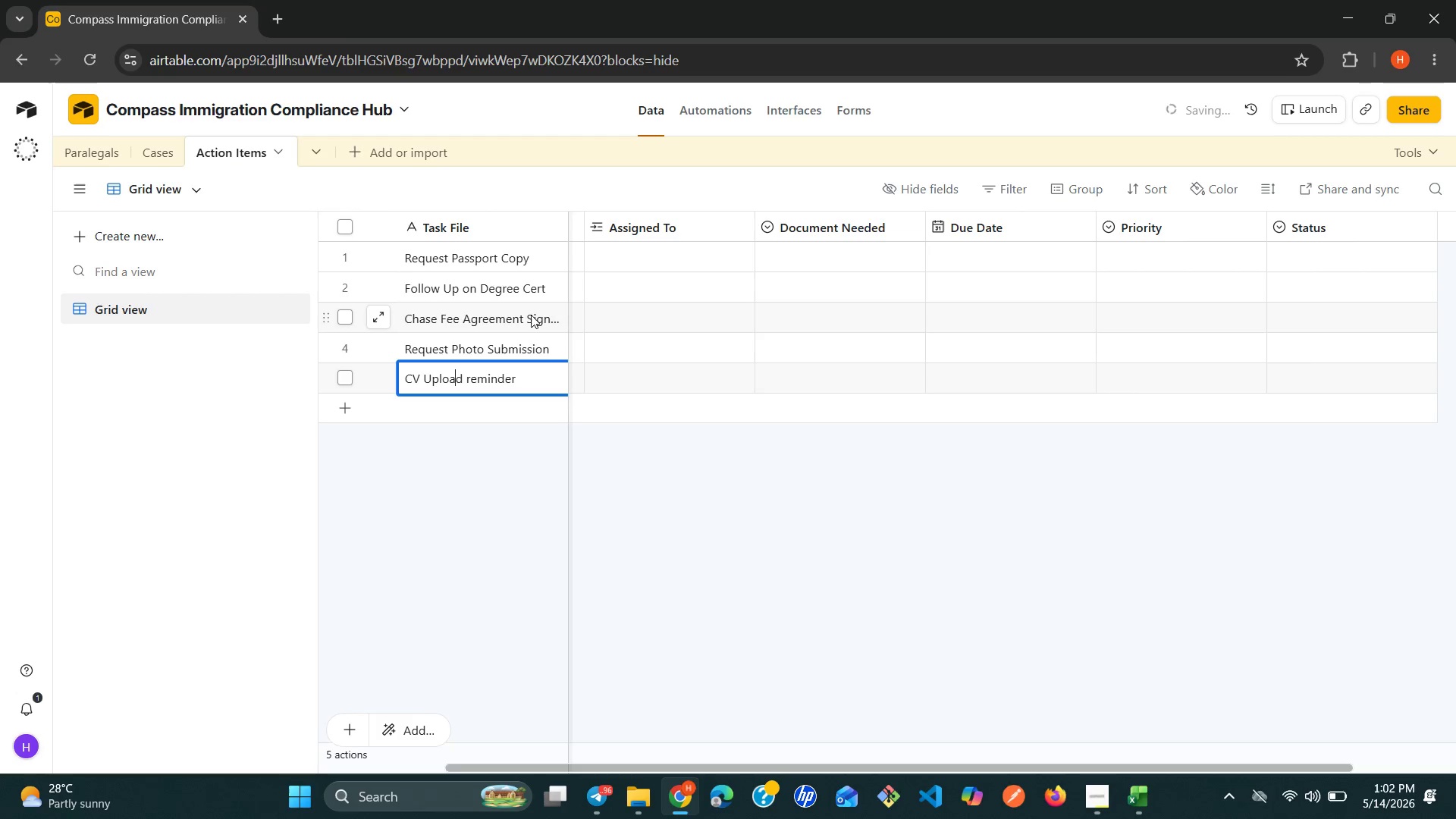 
key(ArrowLeft)
 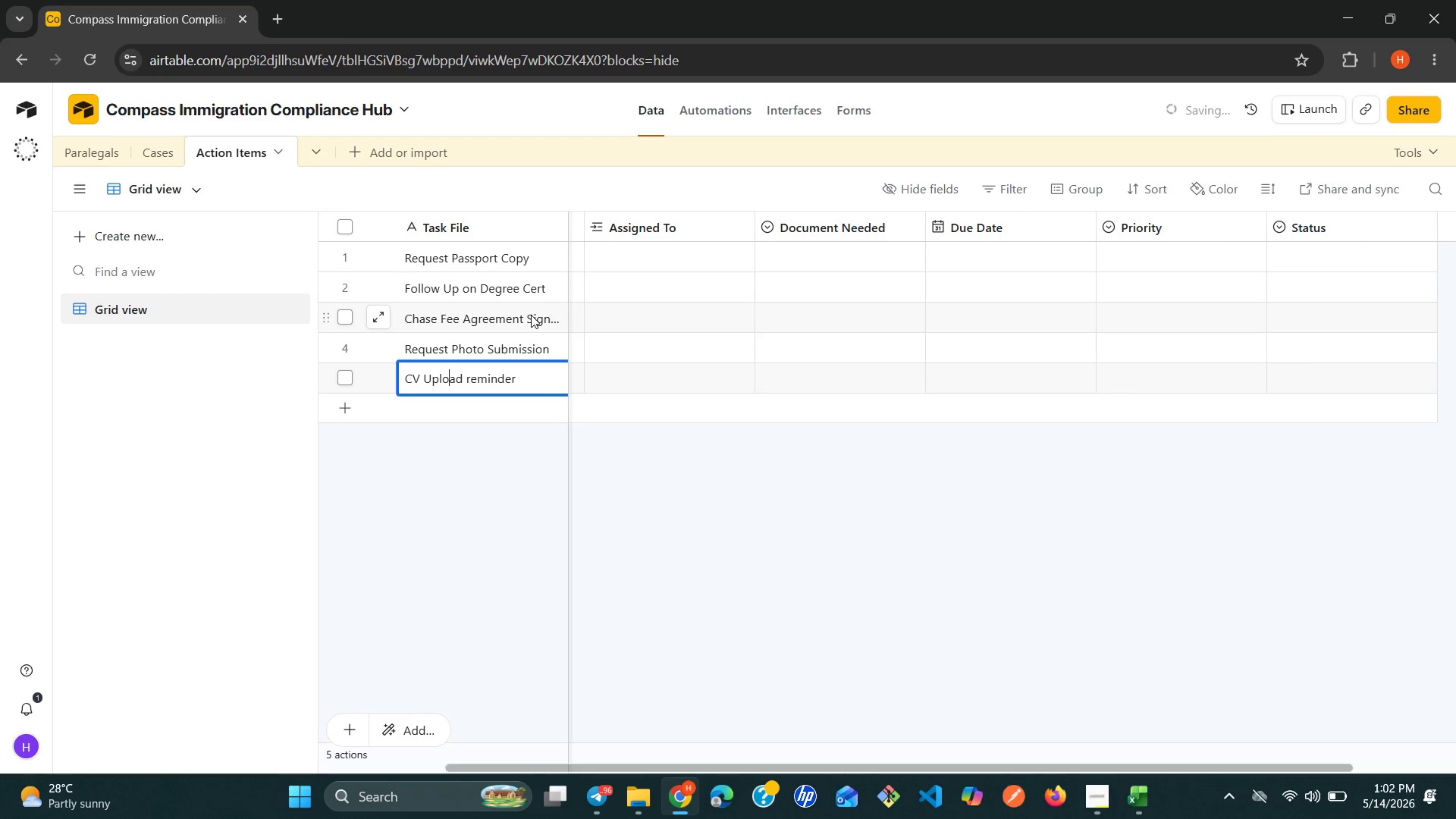 
key(ArrowLeft)
 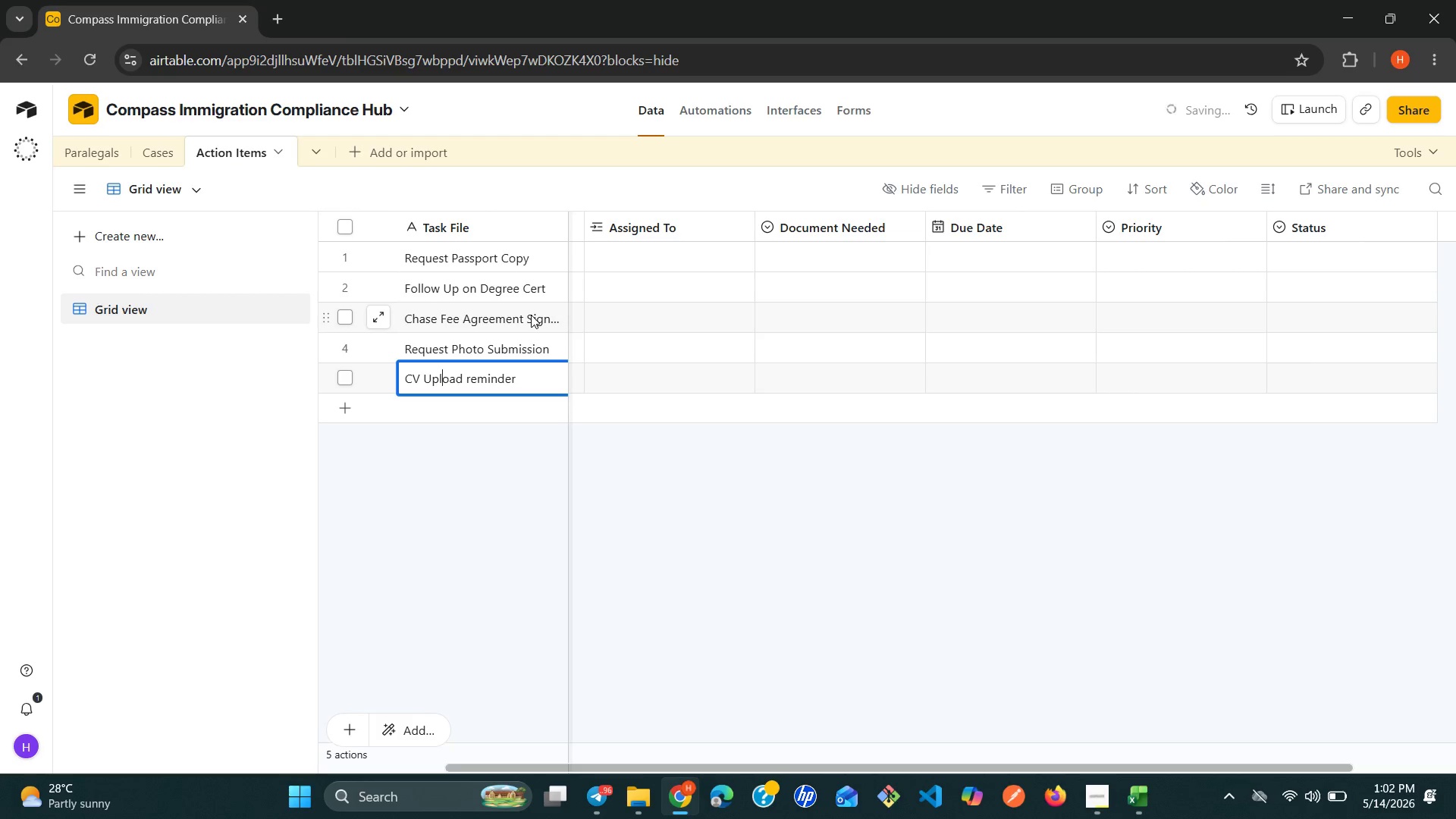 
key(ArrowLeft)
 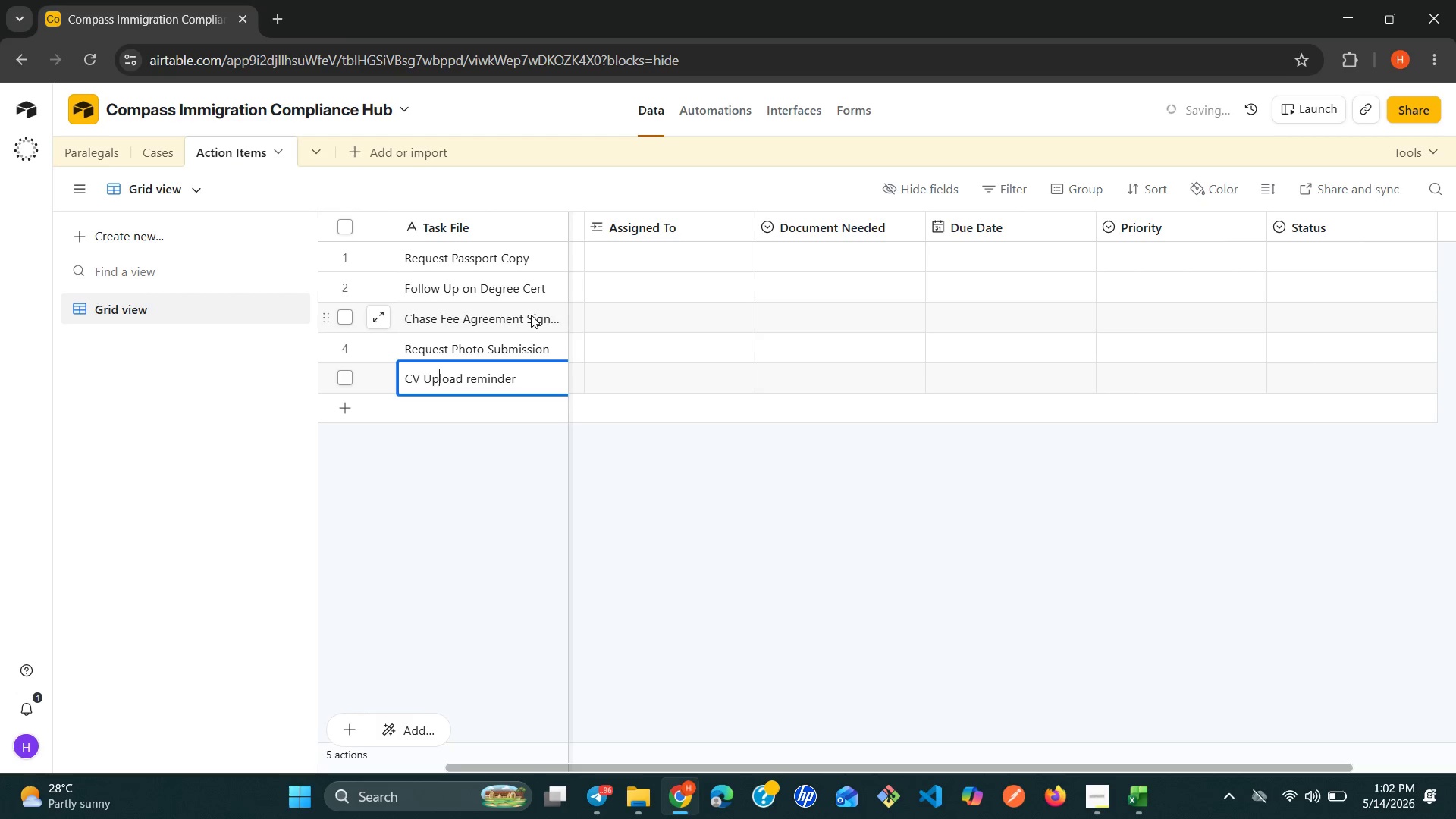 
key(ArrowLeft)
 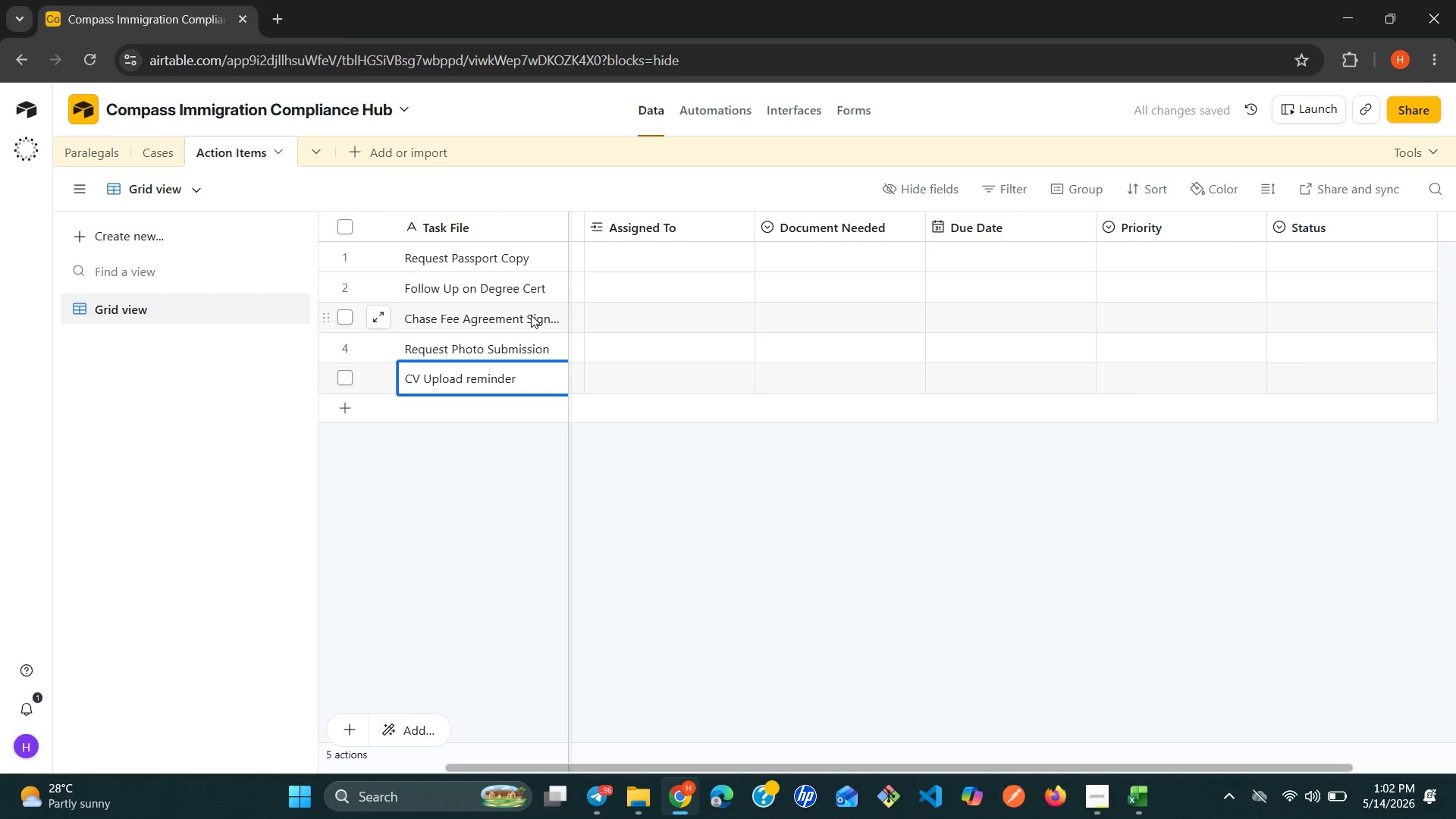 
key(Backspace)
 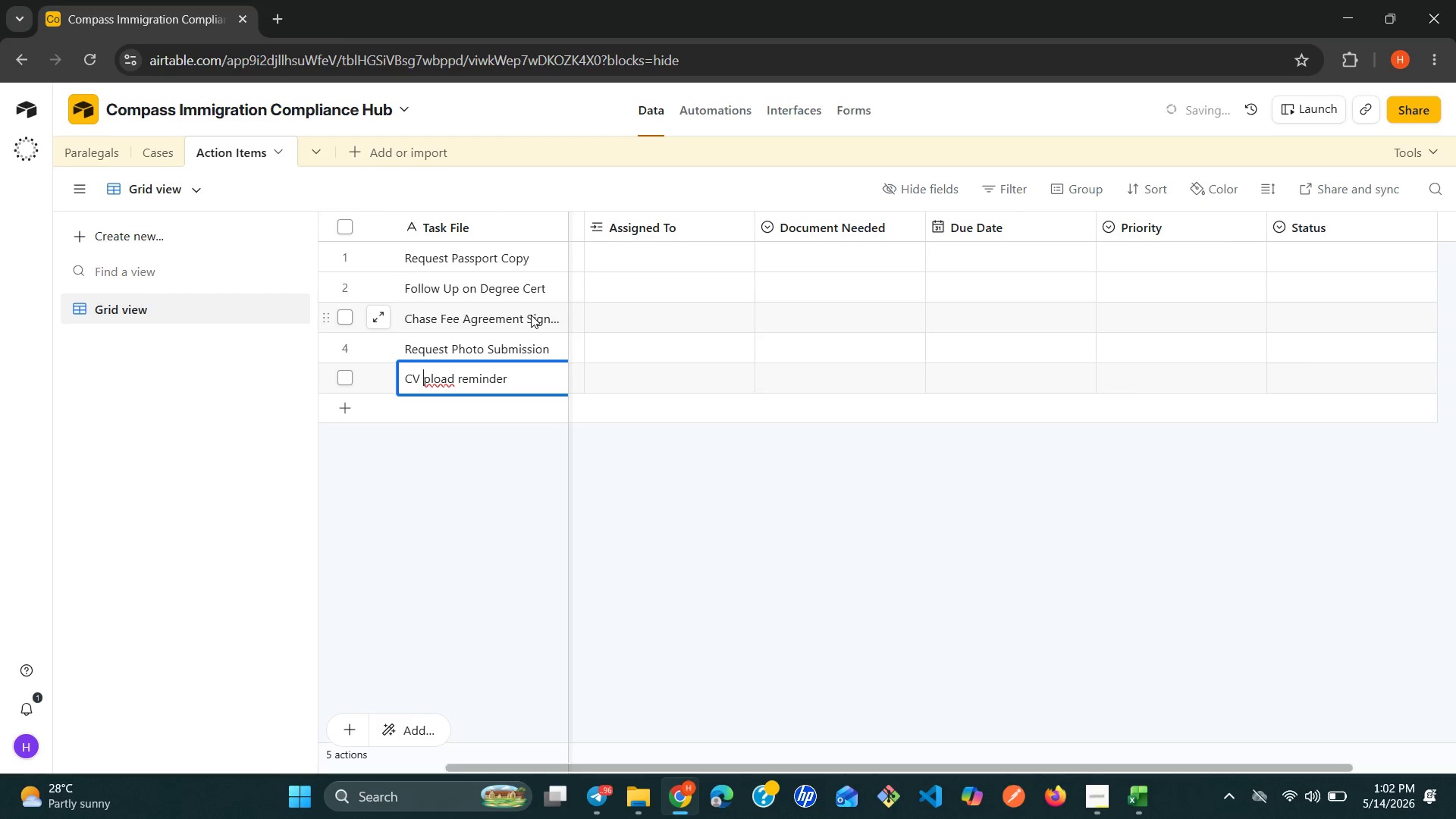 
key(U)
 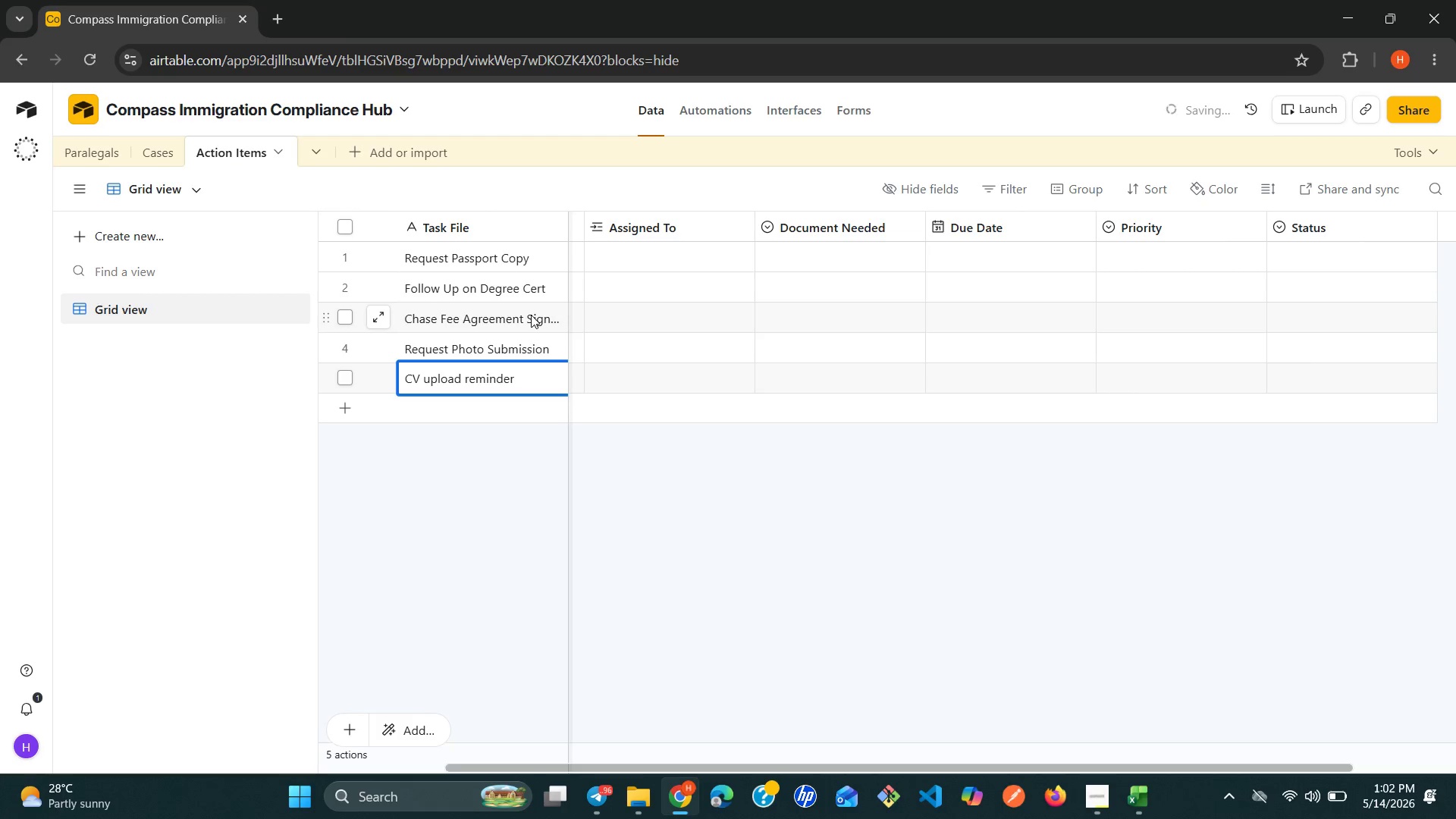 
hold_key(key=ArrowRight, duration=0.69)
 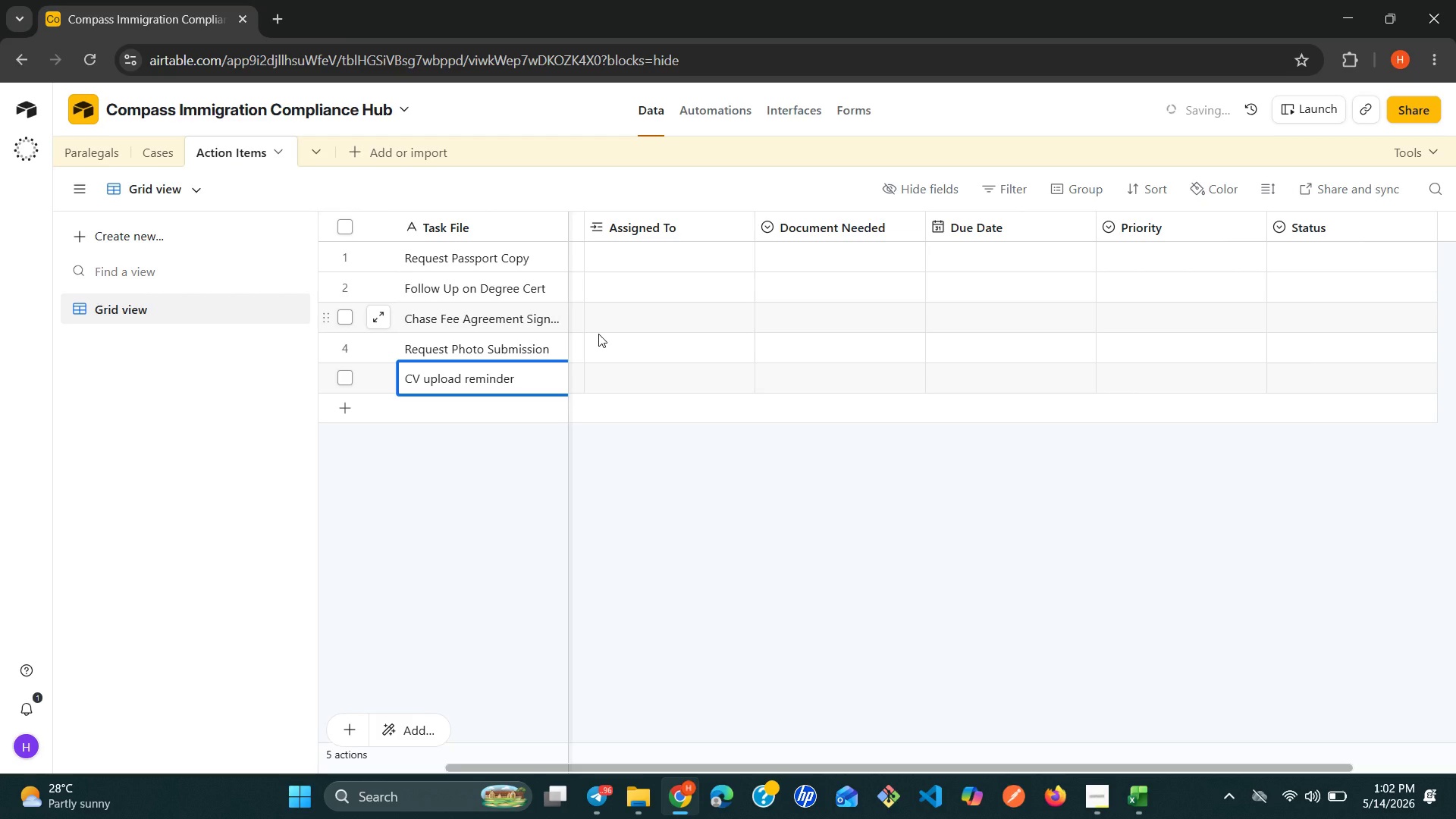 
left_click([525, 372])
 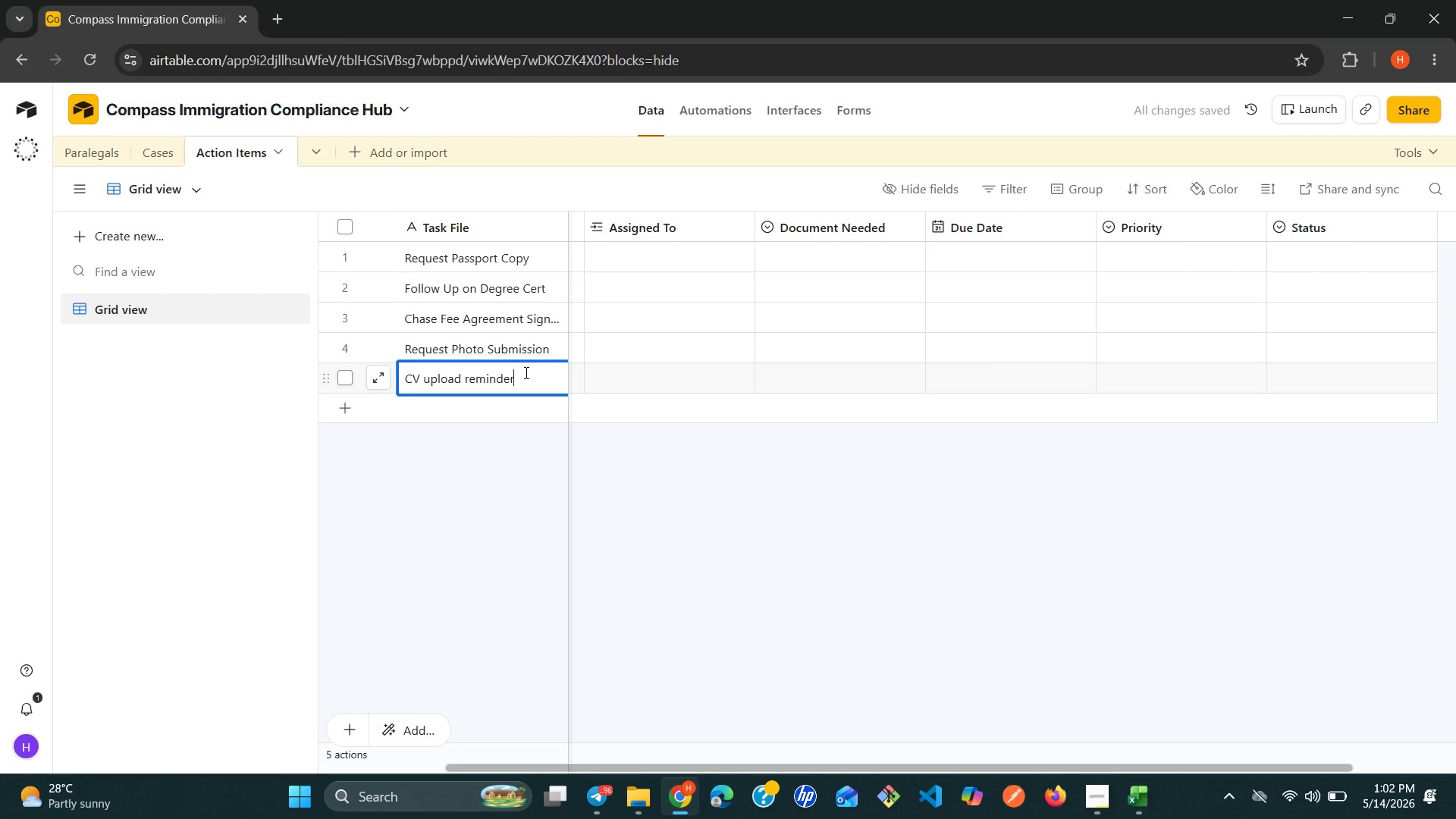 
key(Shift+Enter)
 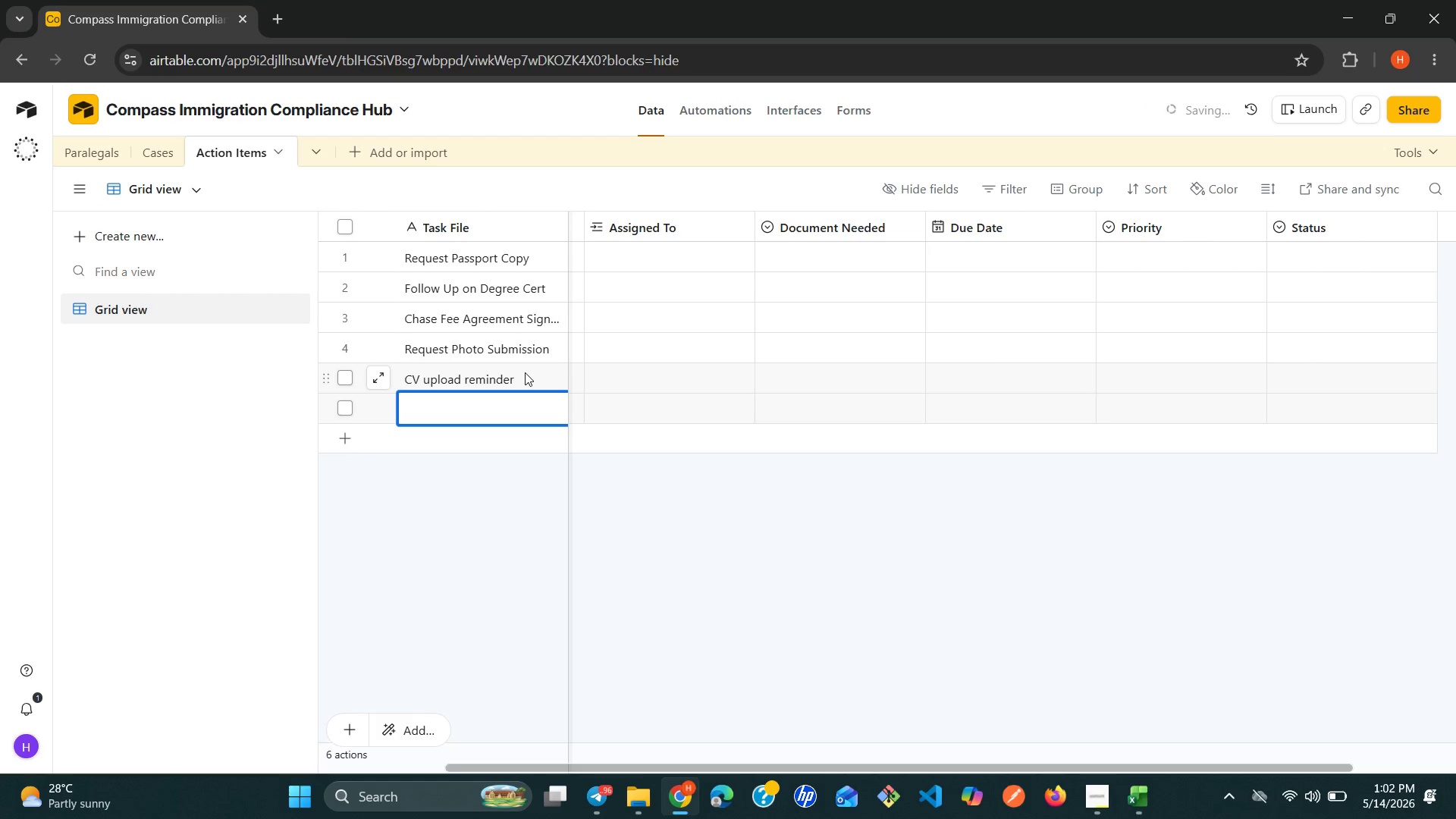 
type(Passport re-submission )
 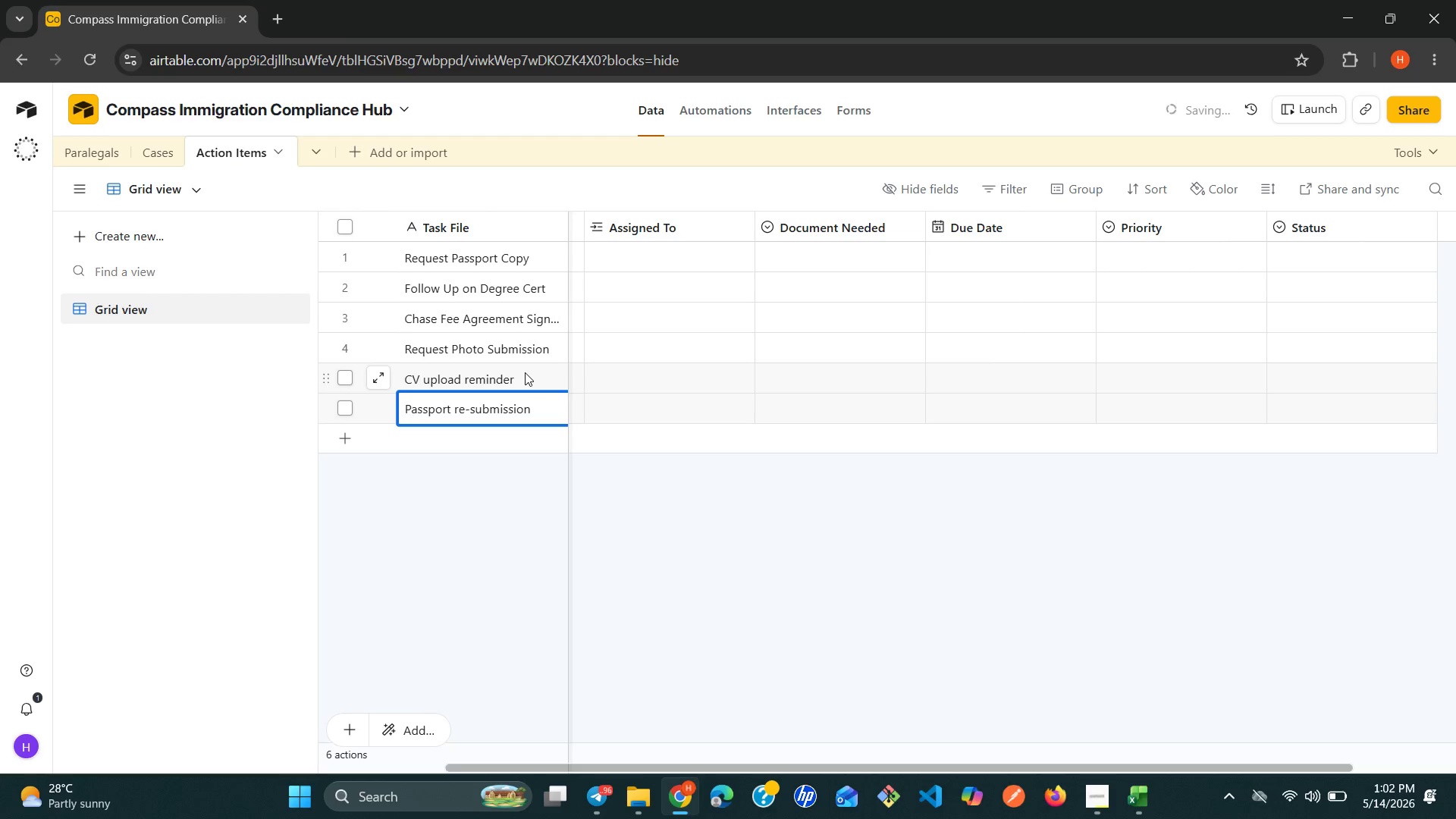 
wait(5.05)
 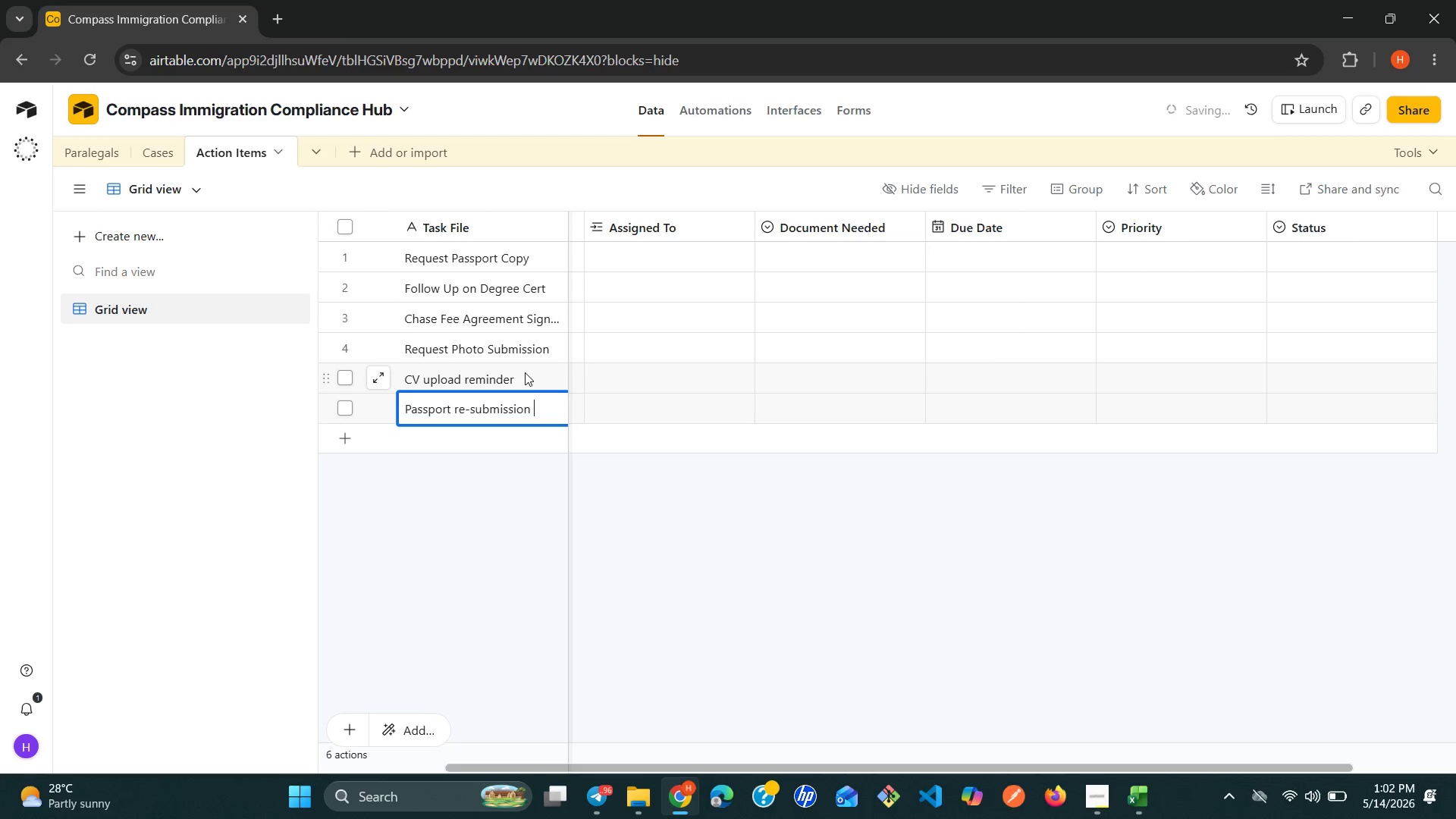 
type(needed)
 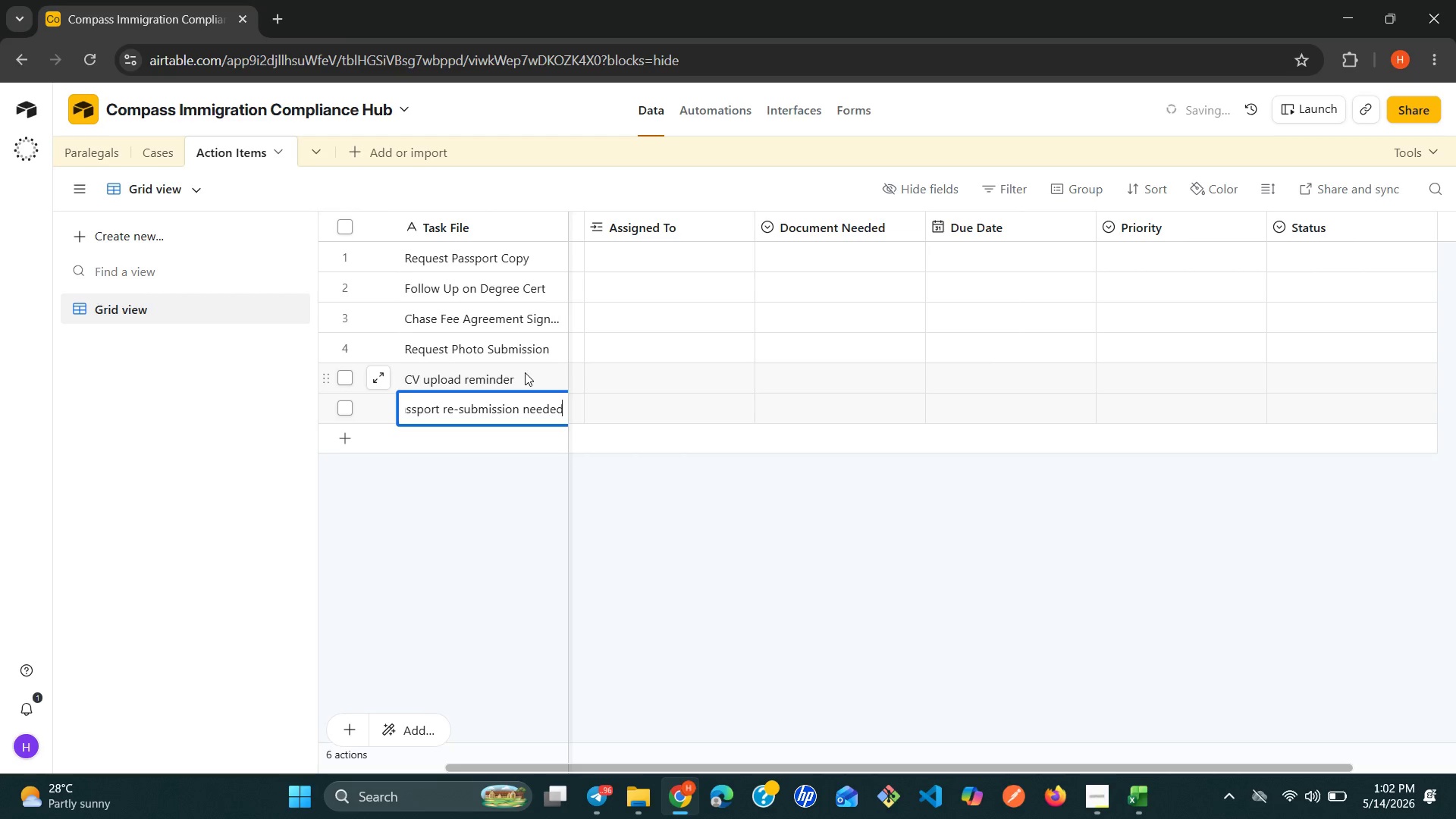 
key(Shift+Enter)
 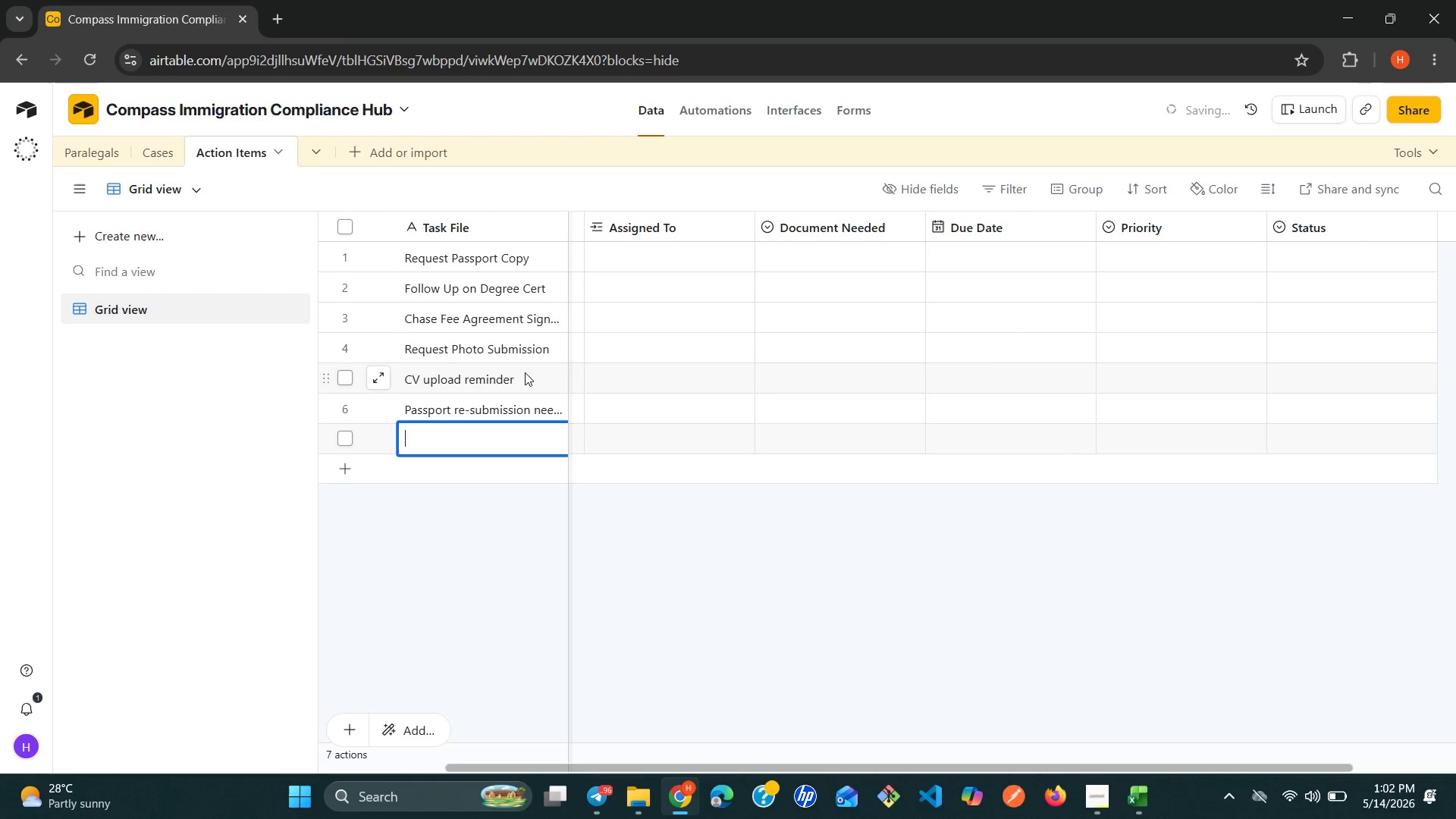 
type(Degree veer)
key(Backspace)
key(Backspace)
type(rification)
 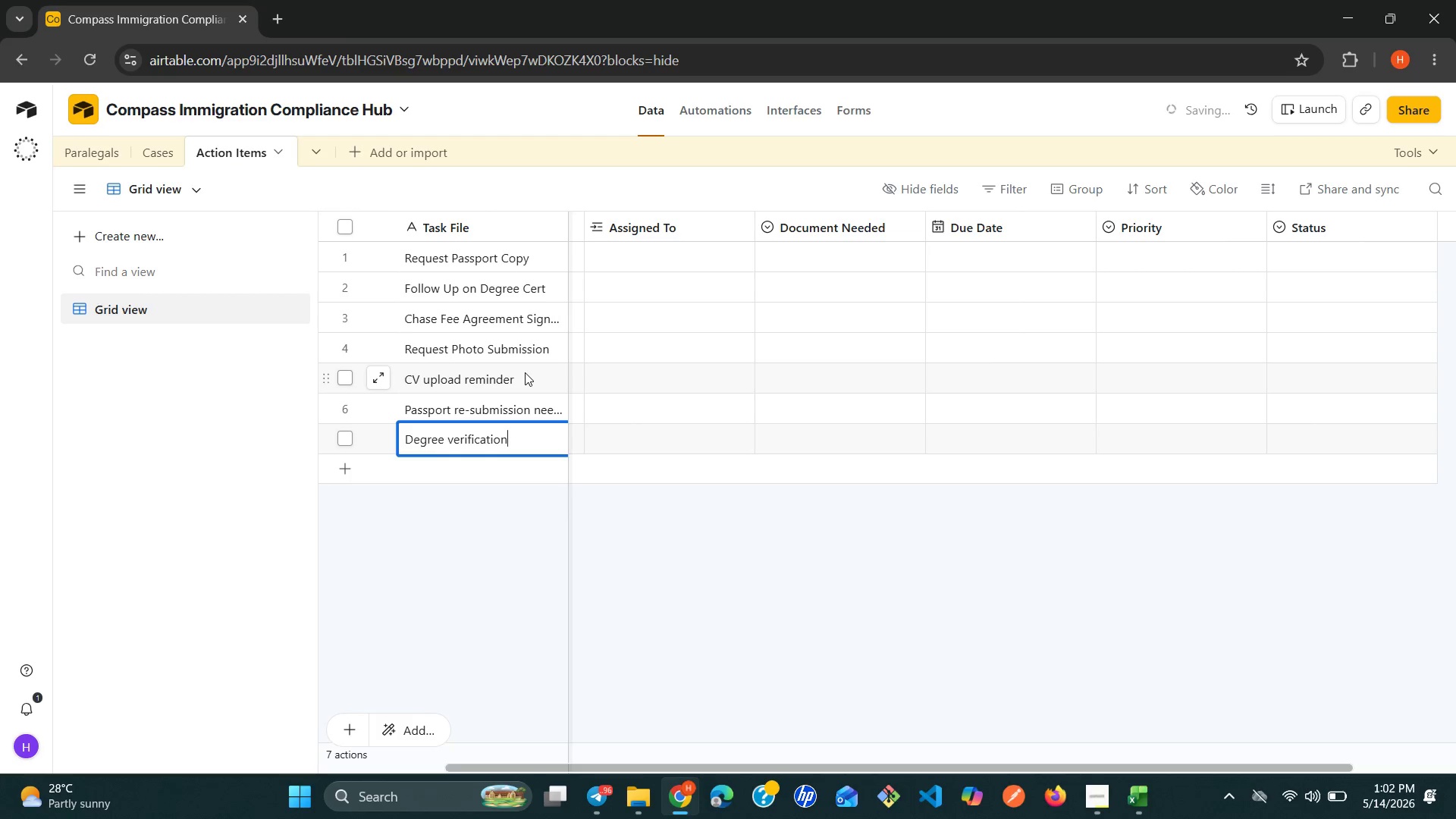 
key(Shift+Enter)
 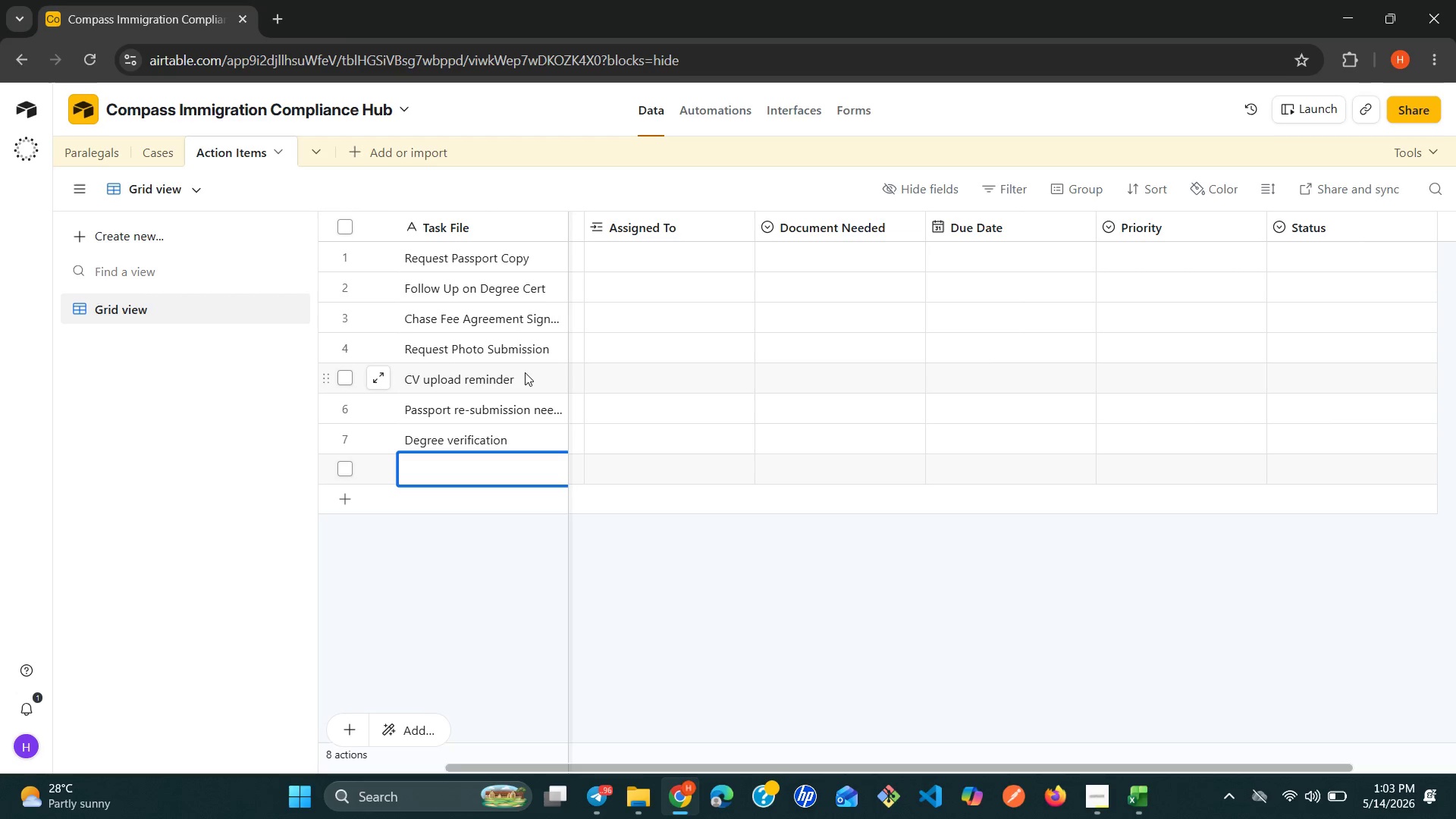 
wait(39.89)
 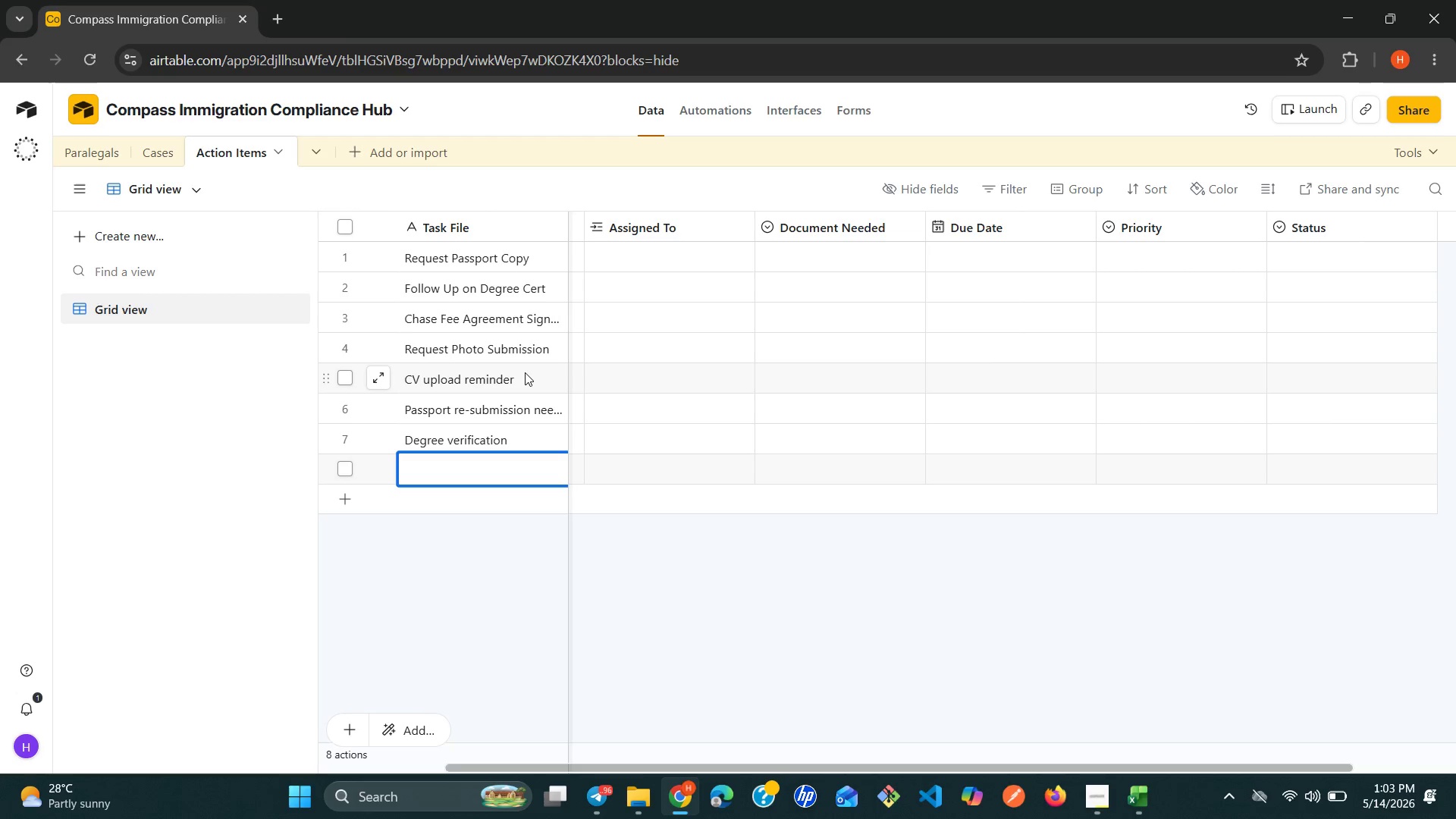 
left_click([517, 433])
 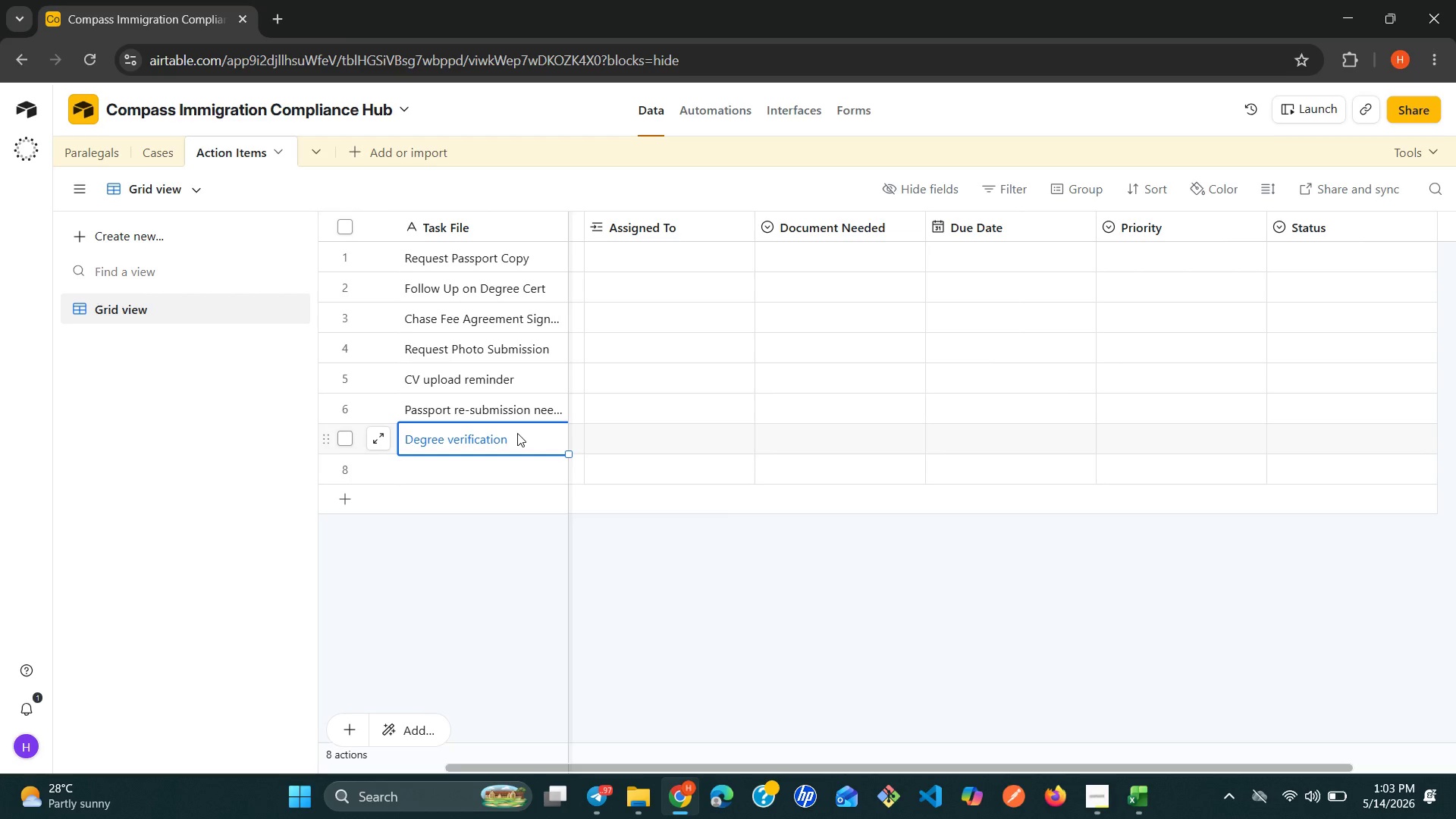 
left_click([517, 433])
 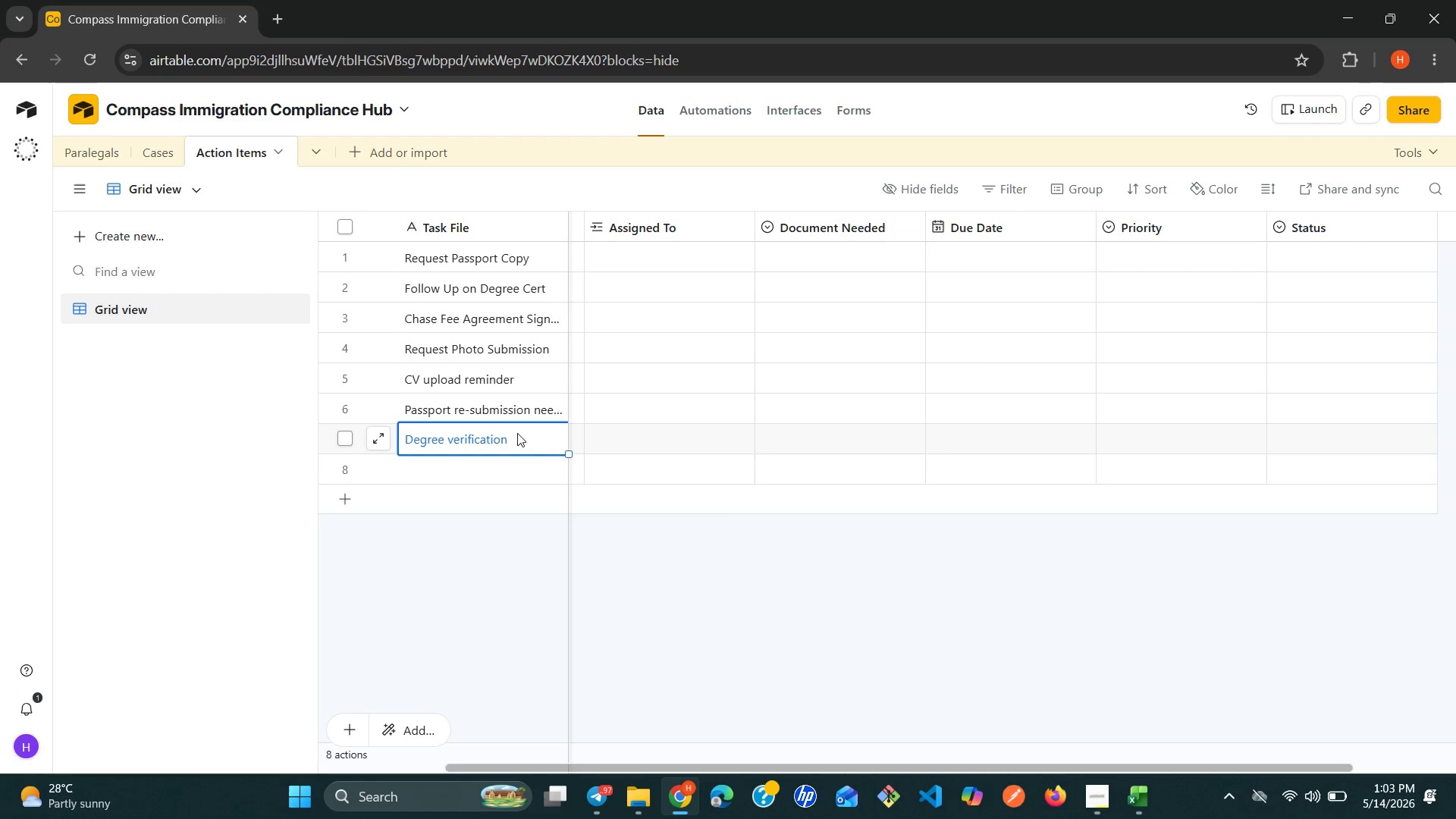 
double_click([517, 433])
 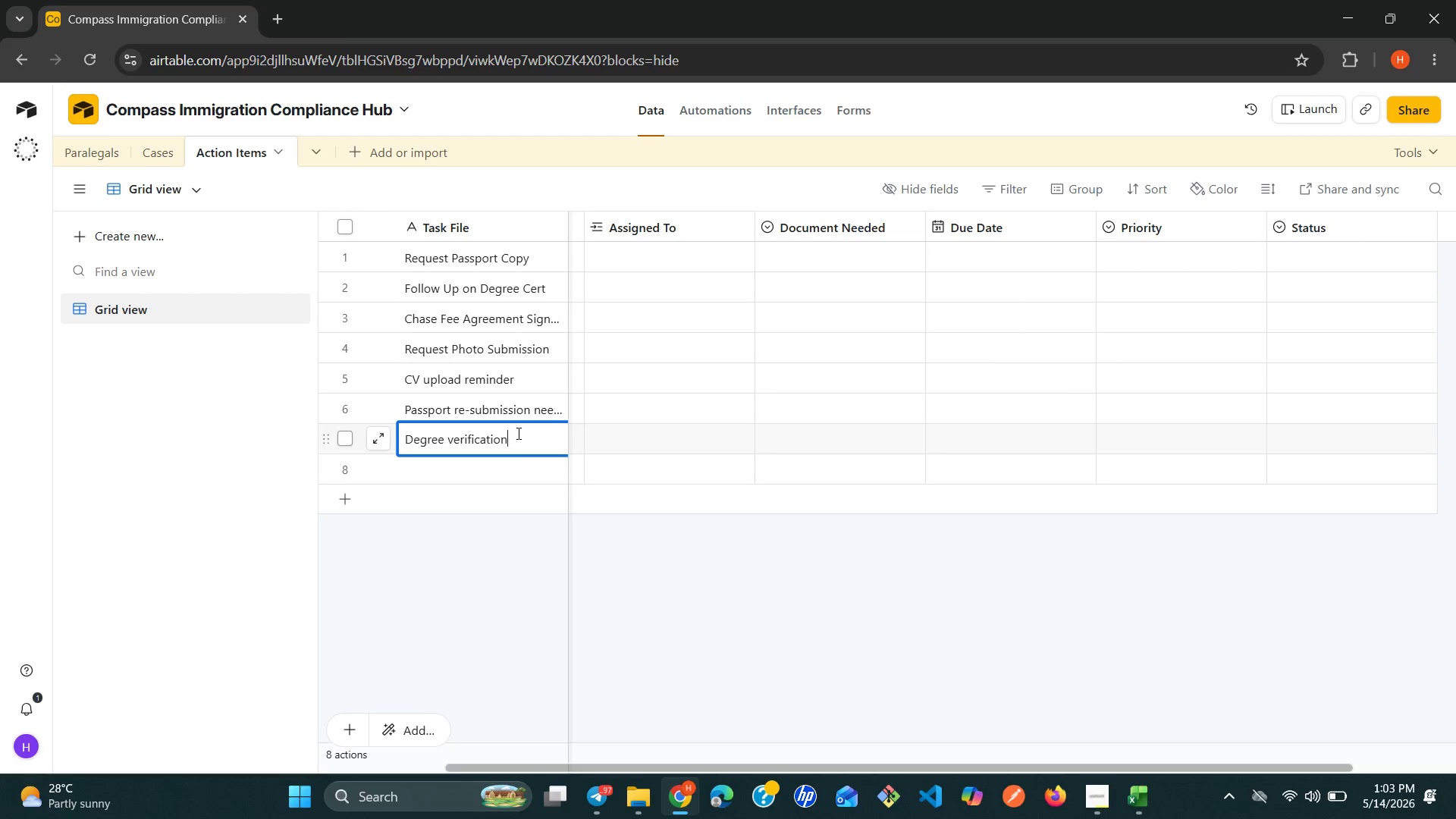 
type( pending)
 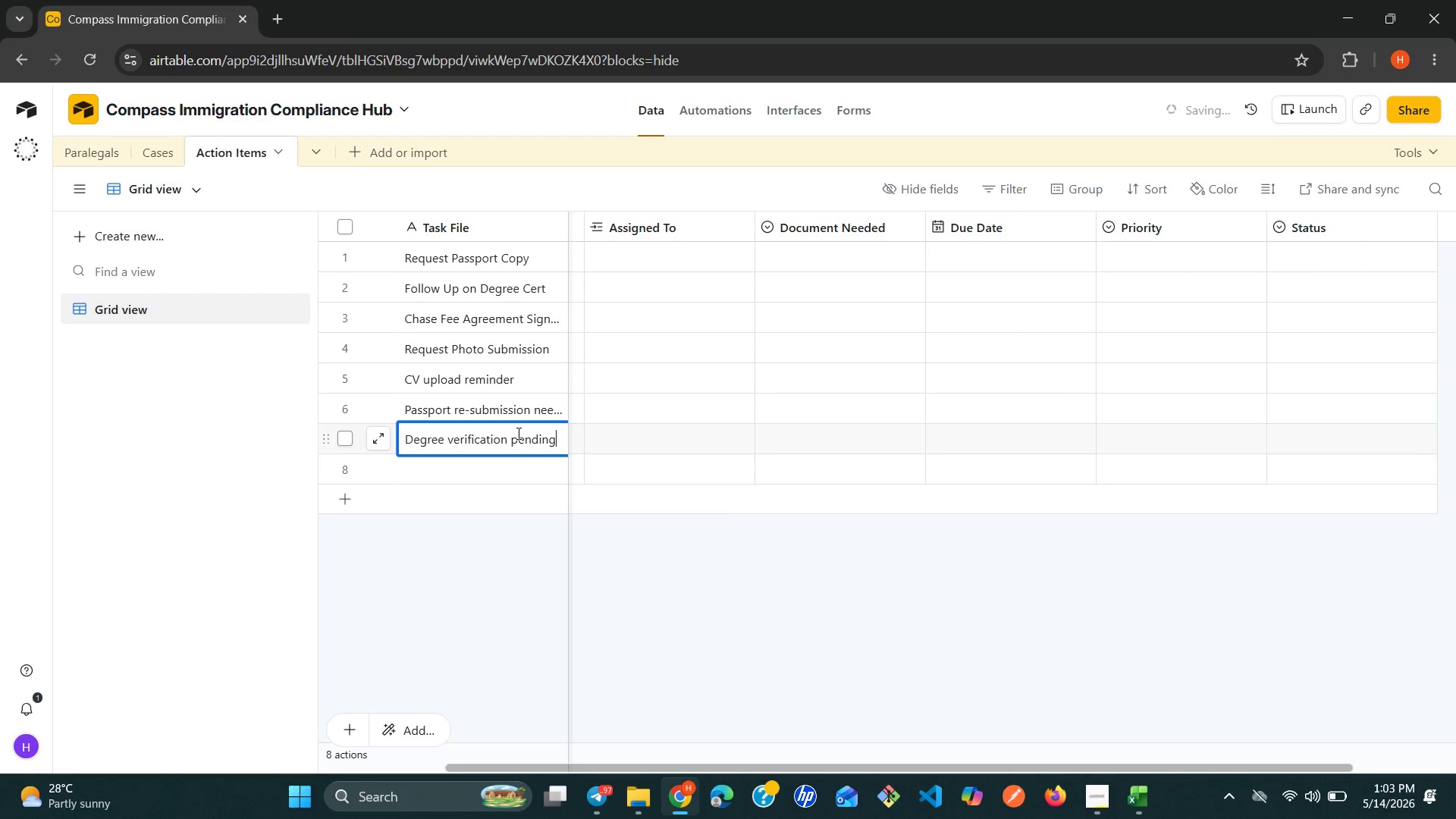 
key(Enter)
 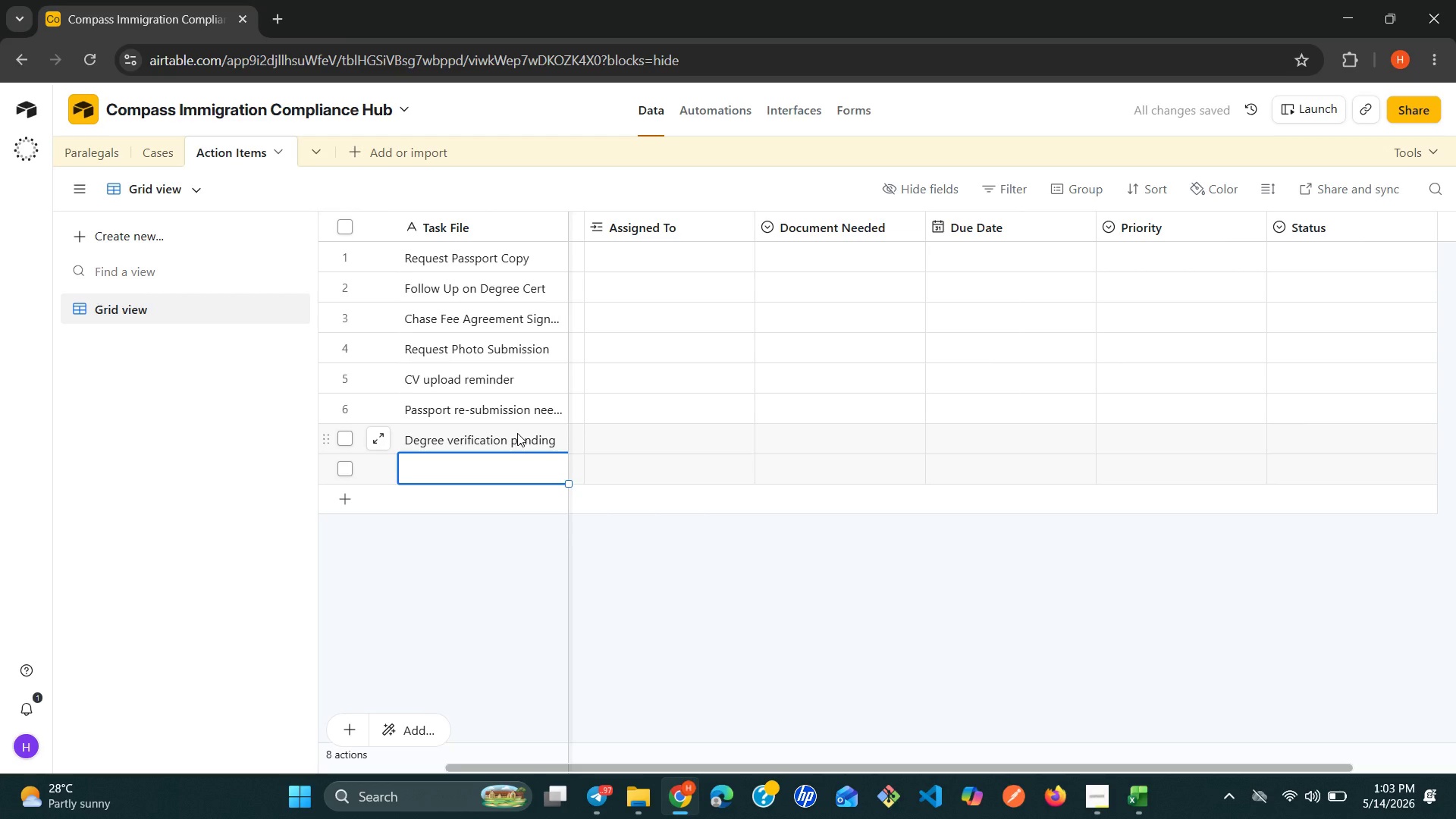 
wait(6.98)
 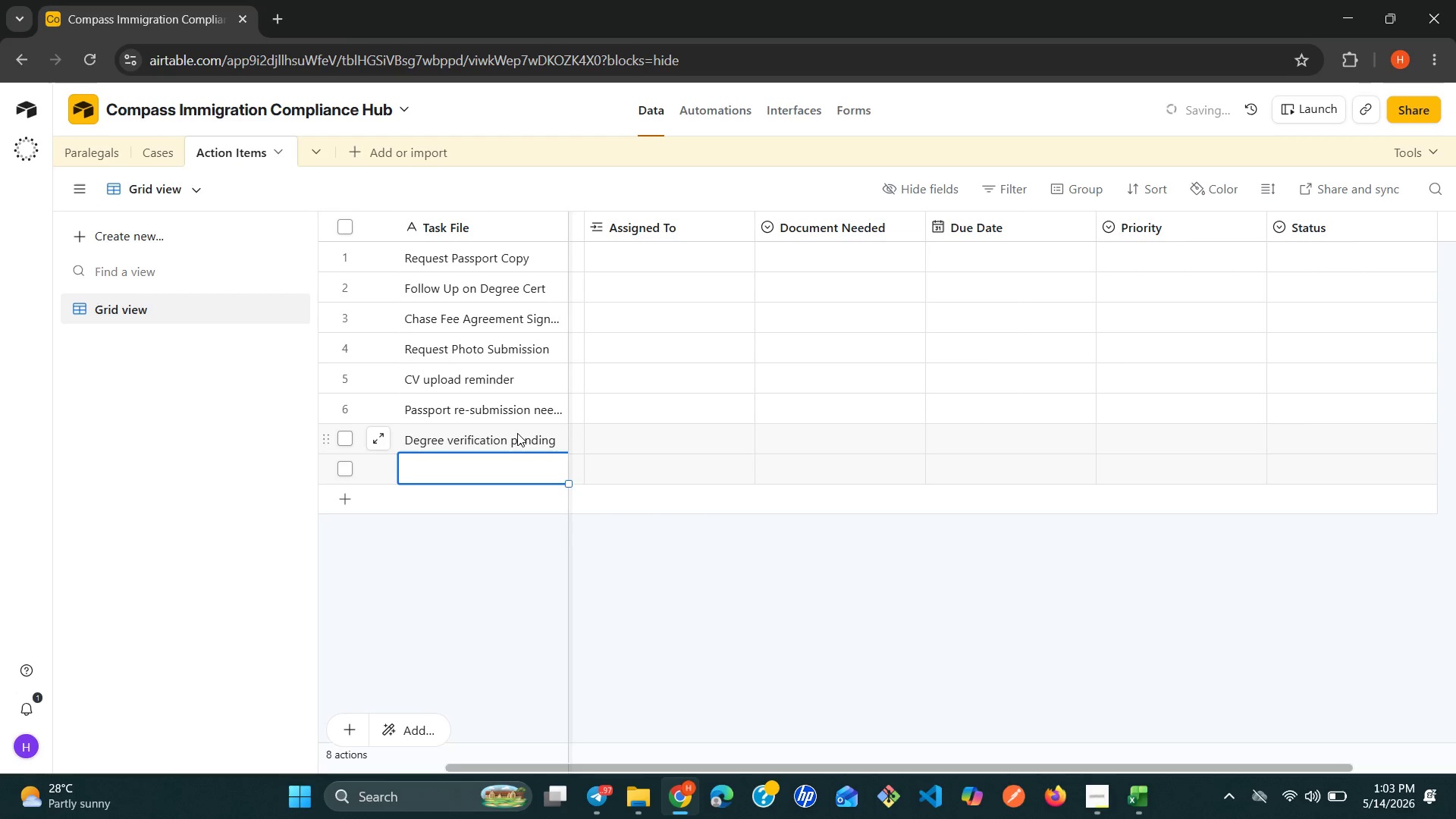 
type(Fee Agreement )
 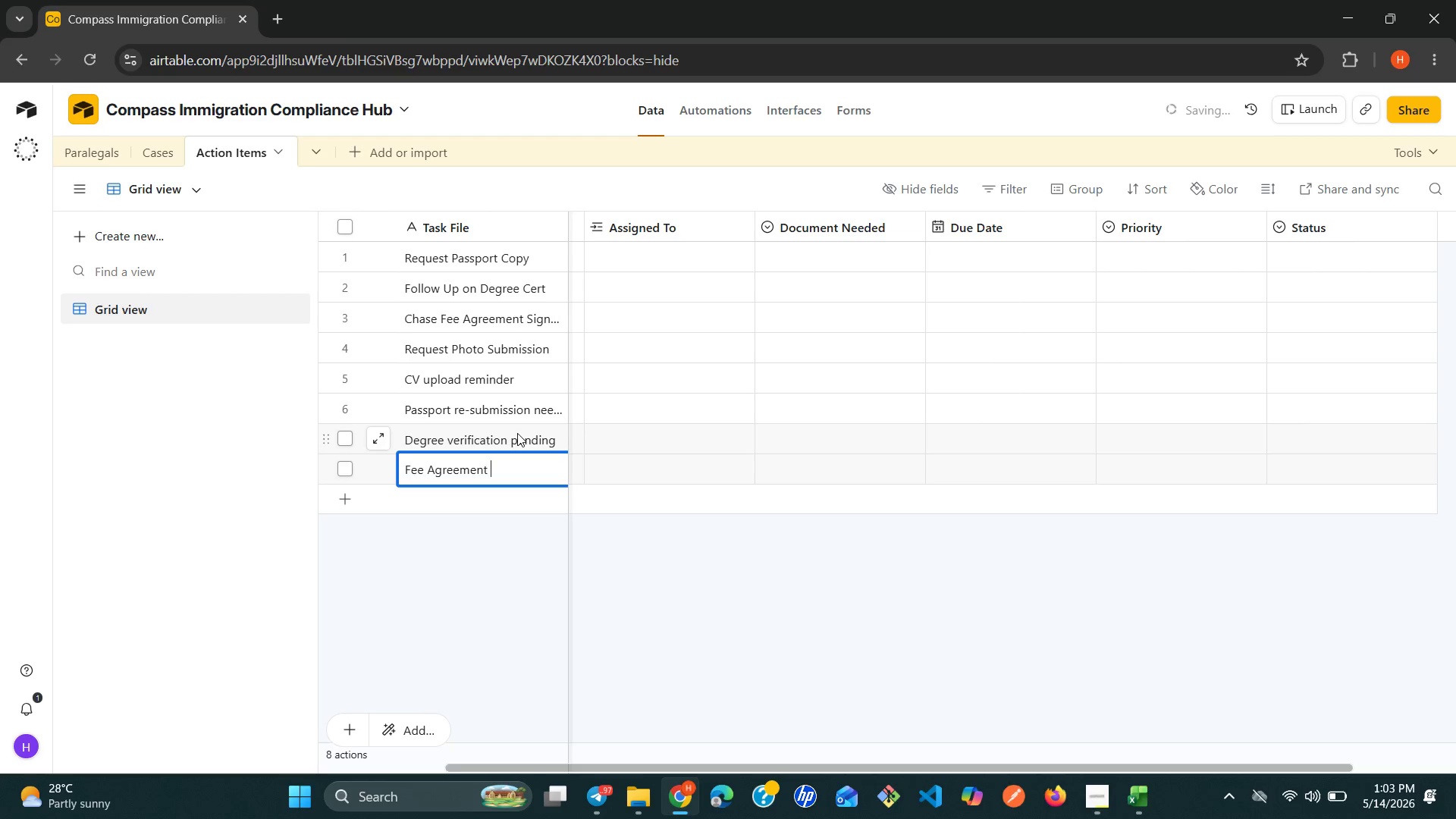 
type(- Client )
 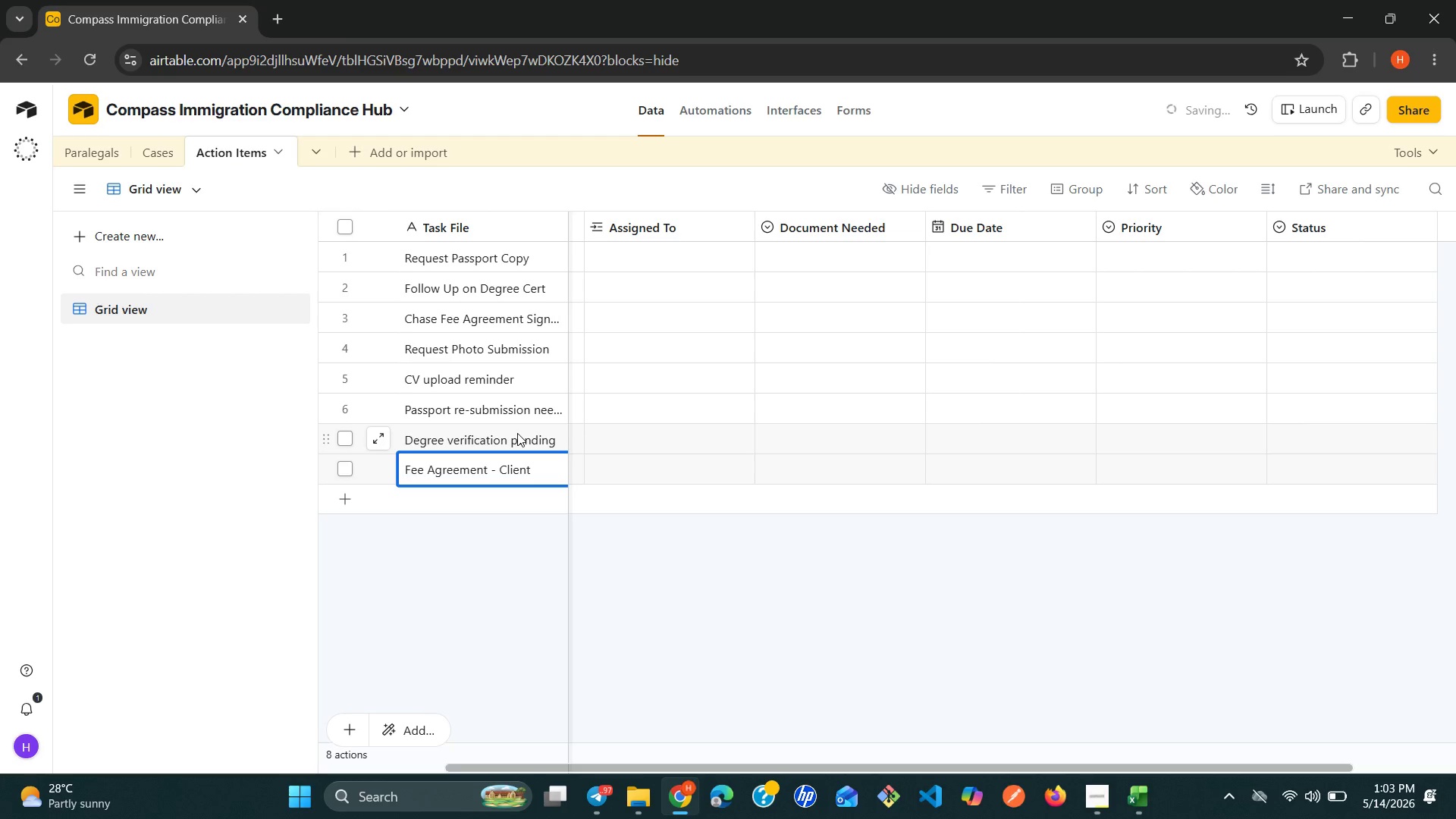 
type(unrespond)
key(Backspace)
type(sive )
 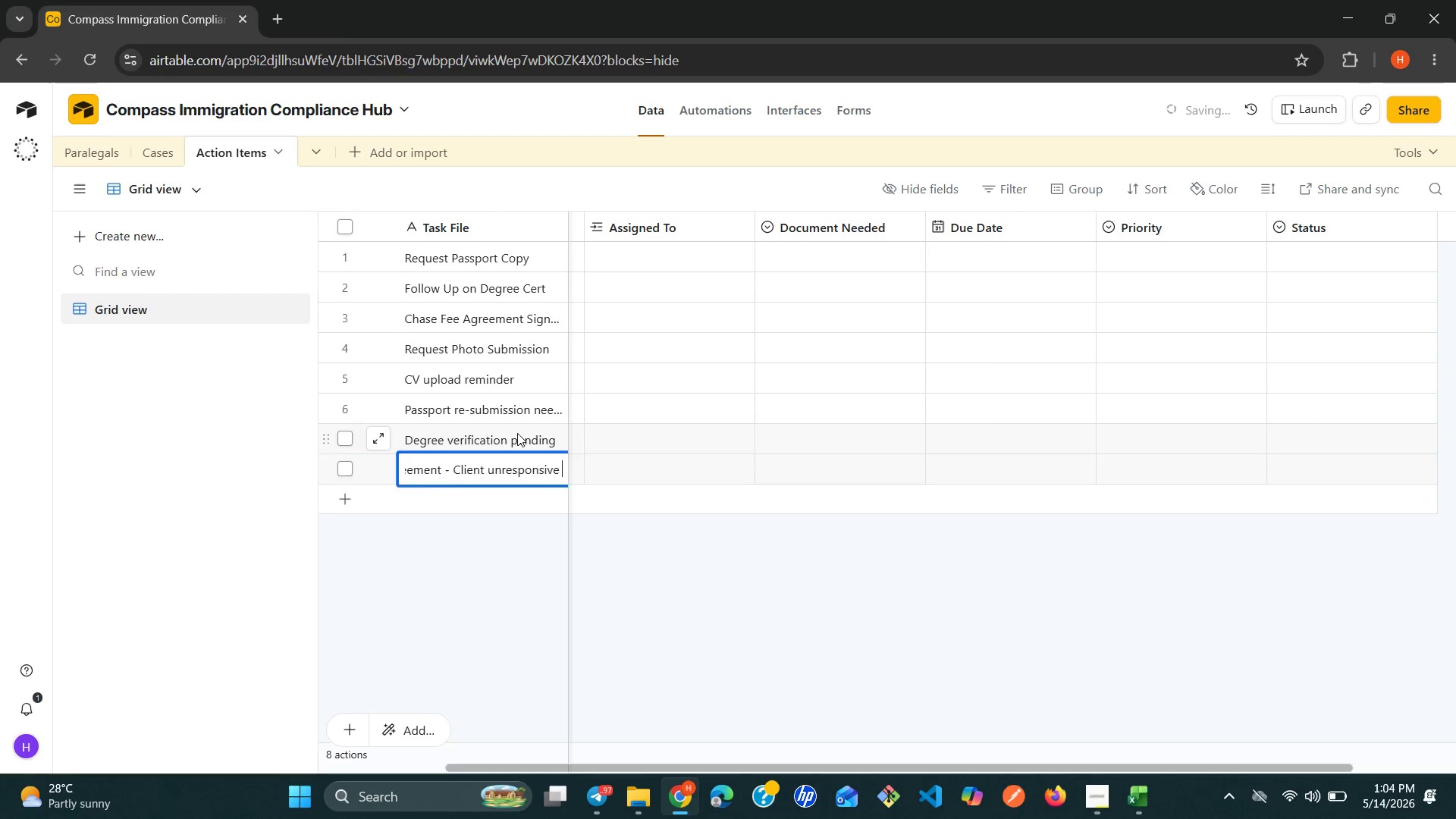 
key(Shift+Enter)
 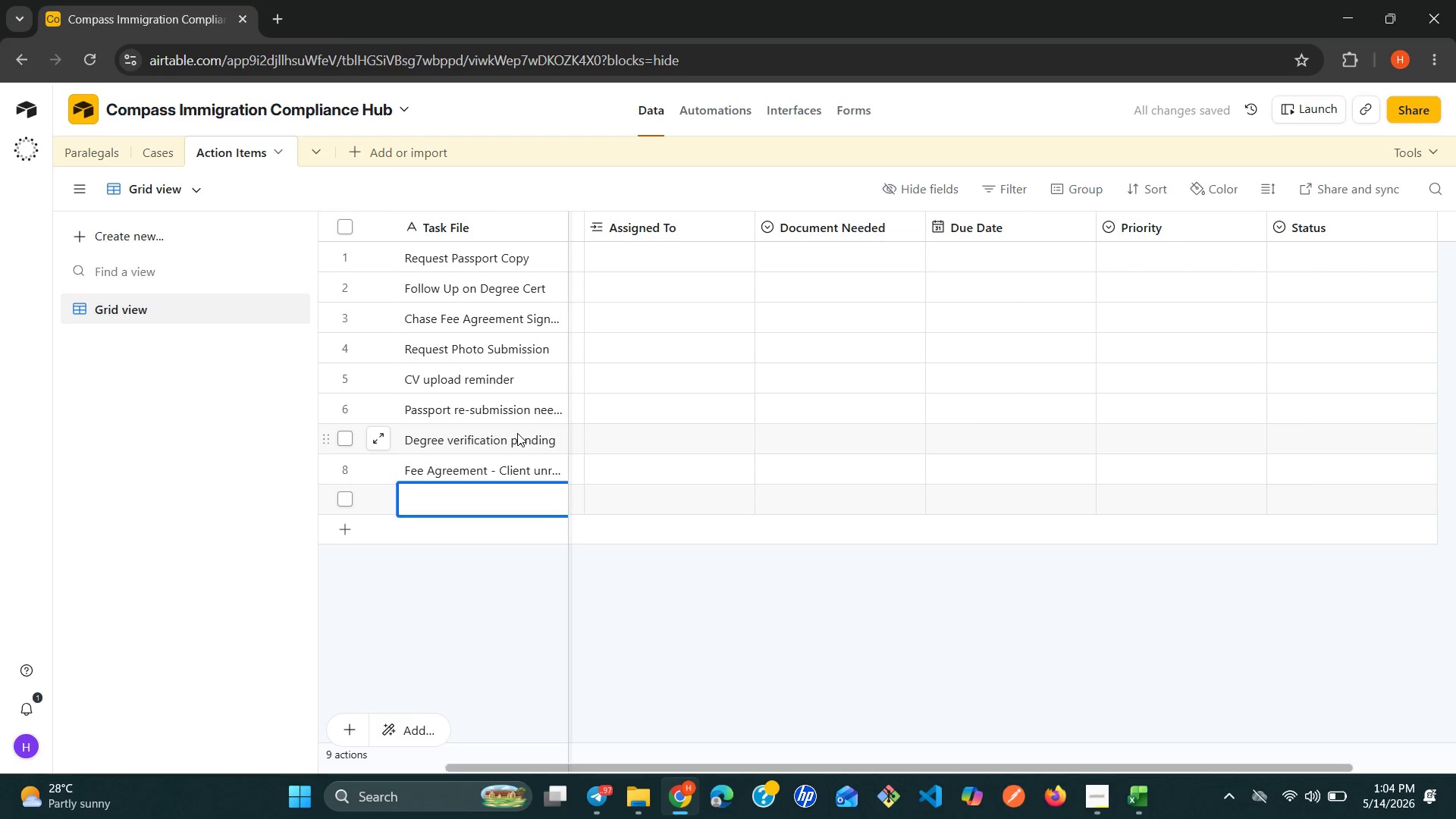 
type(CV not Uploaded)
 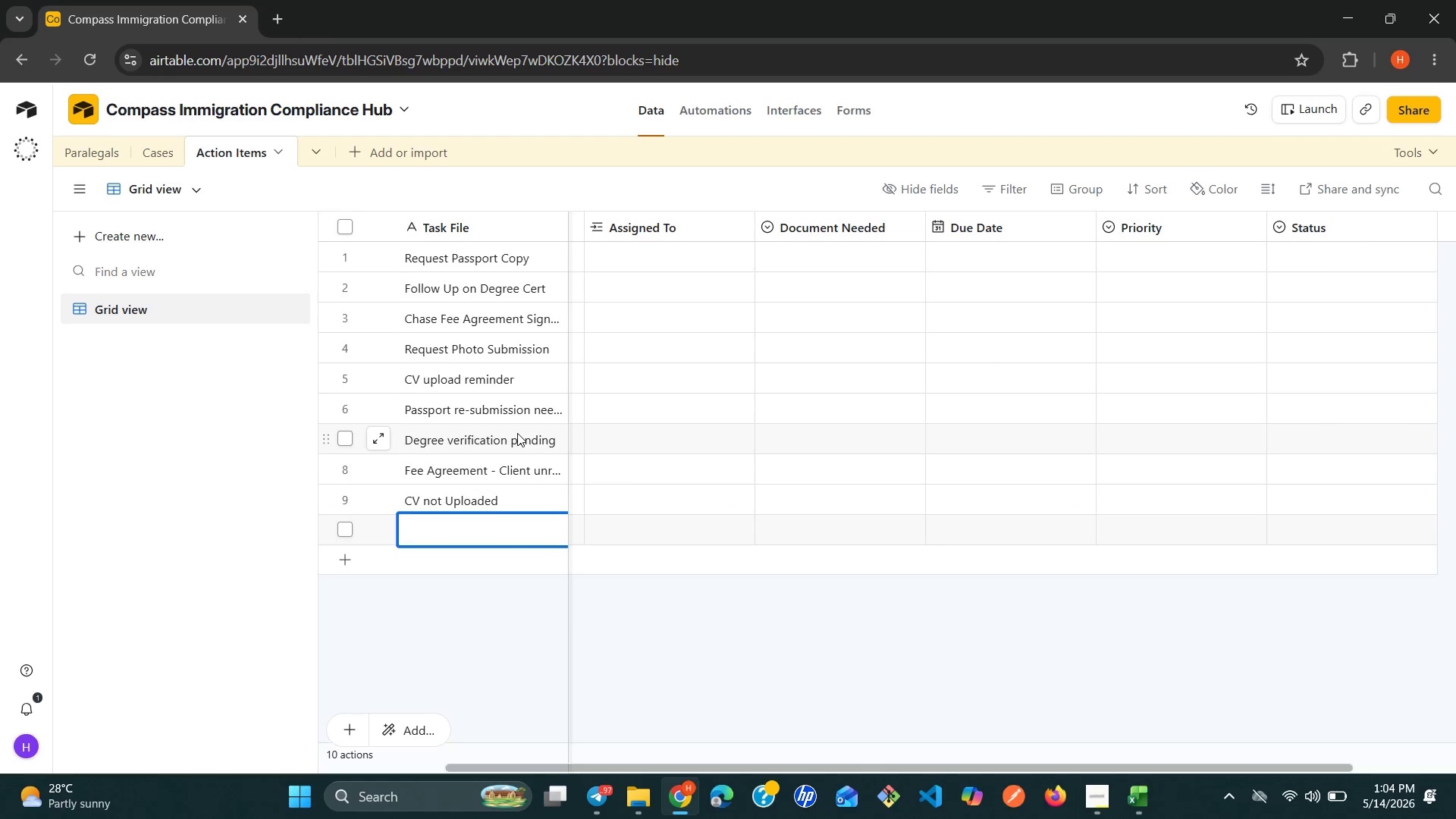 
key(Shift+Enter)
 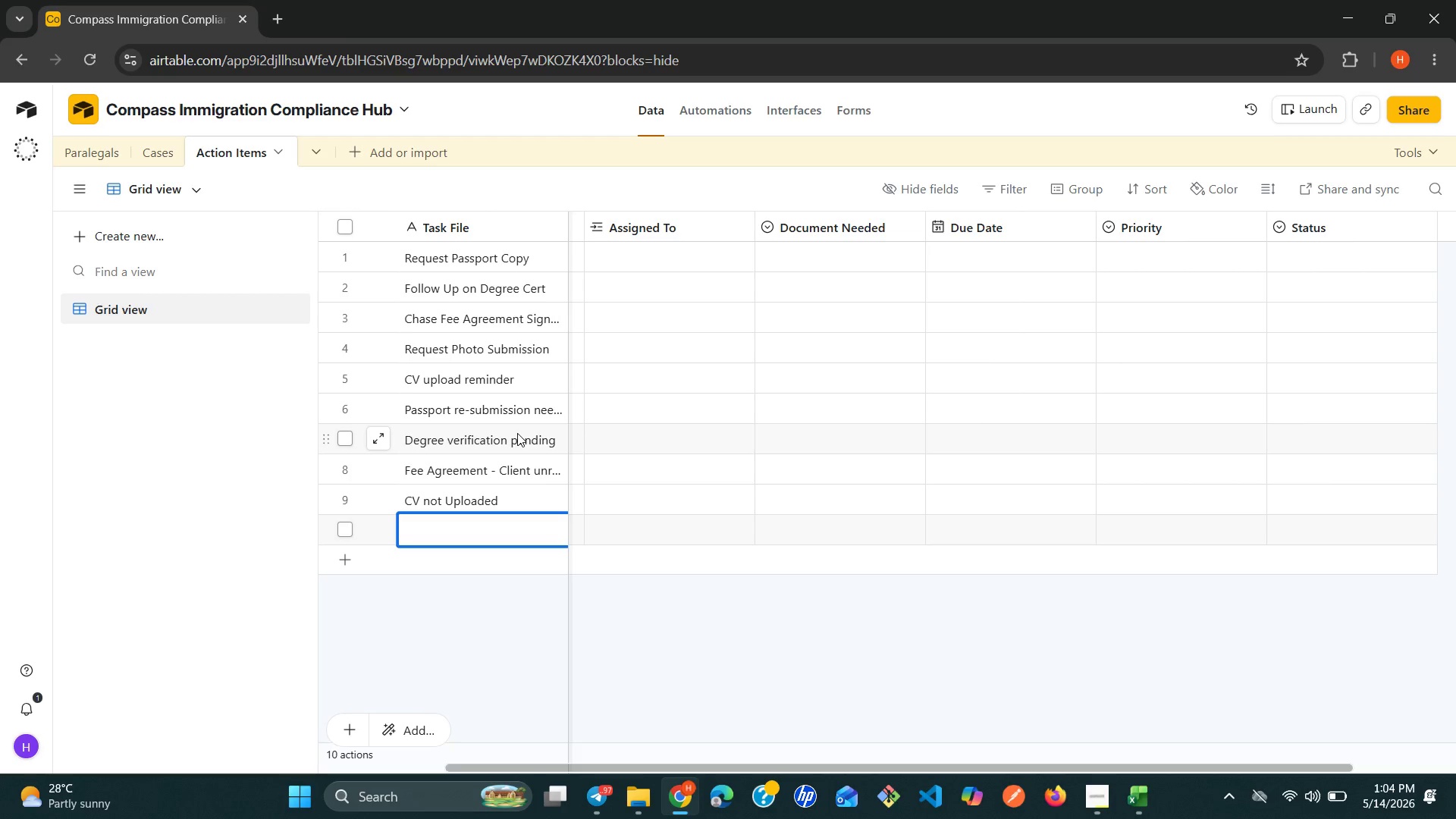 
type(Photo Quality)
 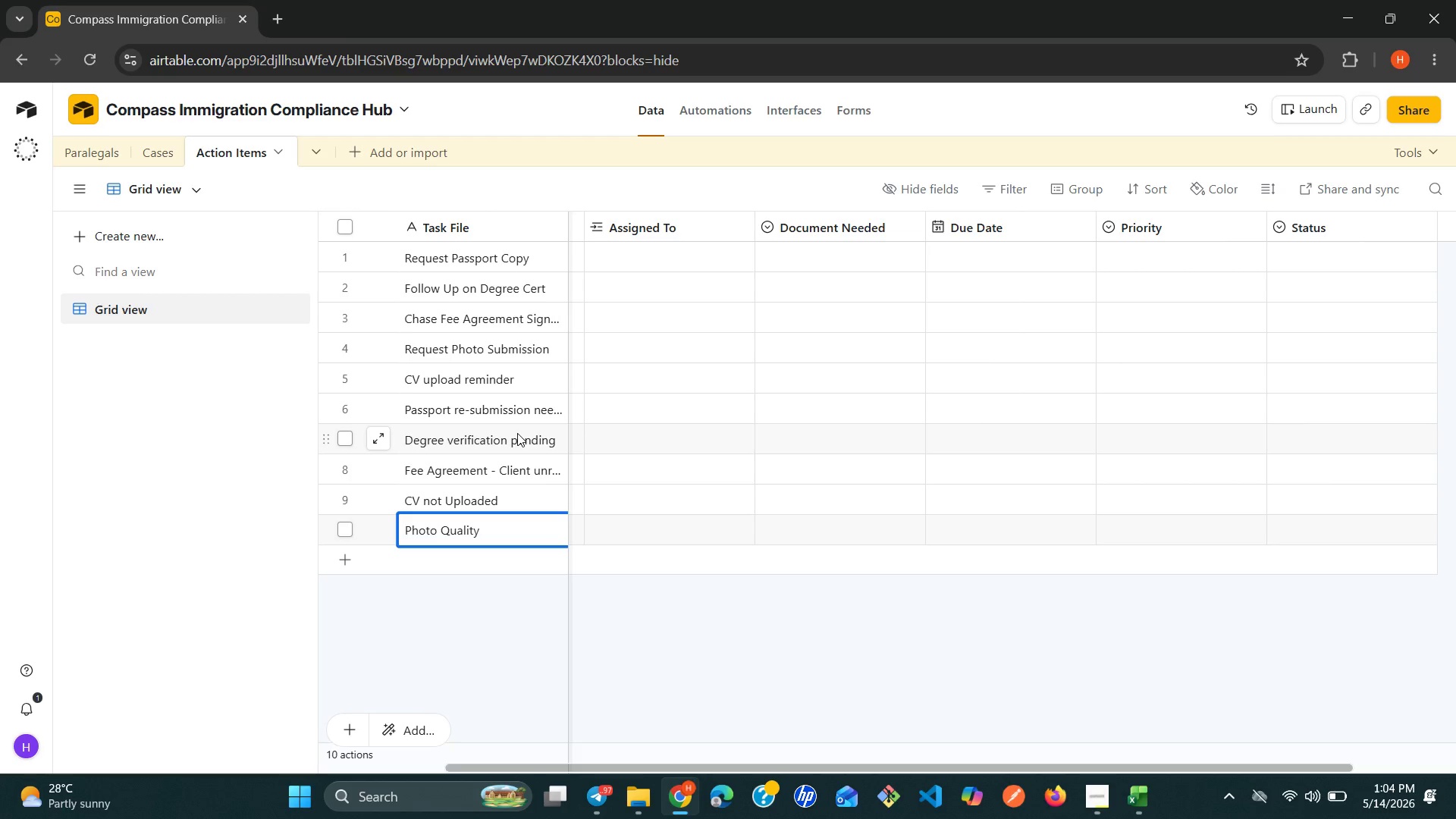 
type( R)
key(Backspace)
key(Backspace)
key(Backspace)
key(Backspace)
key(Backspace)
key(Backspace)
key(Backspace)
key(Backspace)
key(Backspace)
type(quality rejected )
 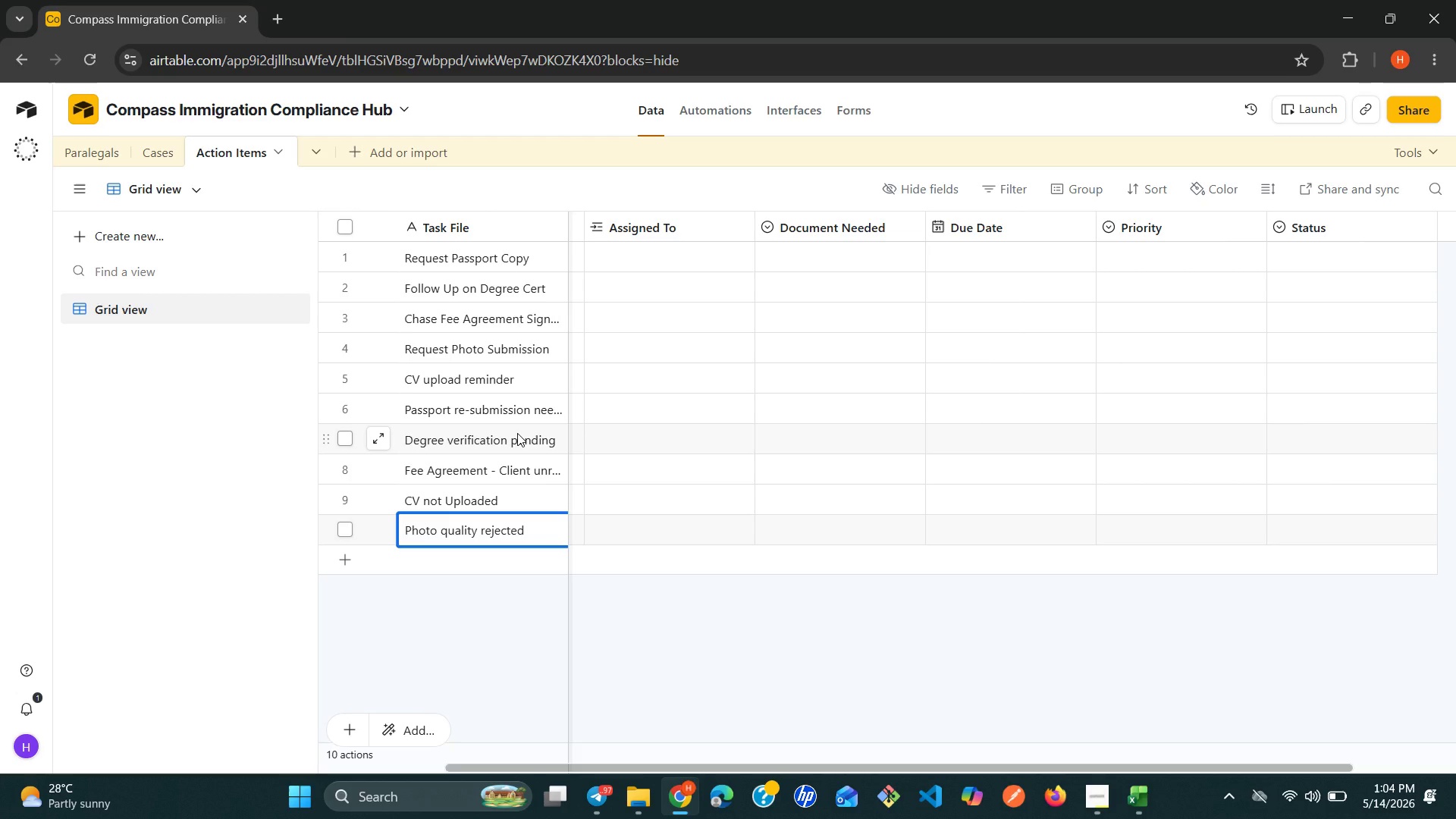 
wait(9.75)
 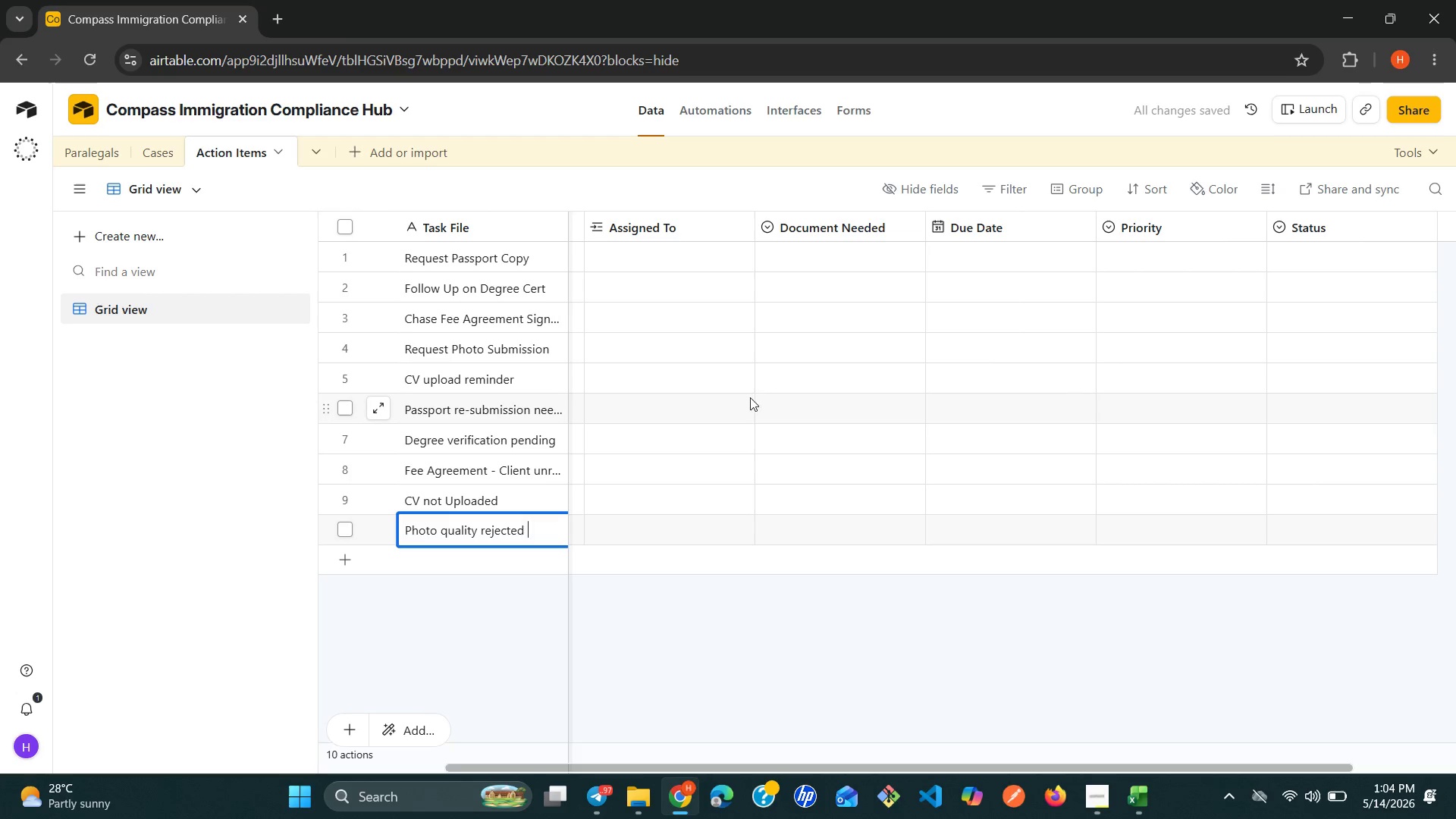 
left_click([636, 259])
 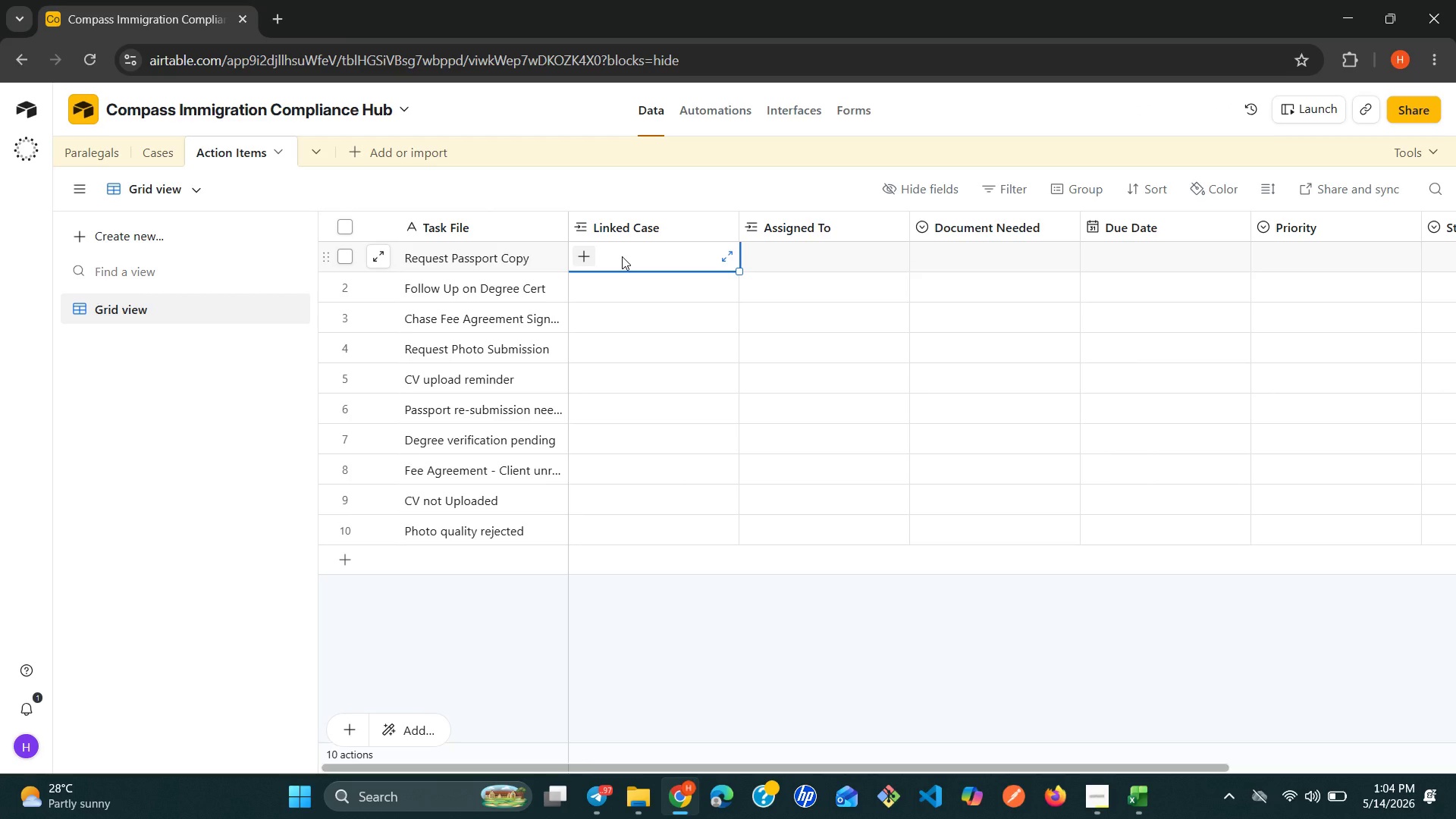 
type(17)
 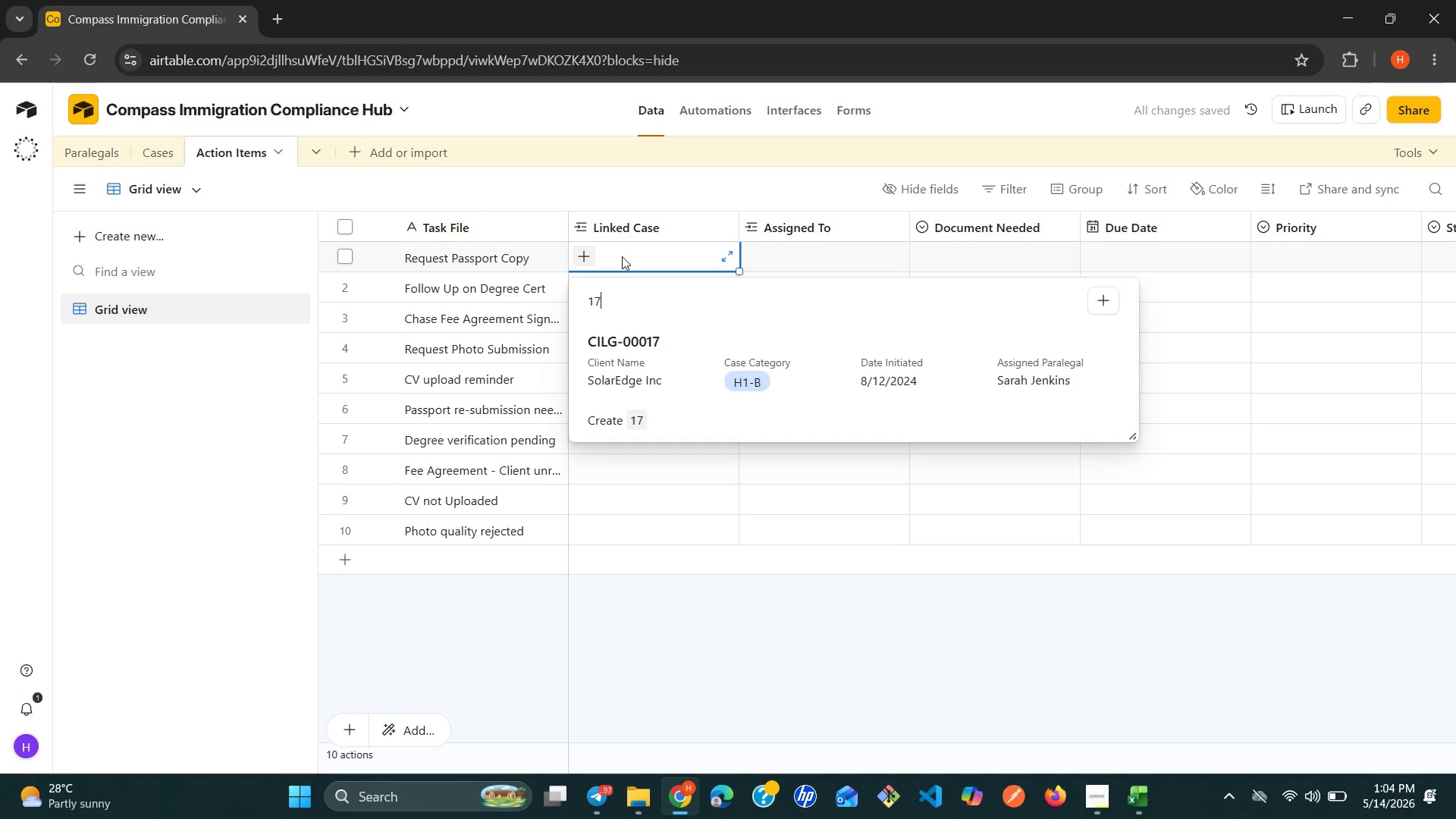 
key(ArrowDown)
 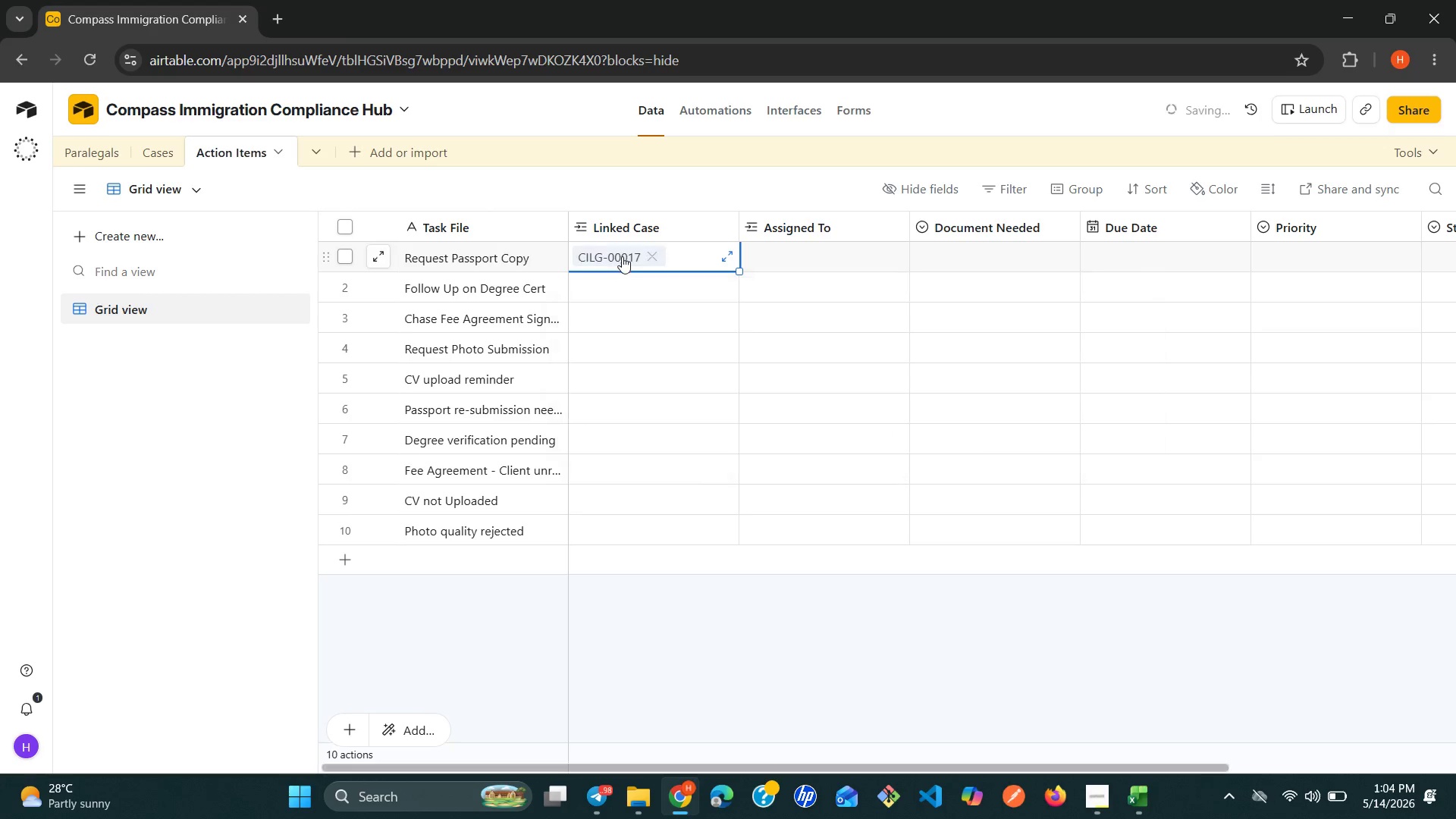 
key(Enter)
 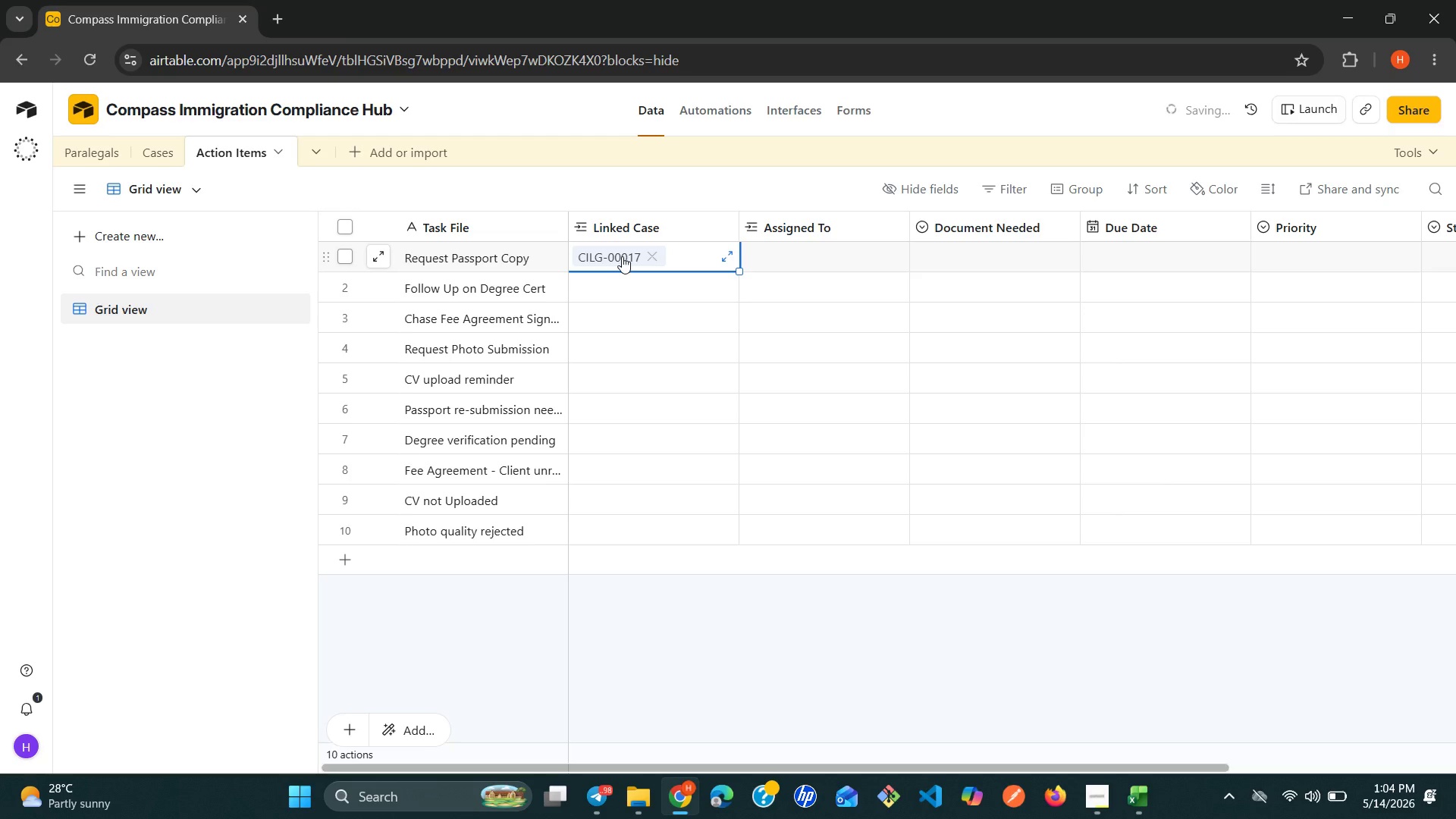 
key(ArrowDown)
 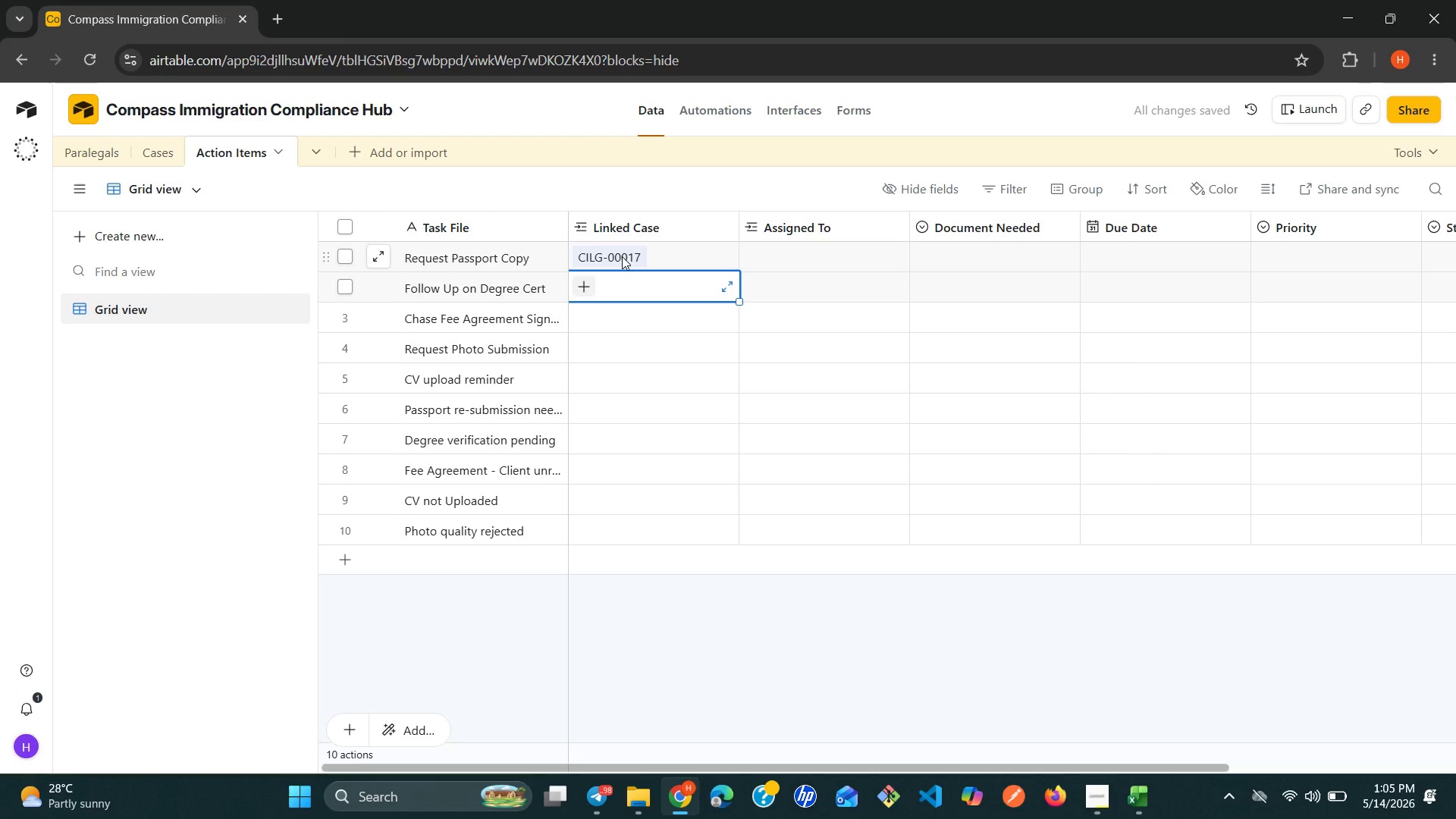 
type(06)
 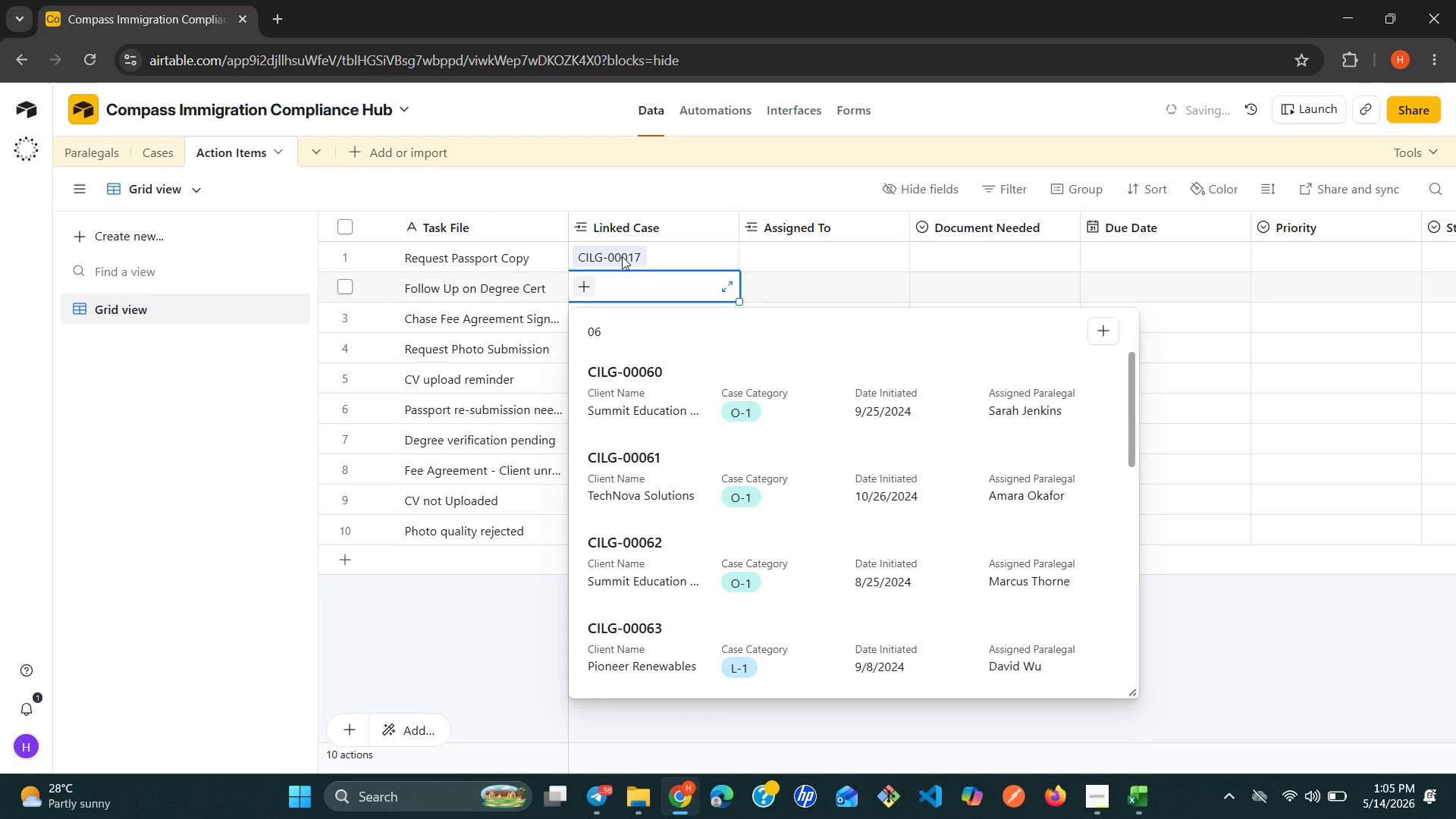 
key(ArrowDown)
 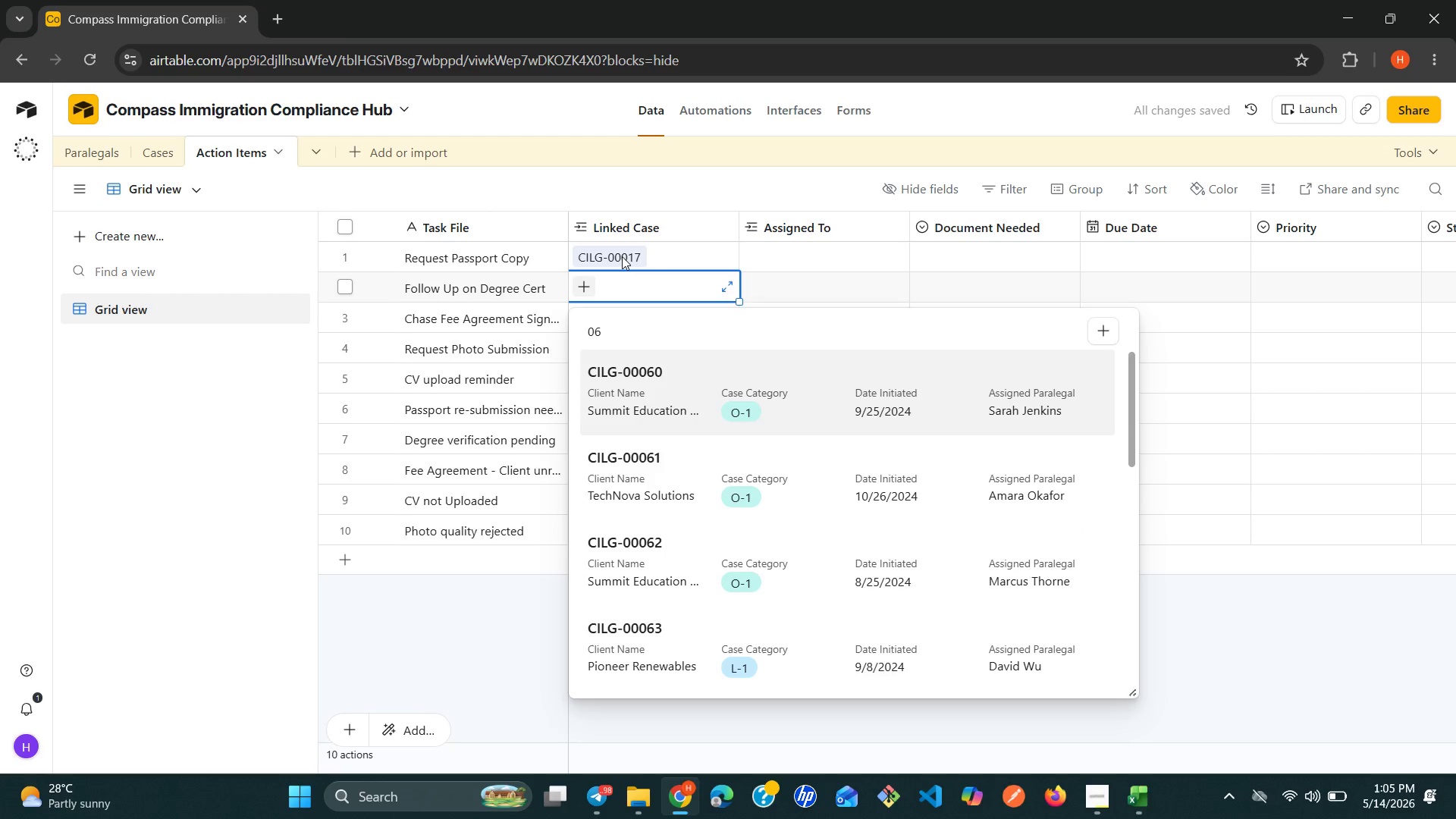 
key(Enter)
 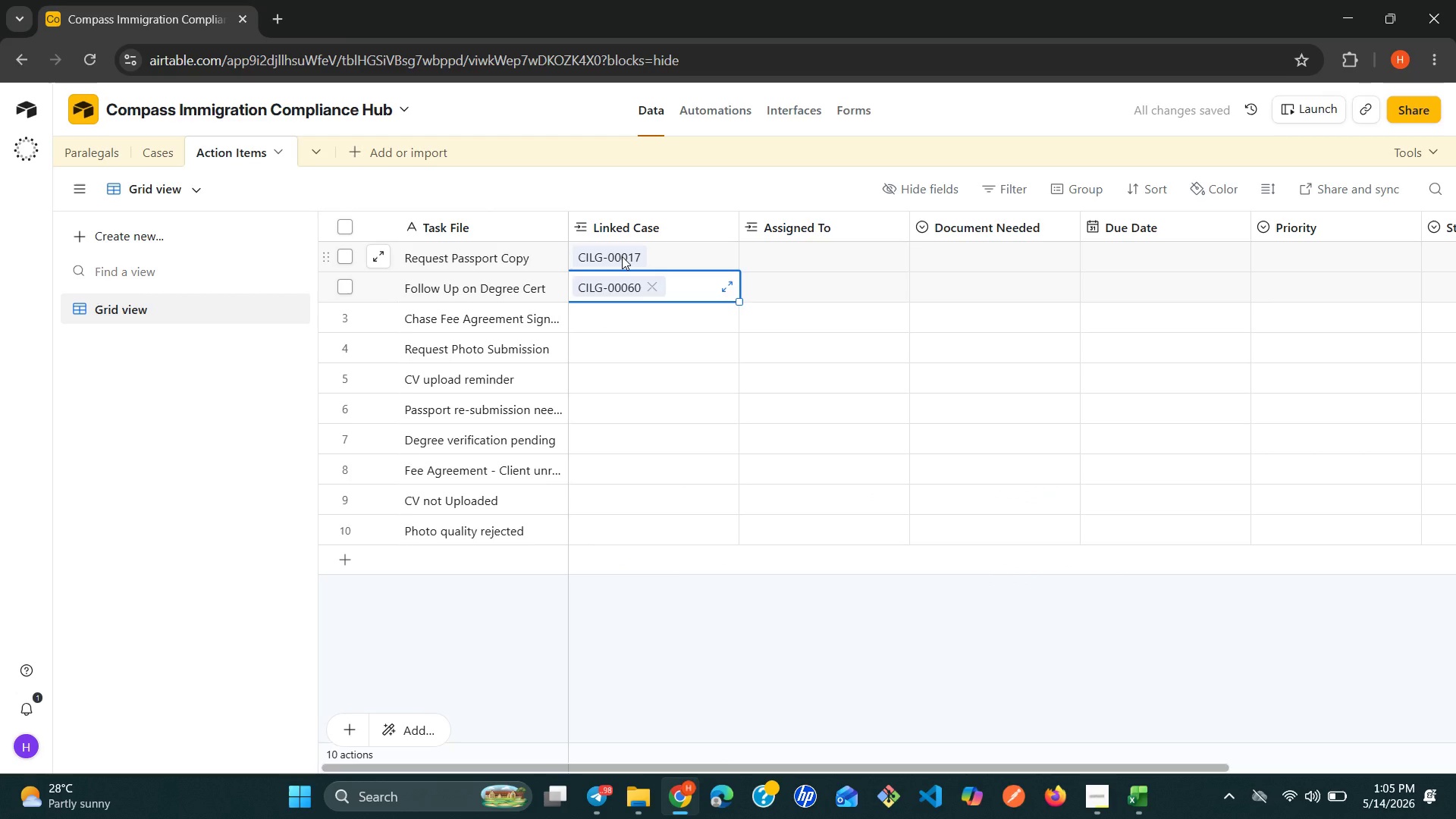 
left_click([662, 284])
 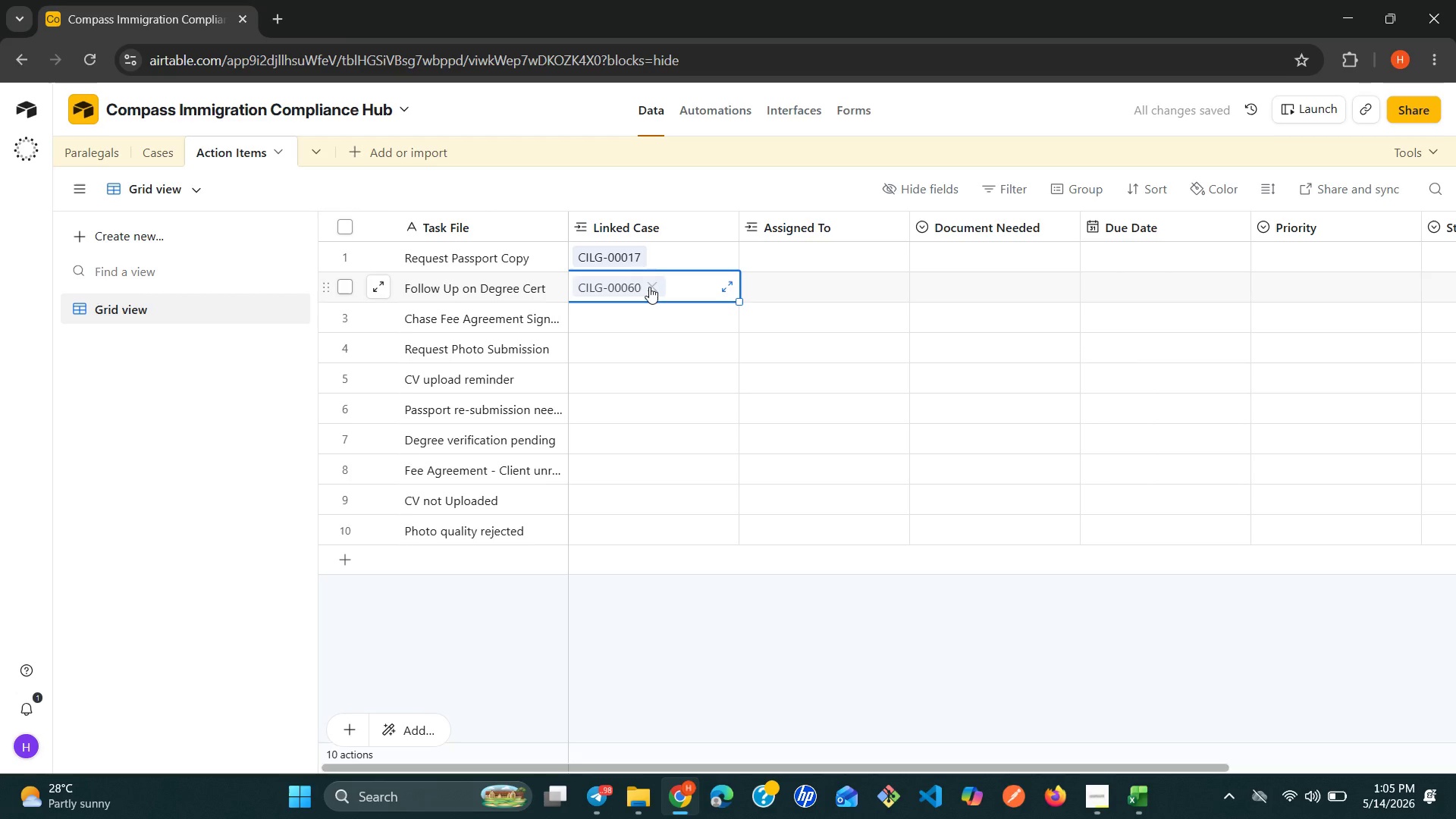 
left_click([649, 287])
 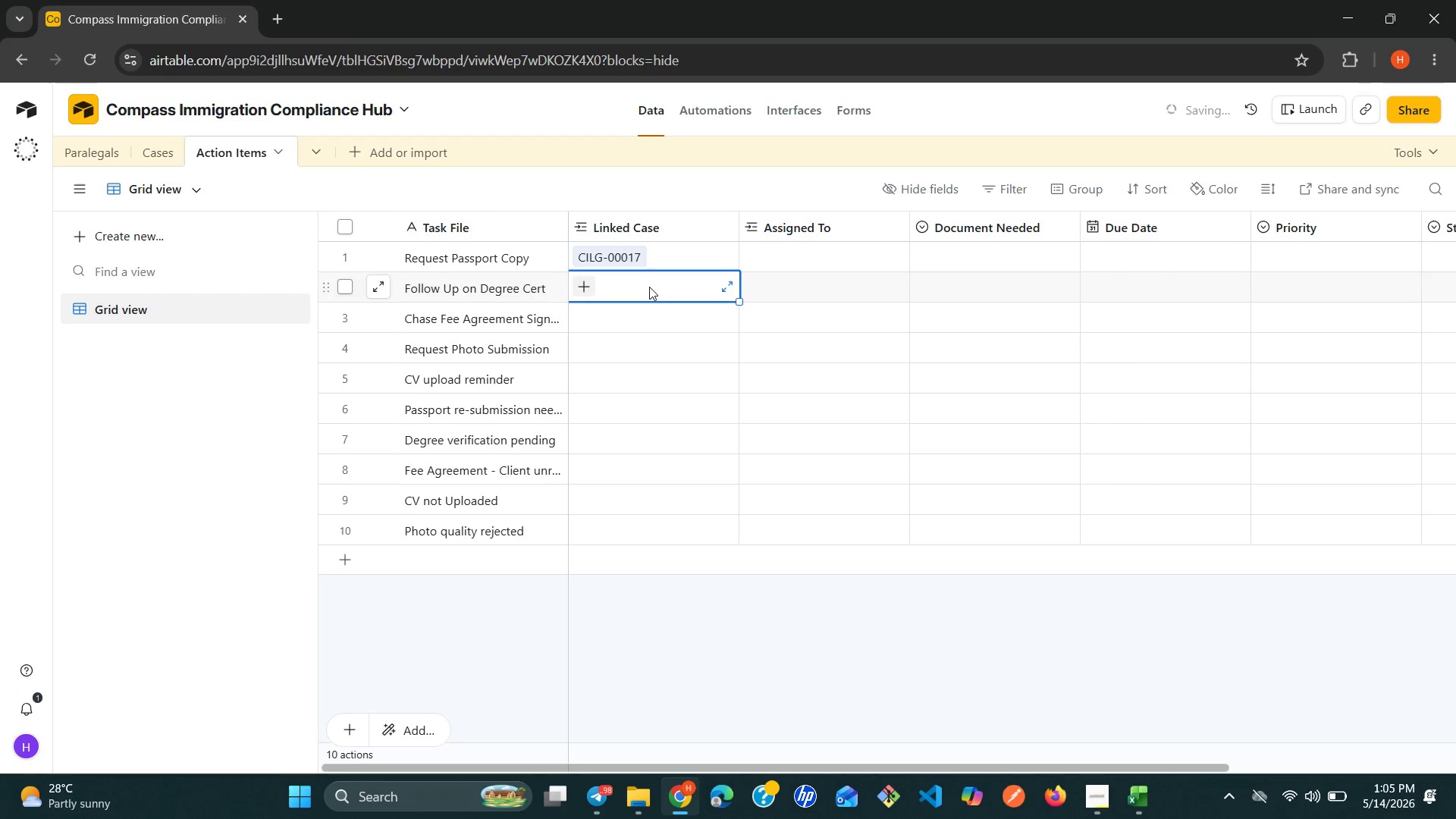 
key(6)
 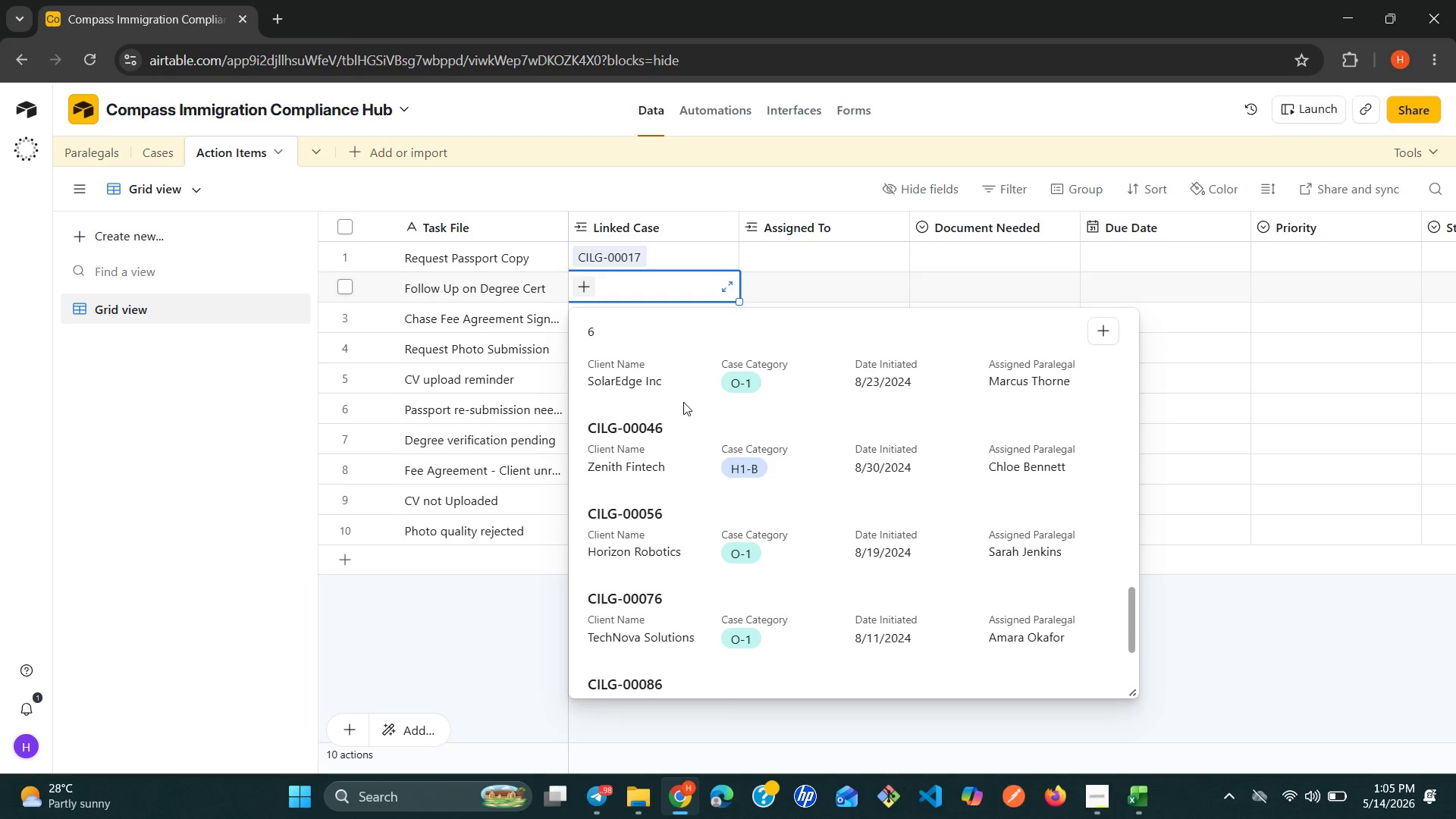 
wait(22.89)
 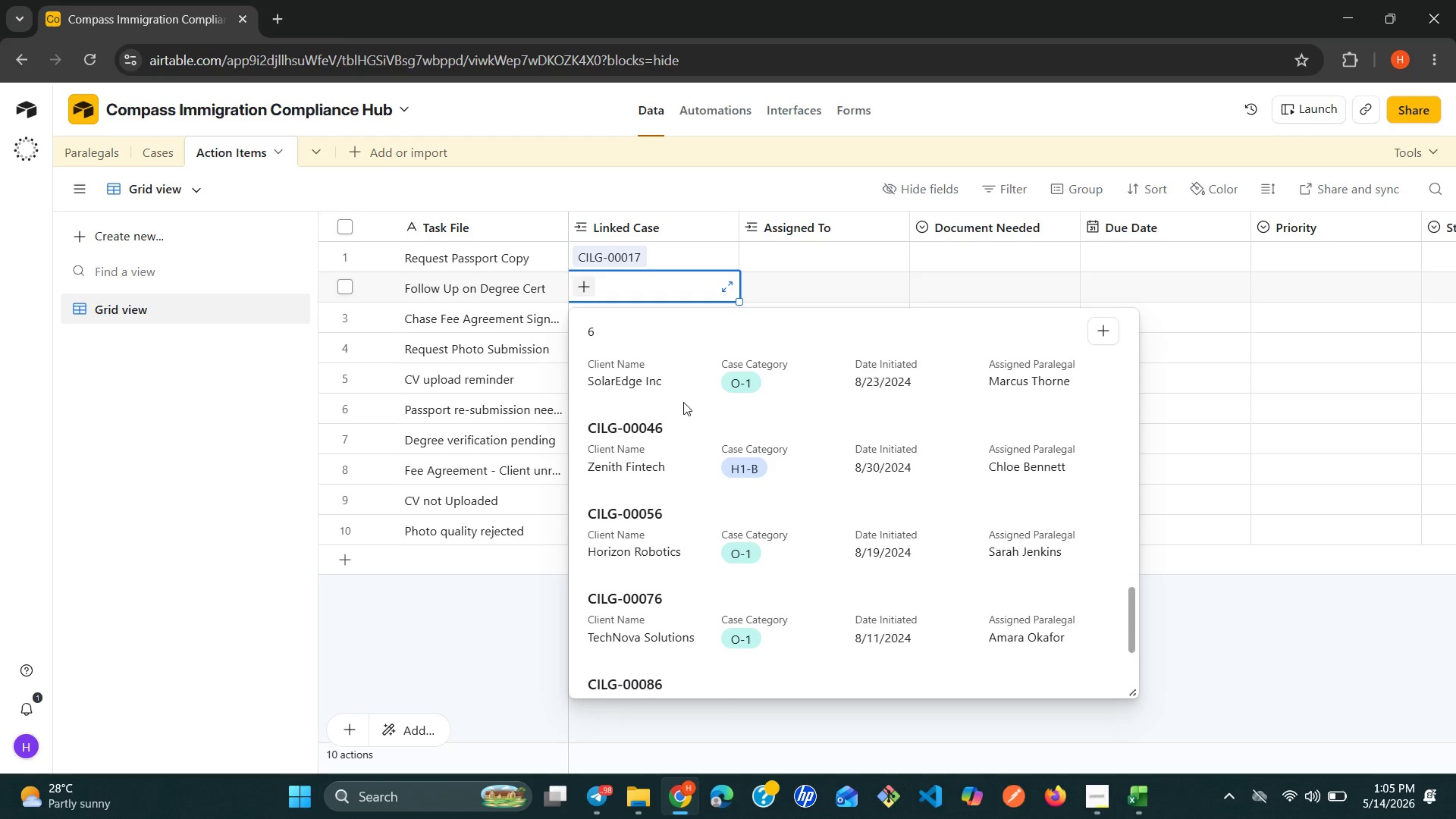 
left_click([657, 384])
 